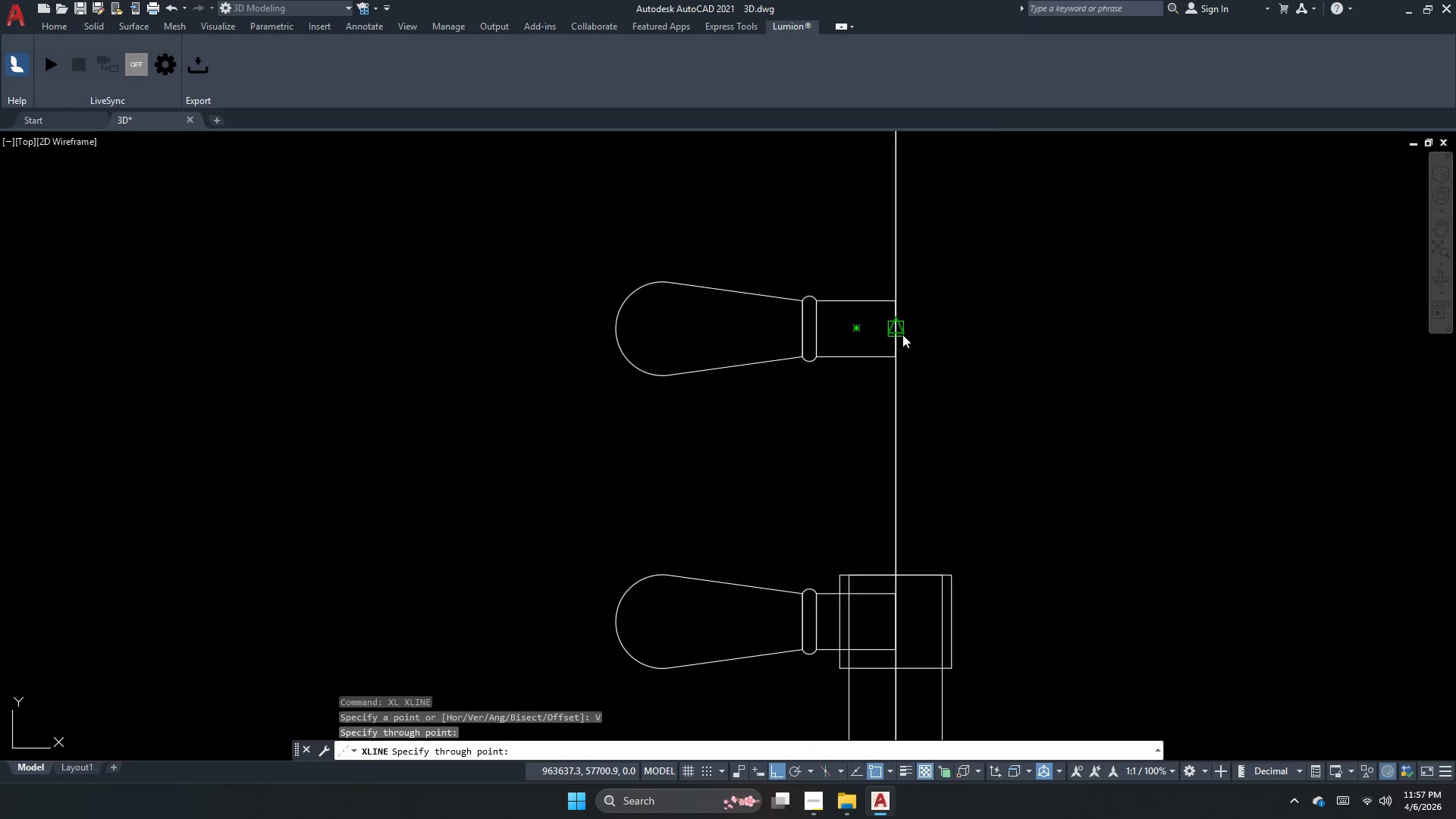 
key(Escape)
 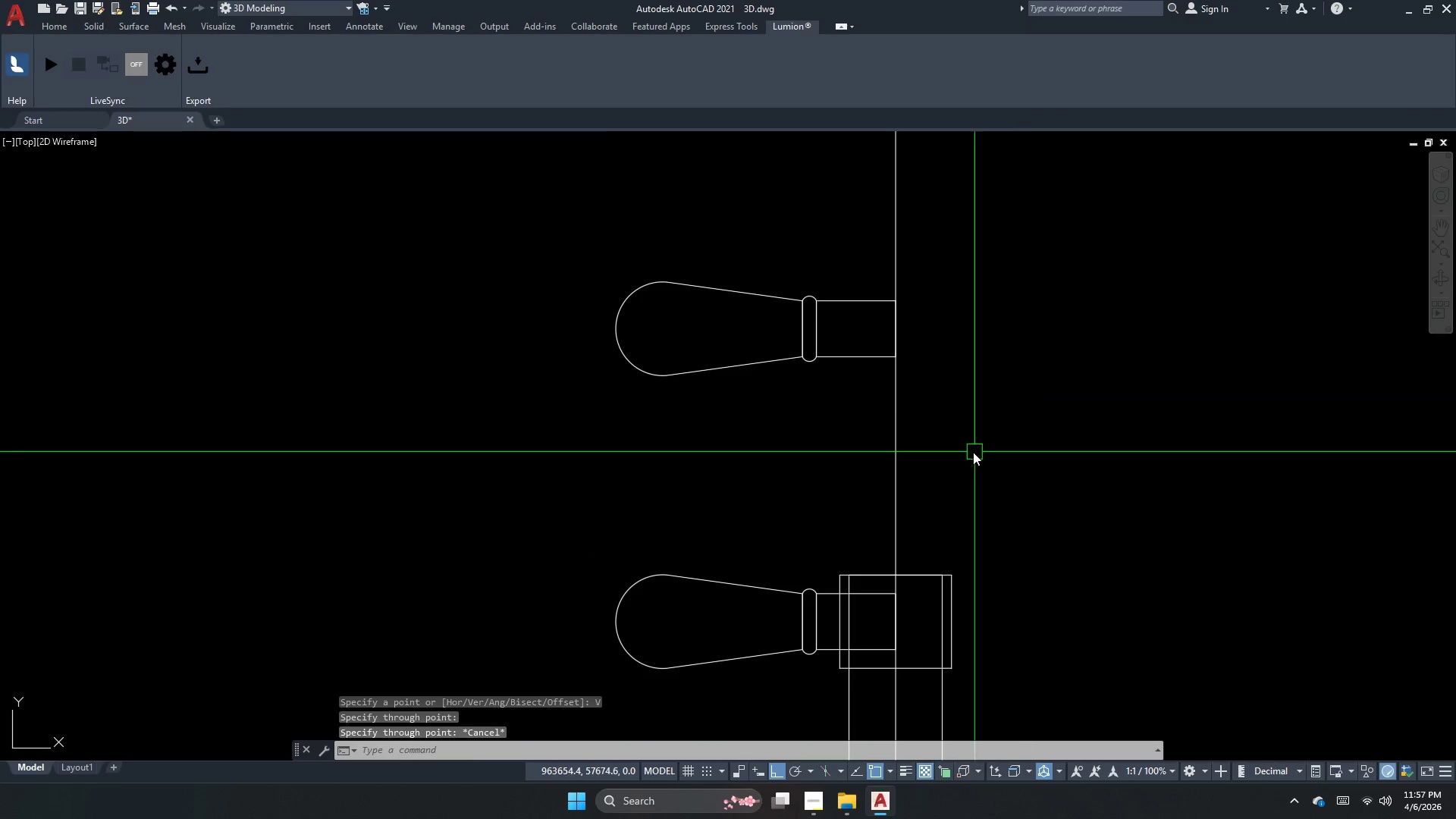 
left_click_drag(start_coordinate=[952, 466], to_coordinate=[907, 467])
 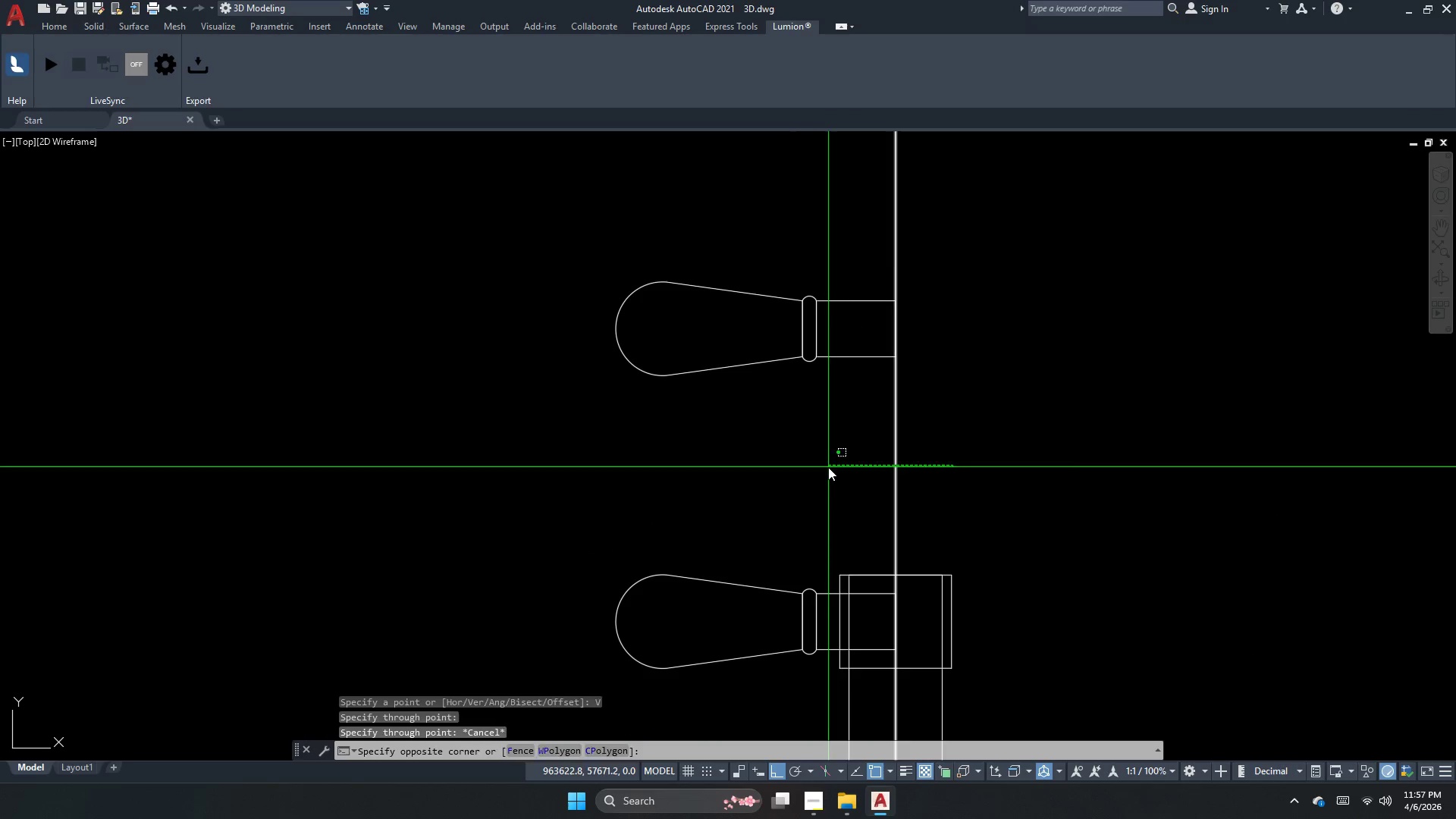 
left_click_drag(start_coordinate=[828, 467], to_coordinate=[846, 480])
 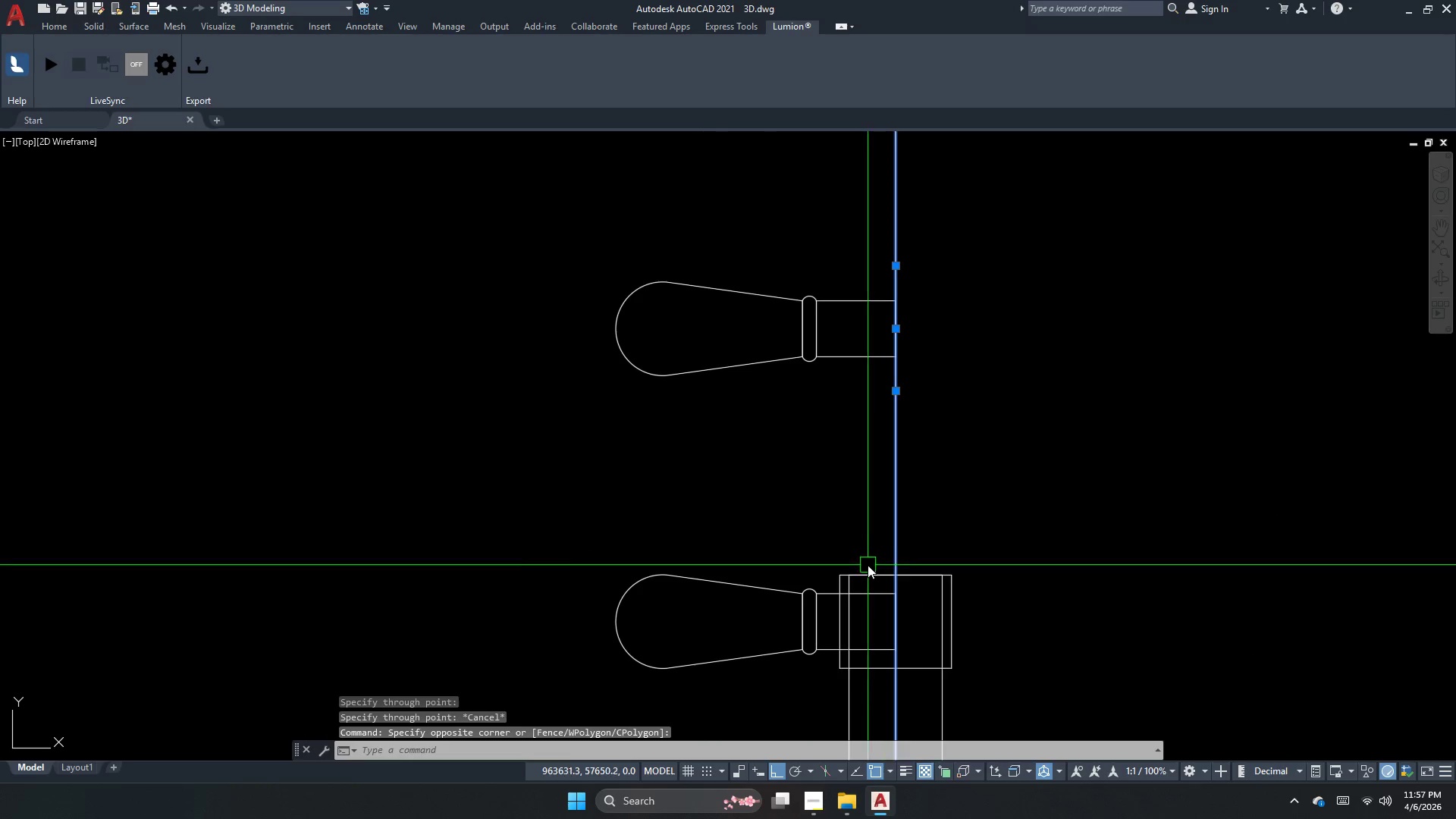 
key(Escape)
 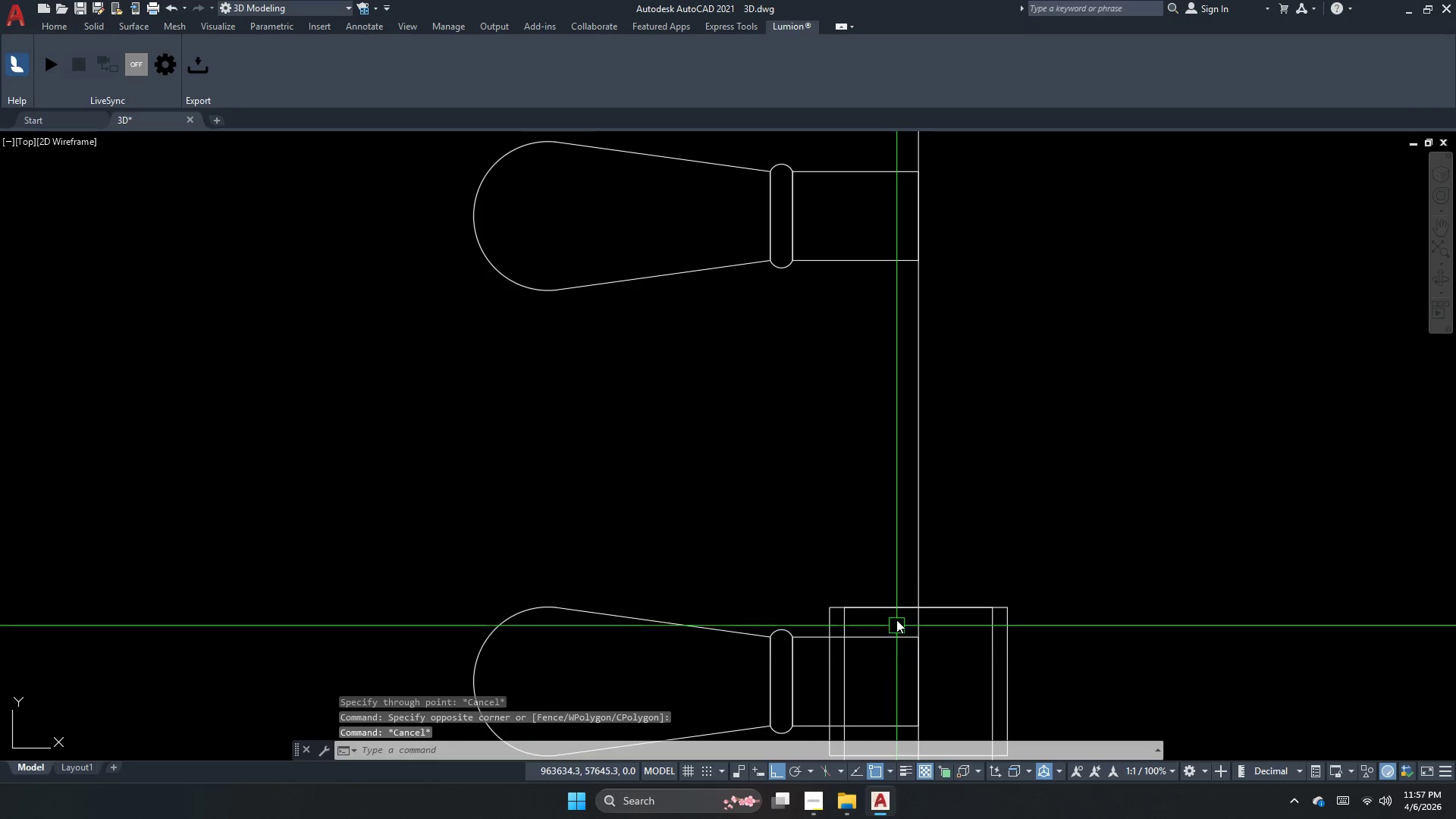 
left_click_drag(start_coordinate=[984, 513], to_coordinate=[943, 491])
 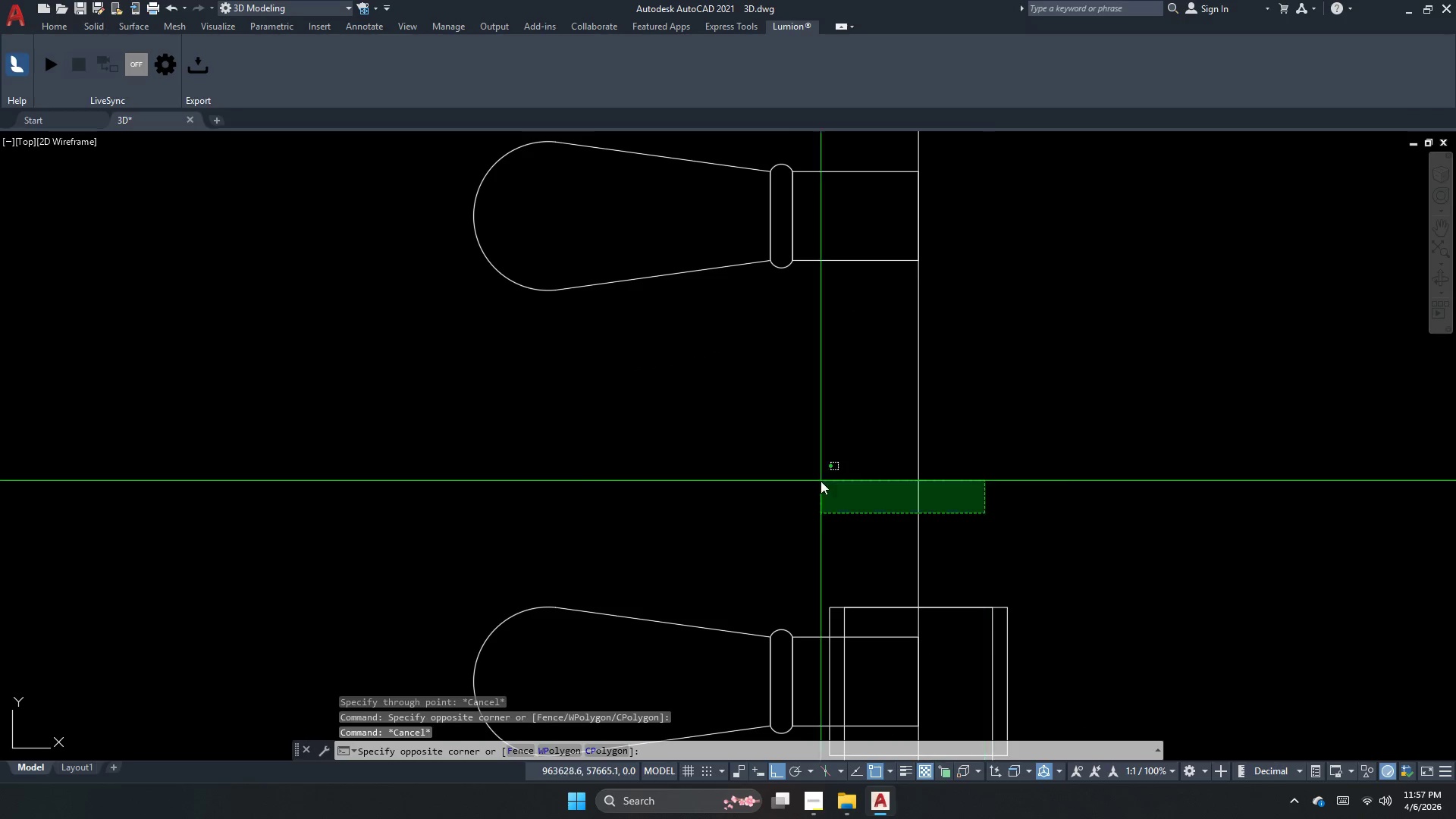 
scroll: coordinate [900, 654], scroll_direction: down, amount: 1.0
 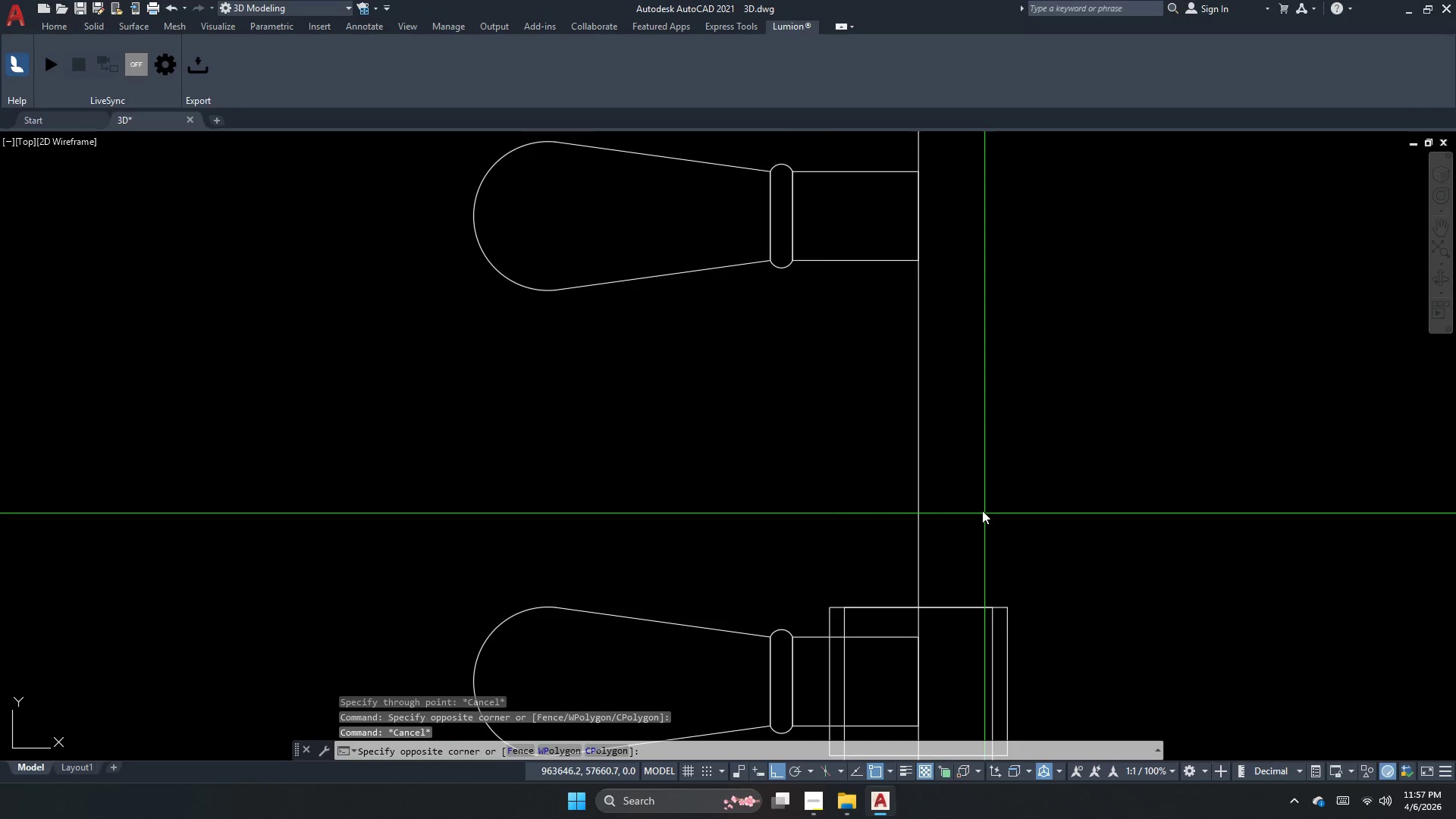 
double_click([778, 477])
 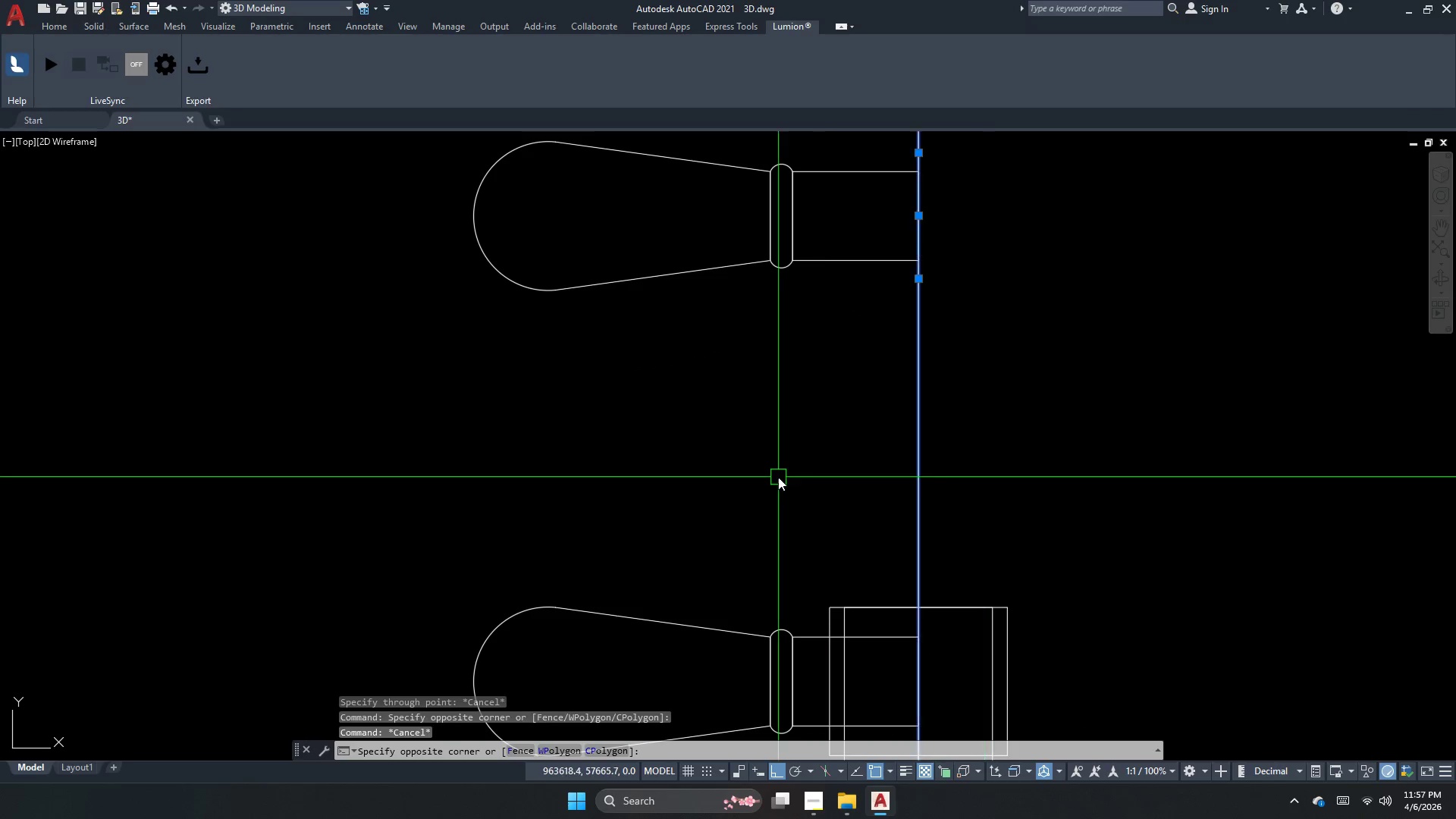 
type(e )
key(Escape)
key(Escape)
type(pl )
 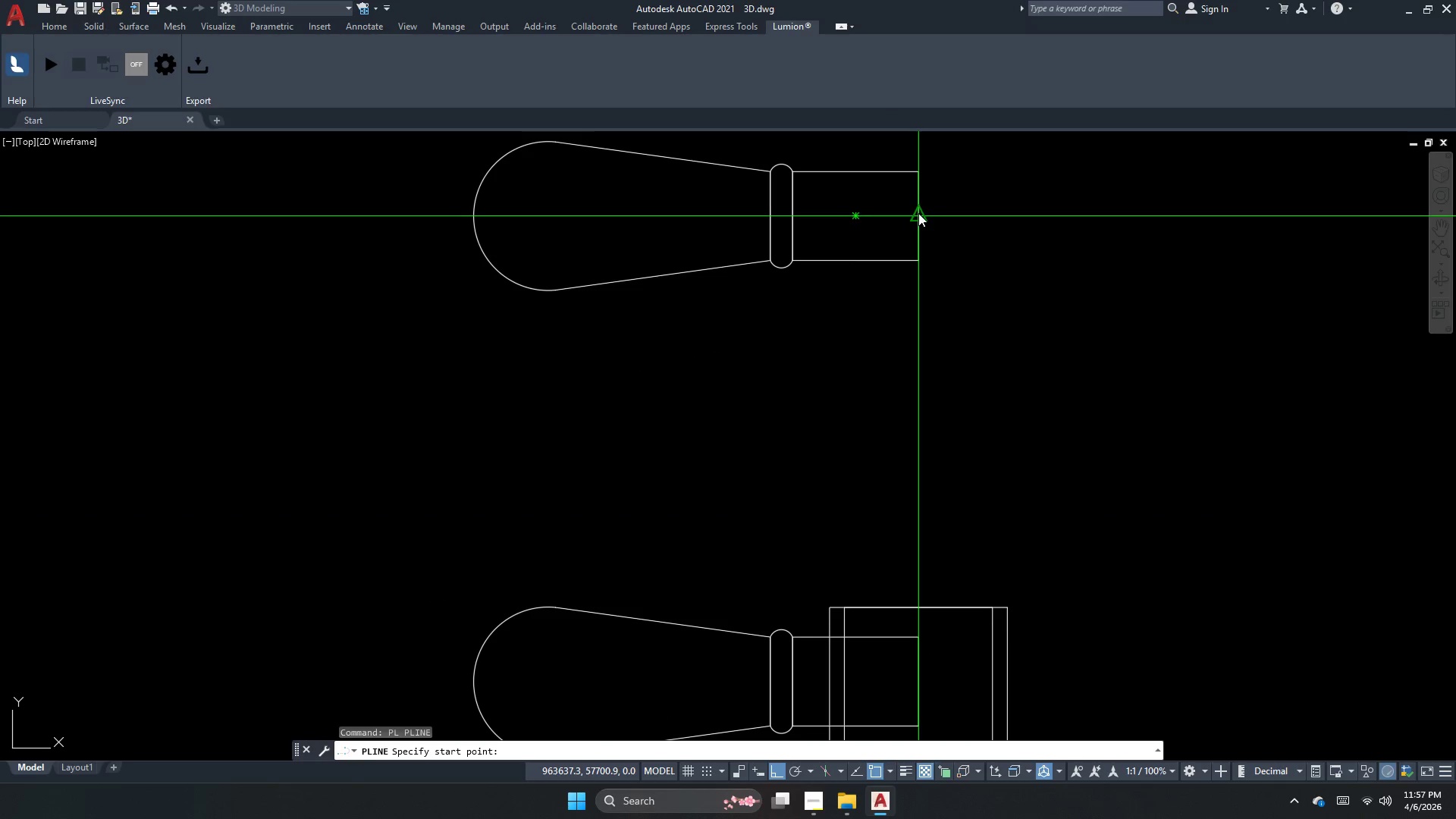 
left_click_drag(start_coordinate=[917, 213], to_coordinate=[905, 215])
 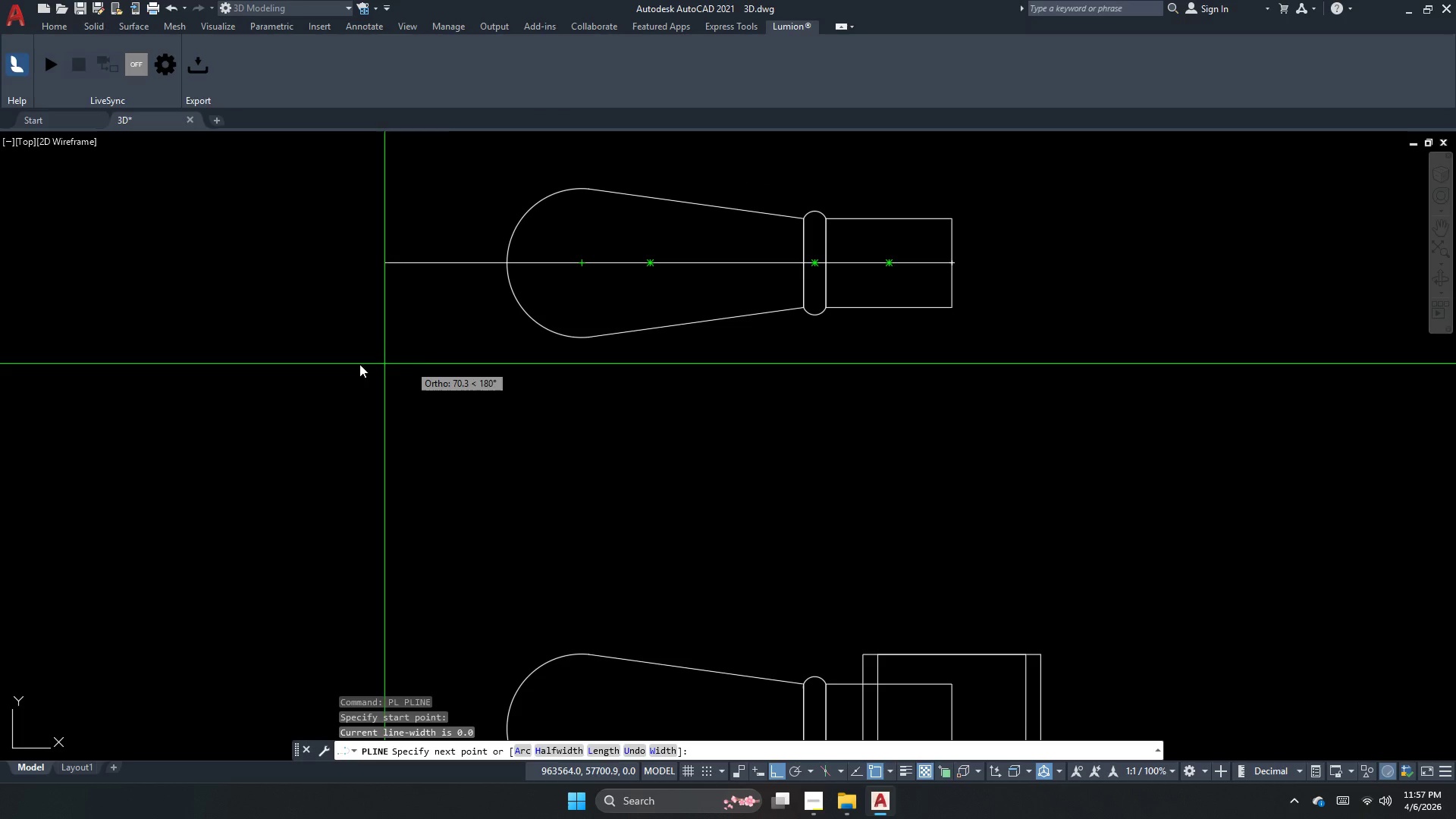 
left_click([354, 366])
 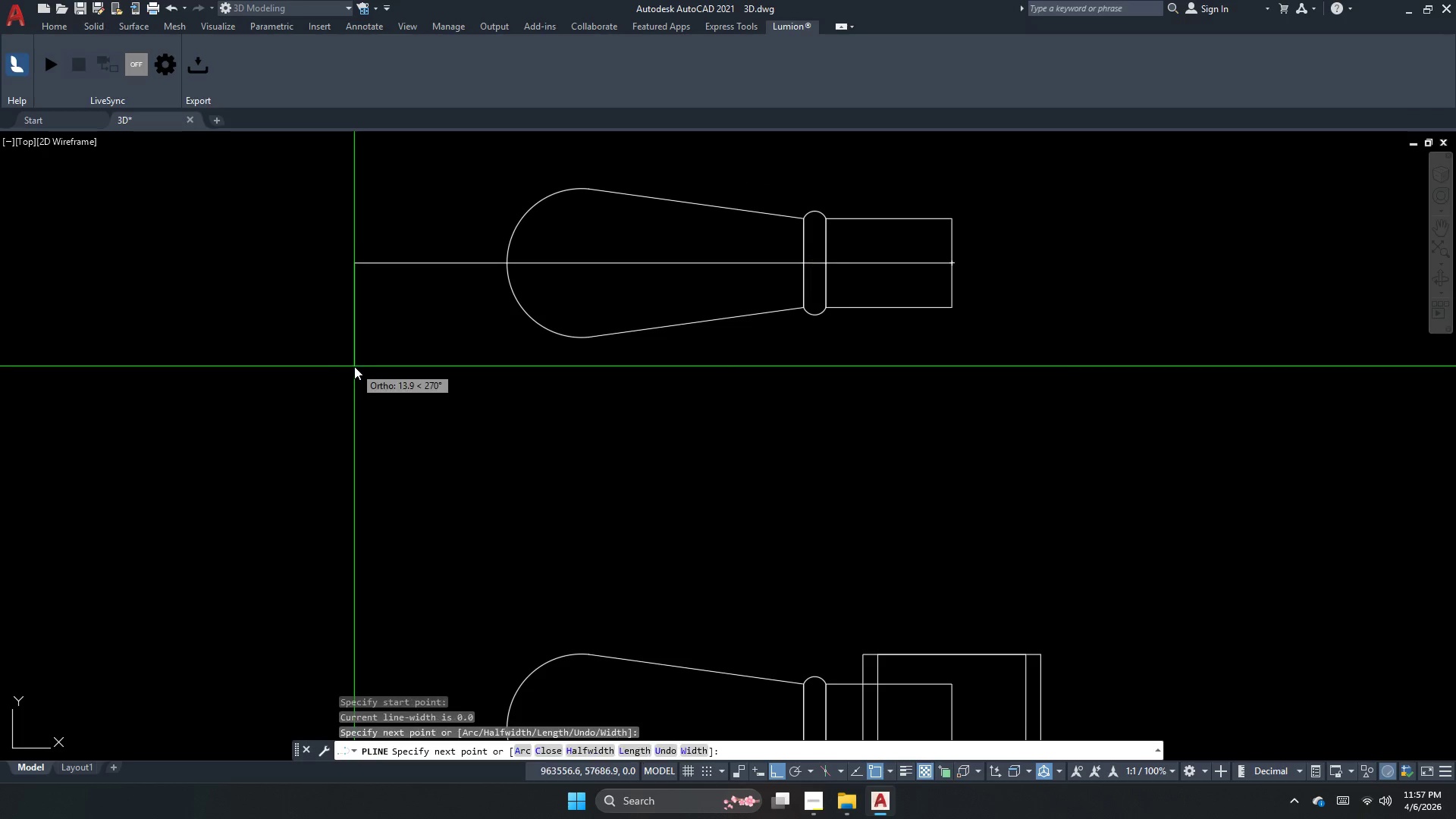 
key(Escape)
key(Escape)
key(Escape)
type(tr  )
 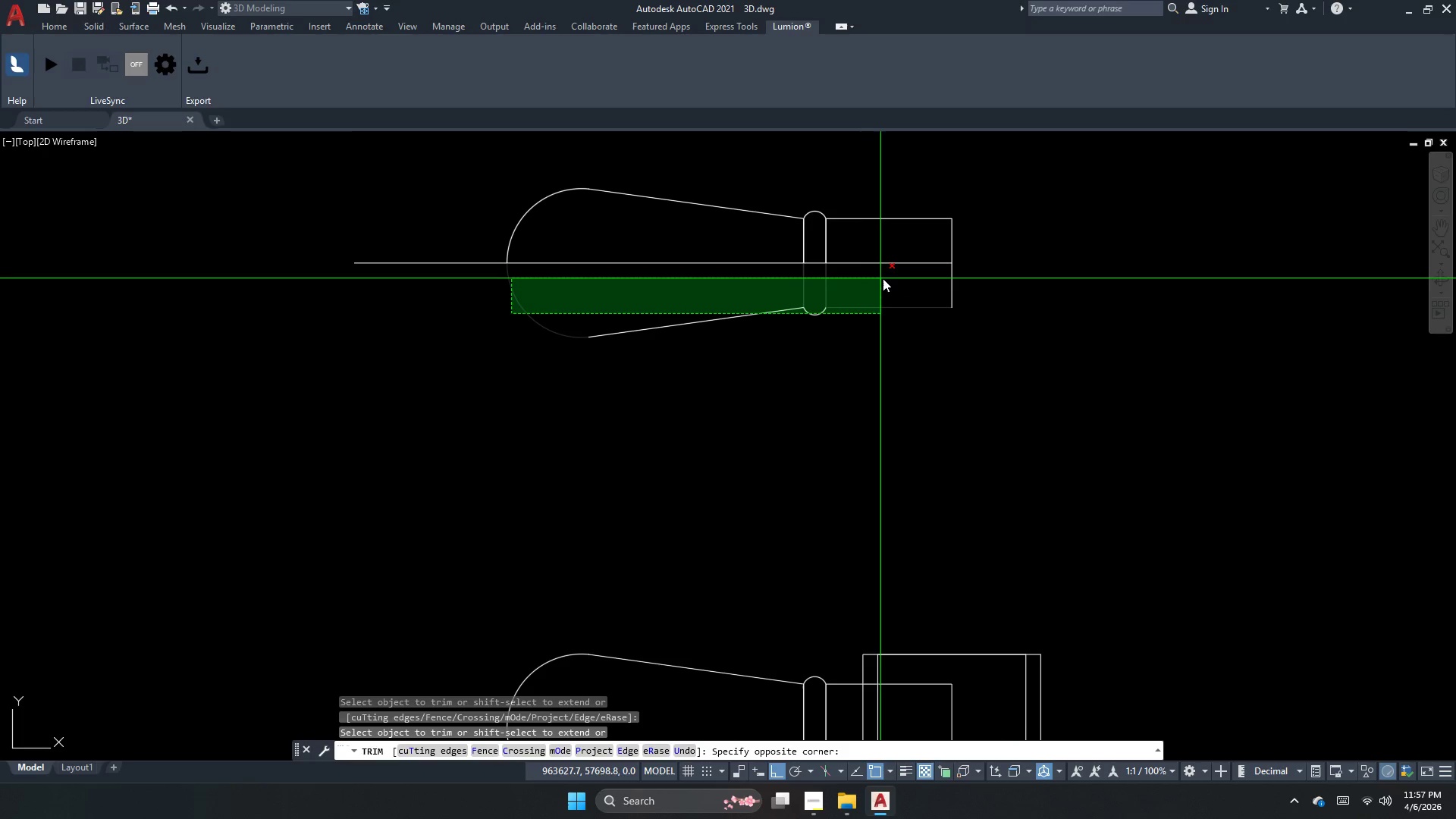 
left_click([927, 280])
 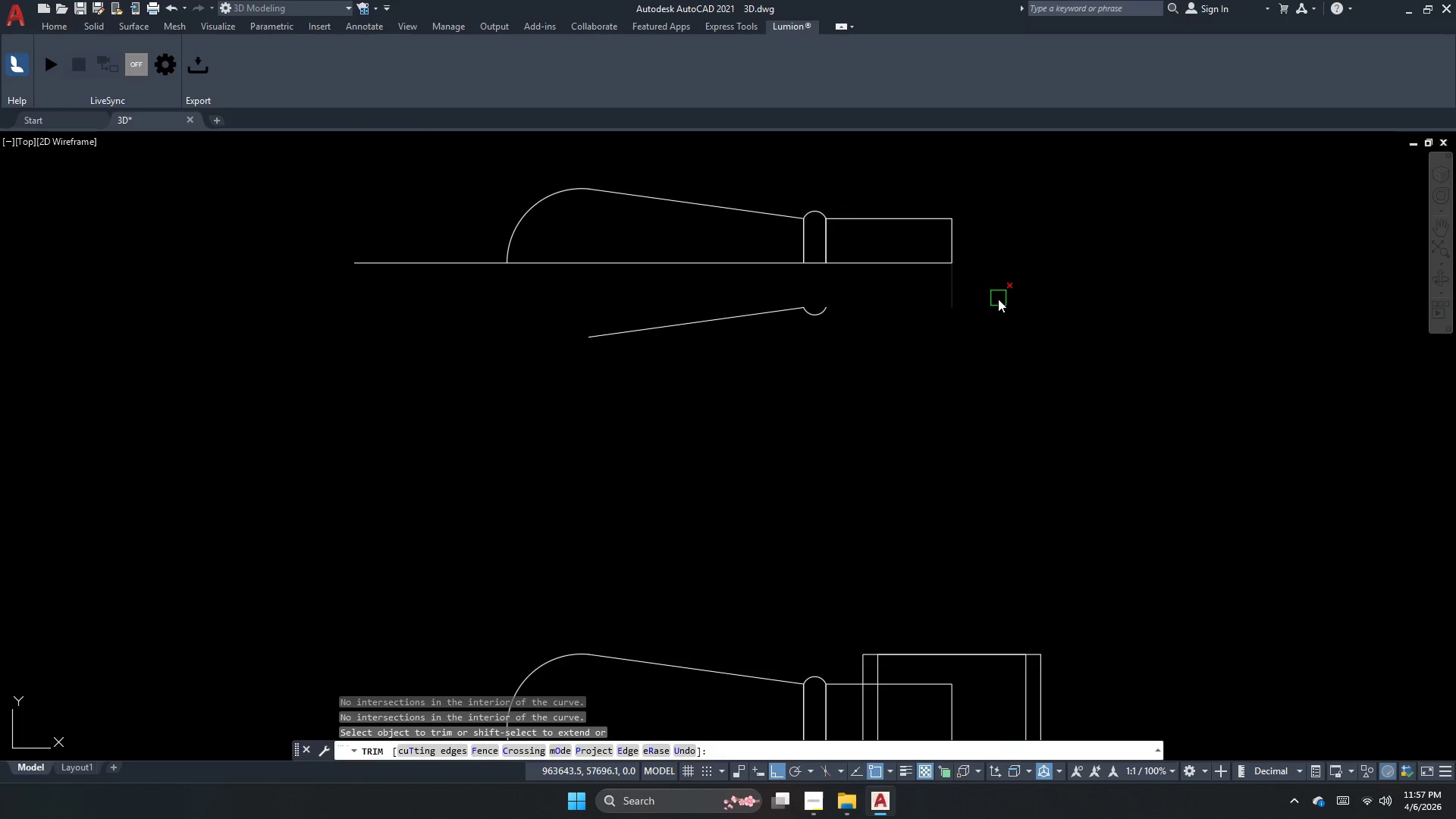 
left_click_drag(start_coordinate=[996, 299], to_coordinate=[929, 312])
 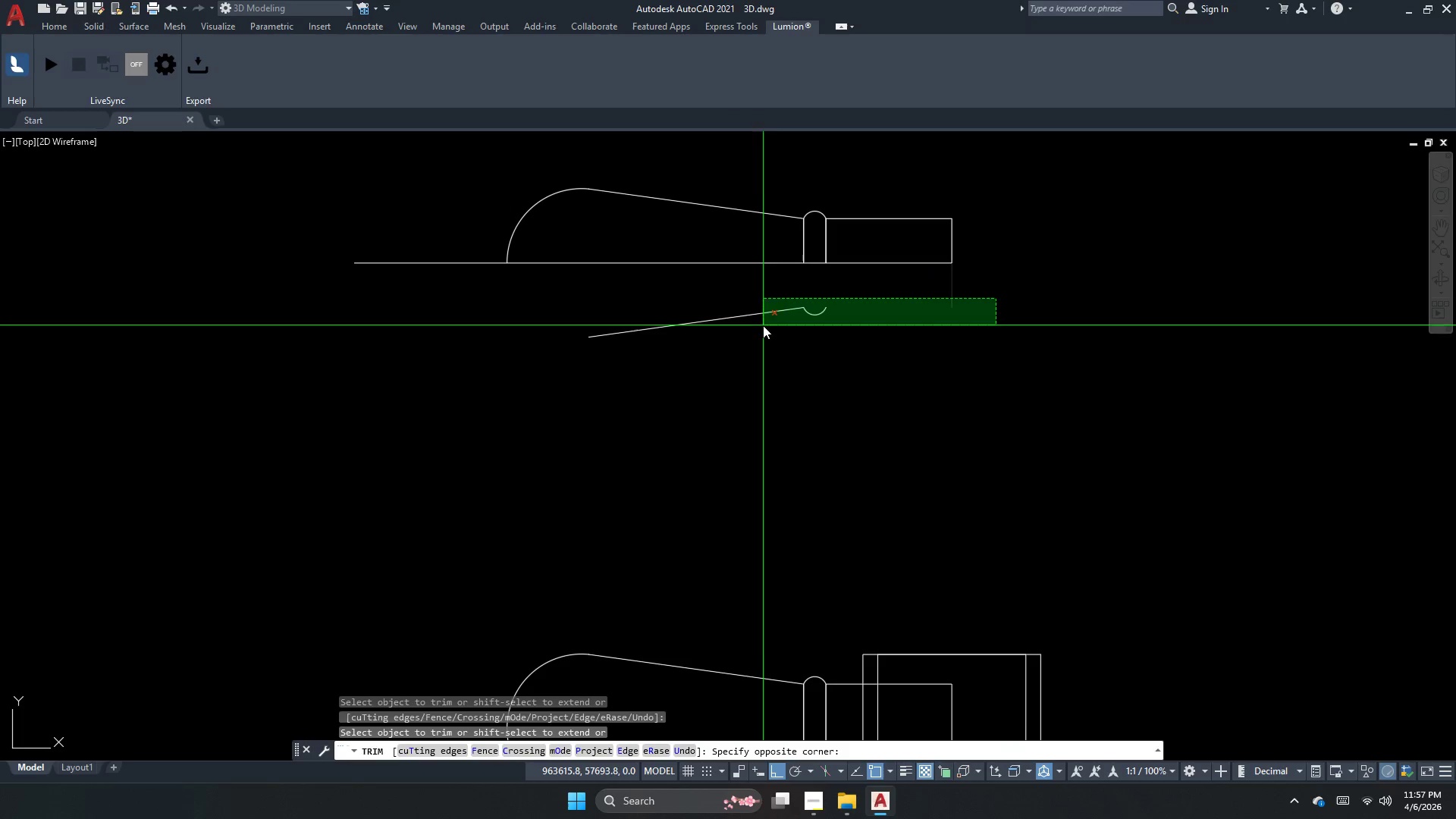 
left_click_drag(start_coordinate=[746, 332], to_coordinate=[742, 337])
 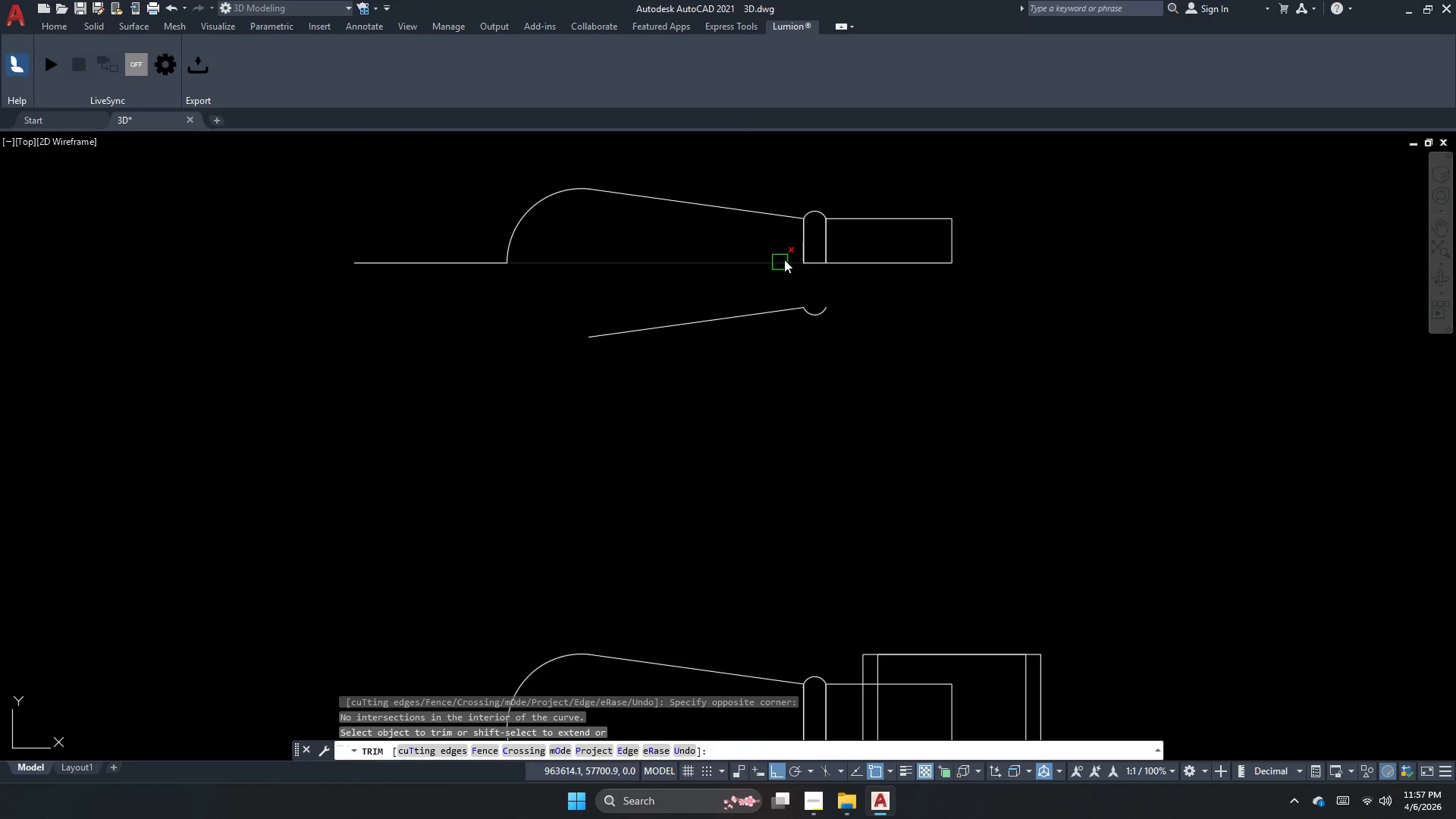 
left_click_drag(start_coordinate=[858, 244], to_coordinate=[824, 244])
 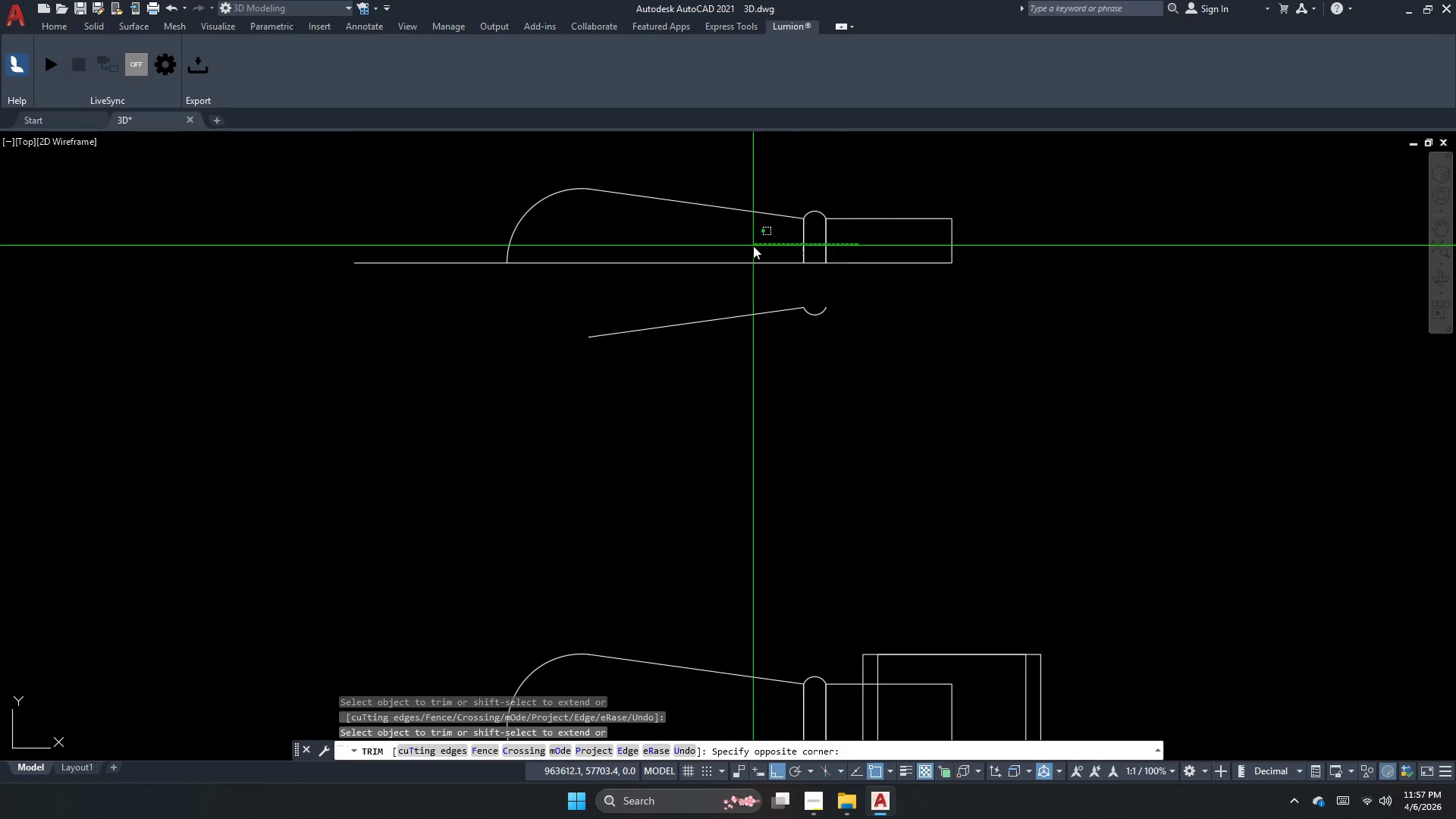 
double_click([740, 244])
 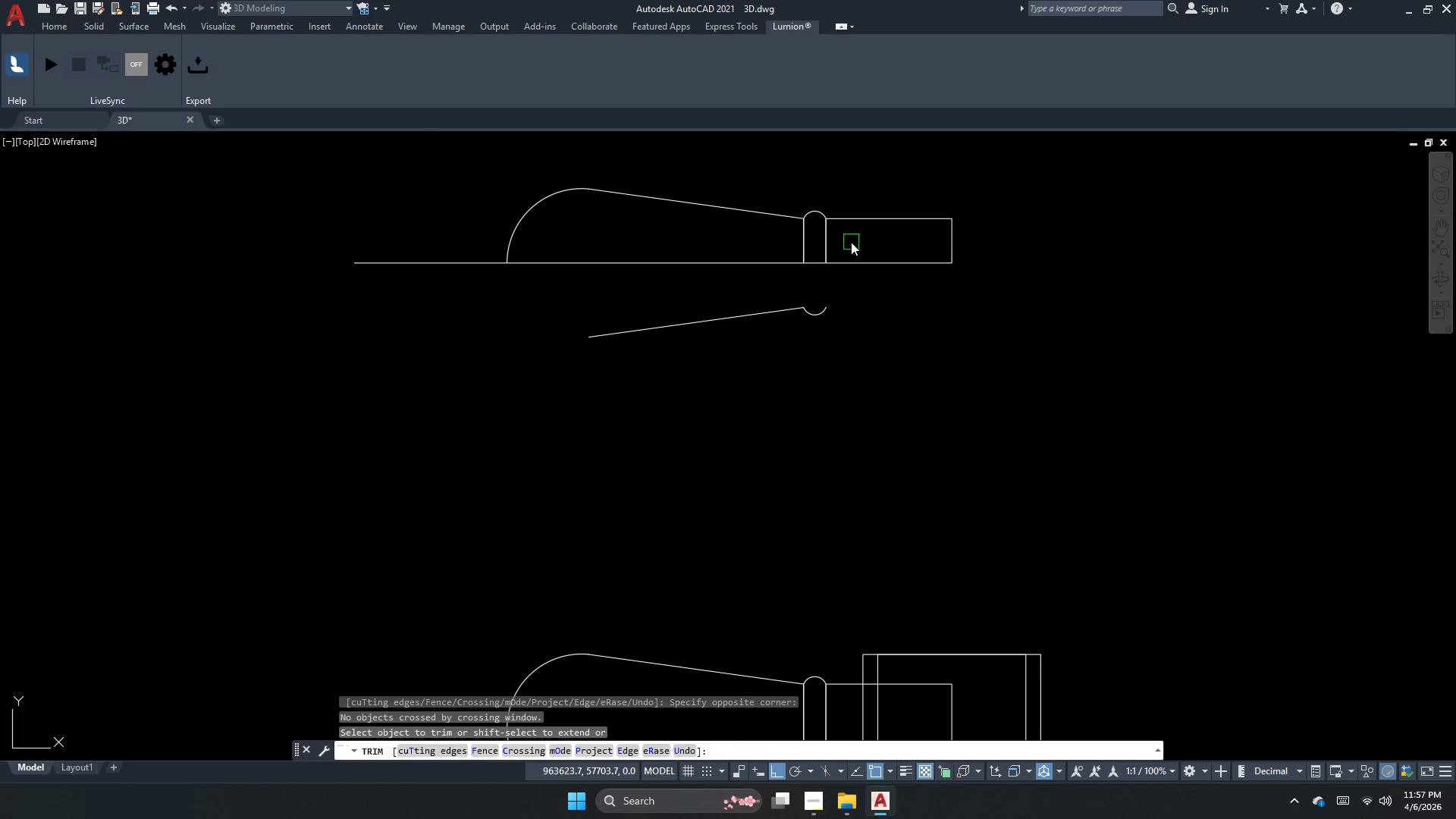 
left_click_drag(start_coordinate=[864, 236], to_coordinate=[828, 224])
 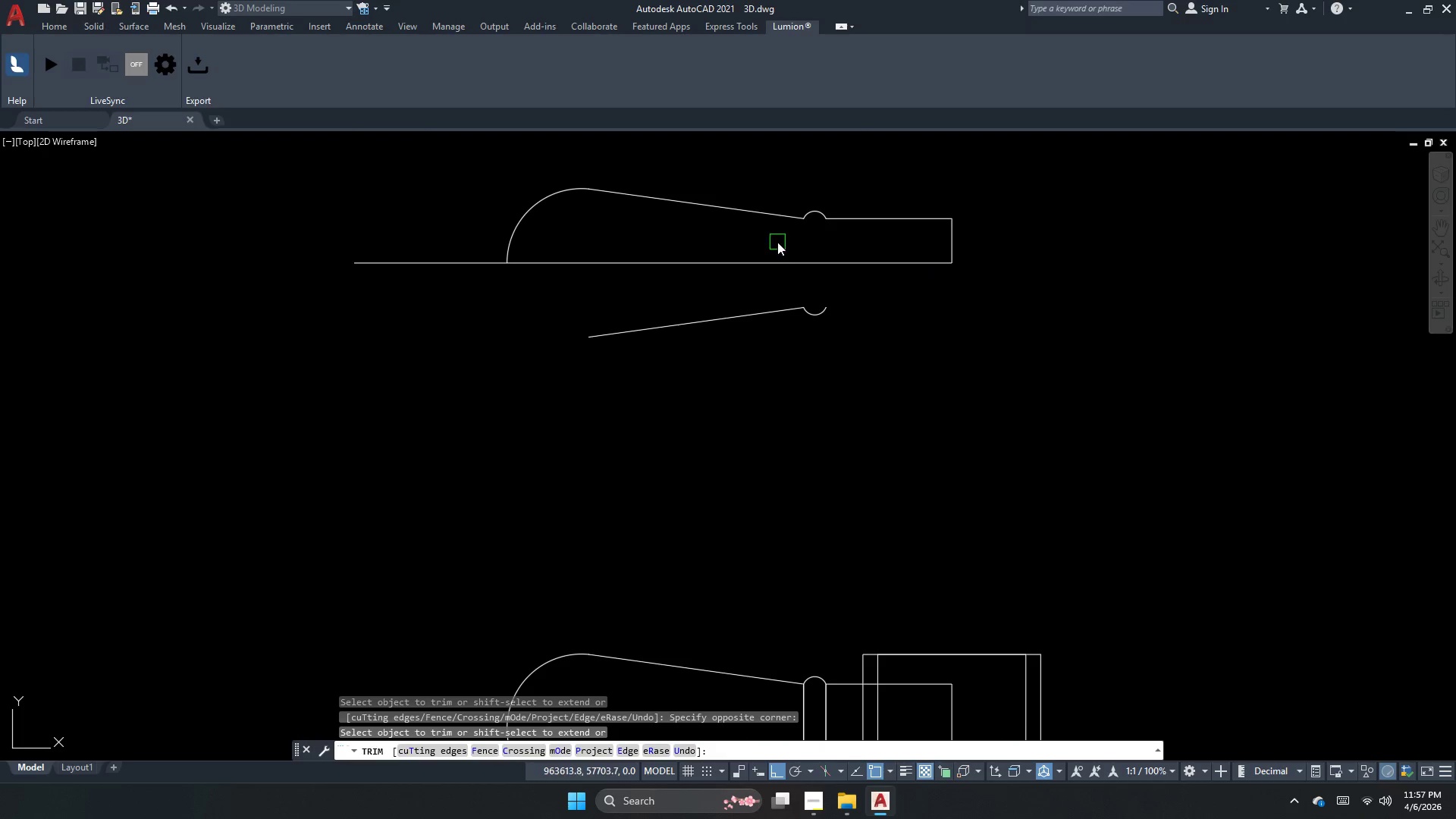 
key(Escape)
key(Escape)
key(Escape)
key(Escape)
key(Escape)
key(Escape)
type(tr  )
 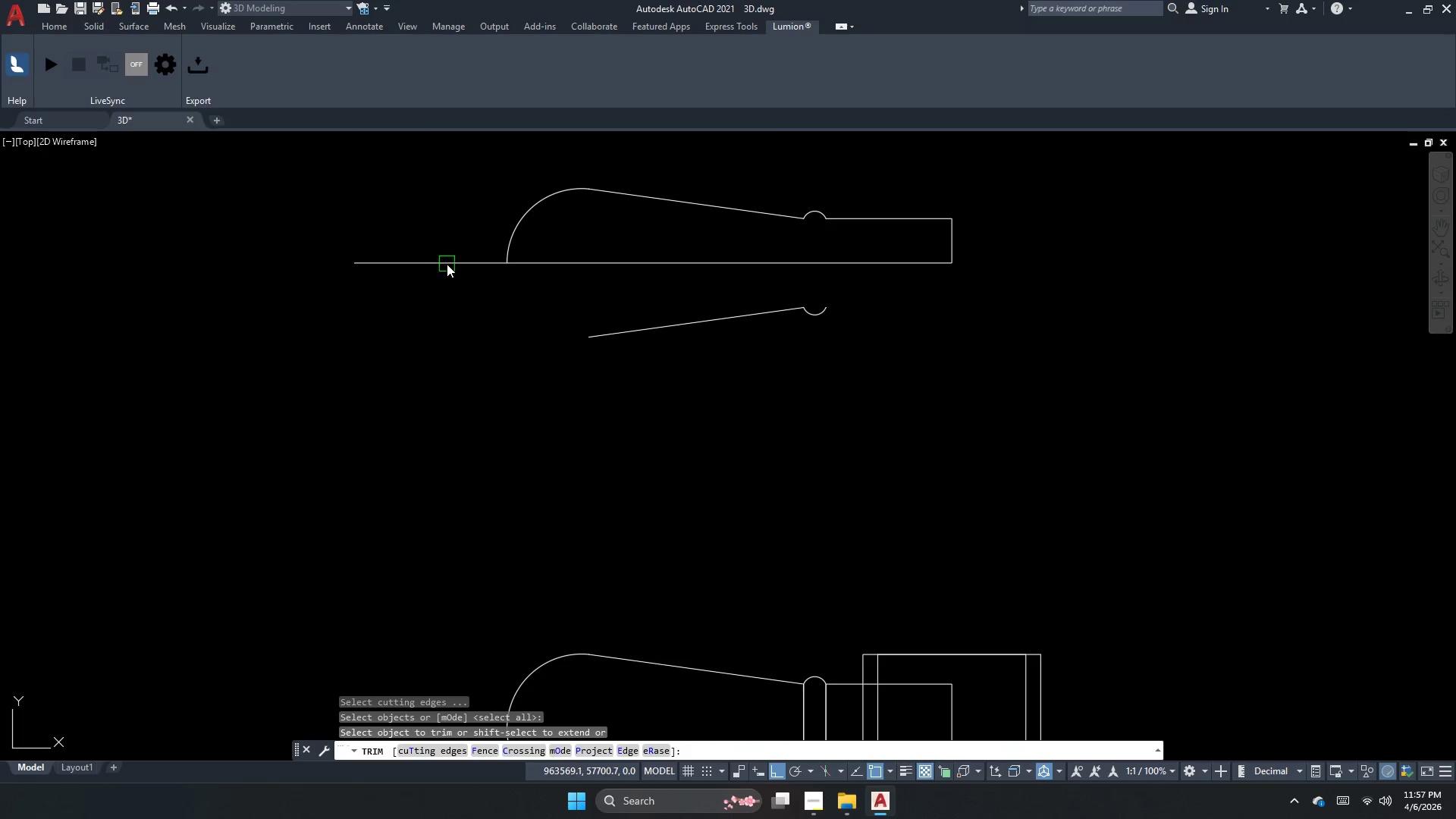 
left_click([448, 266])
 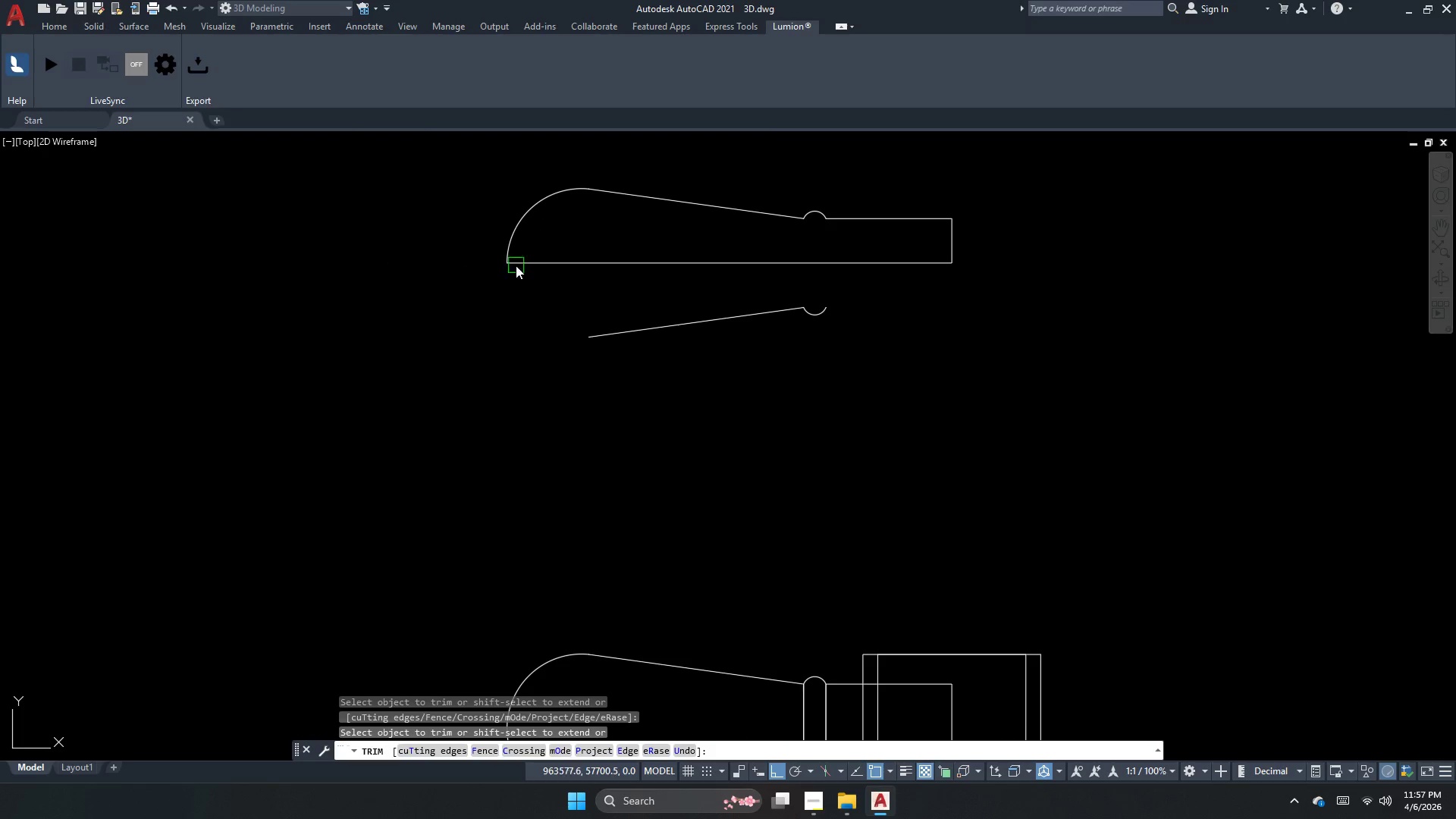 
key(Escape)
 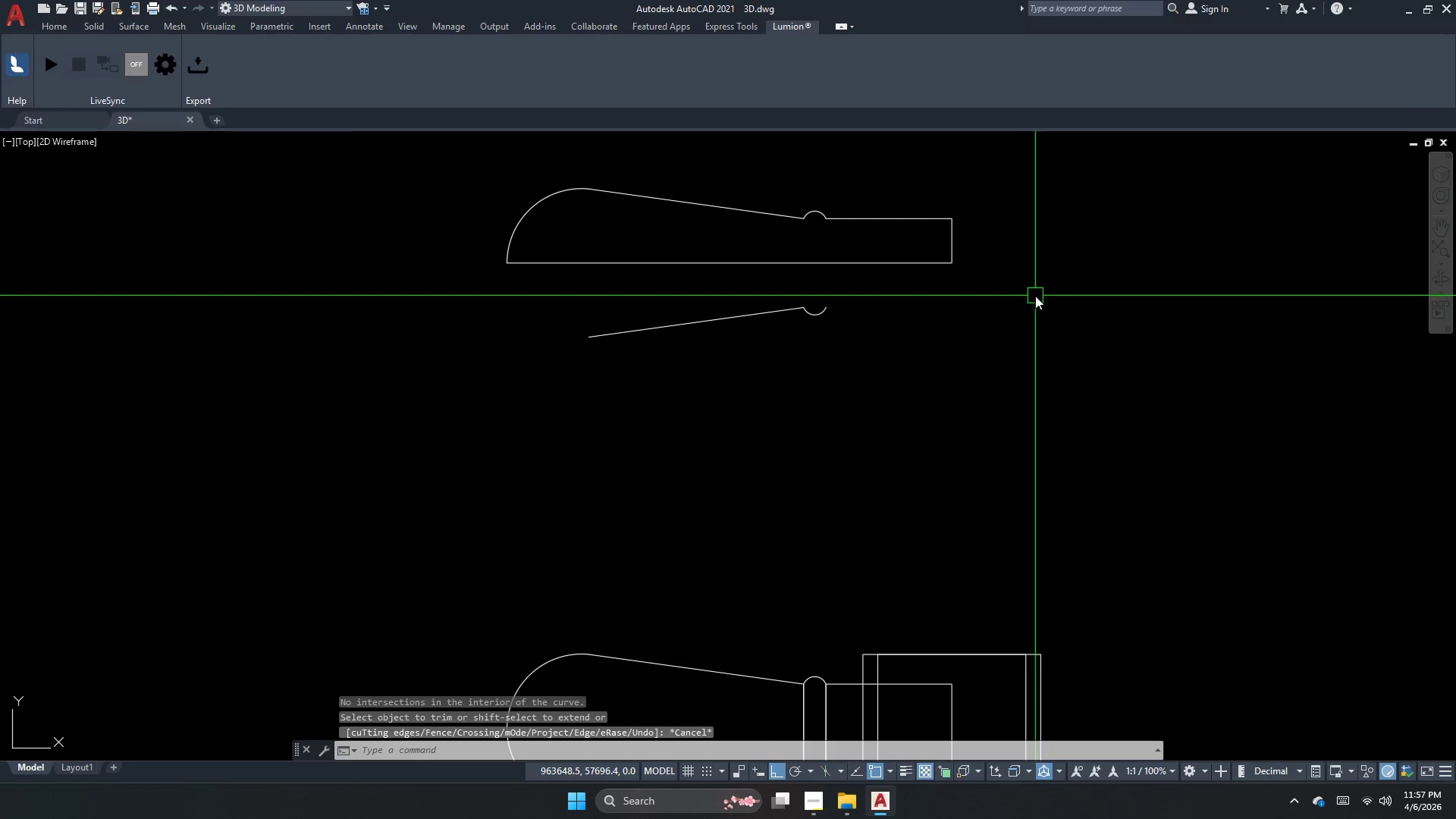 
left_click_drag(start_coordinate=[1035, 296], to_coordinate=[979, 272])
 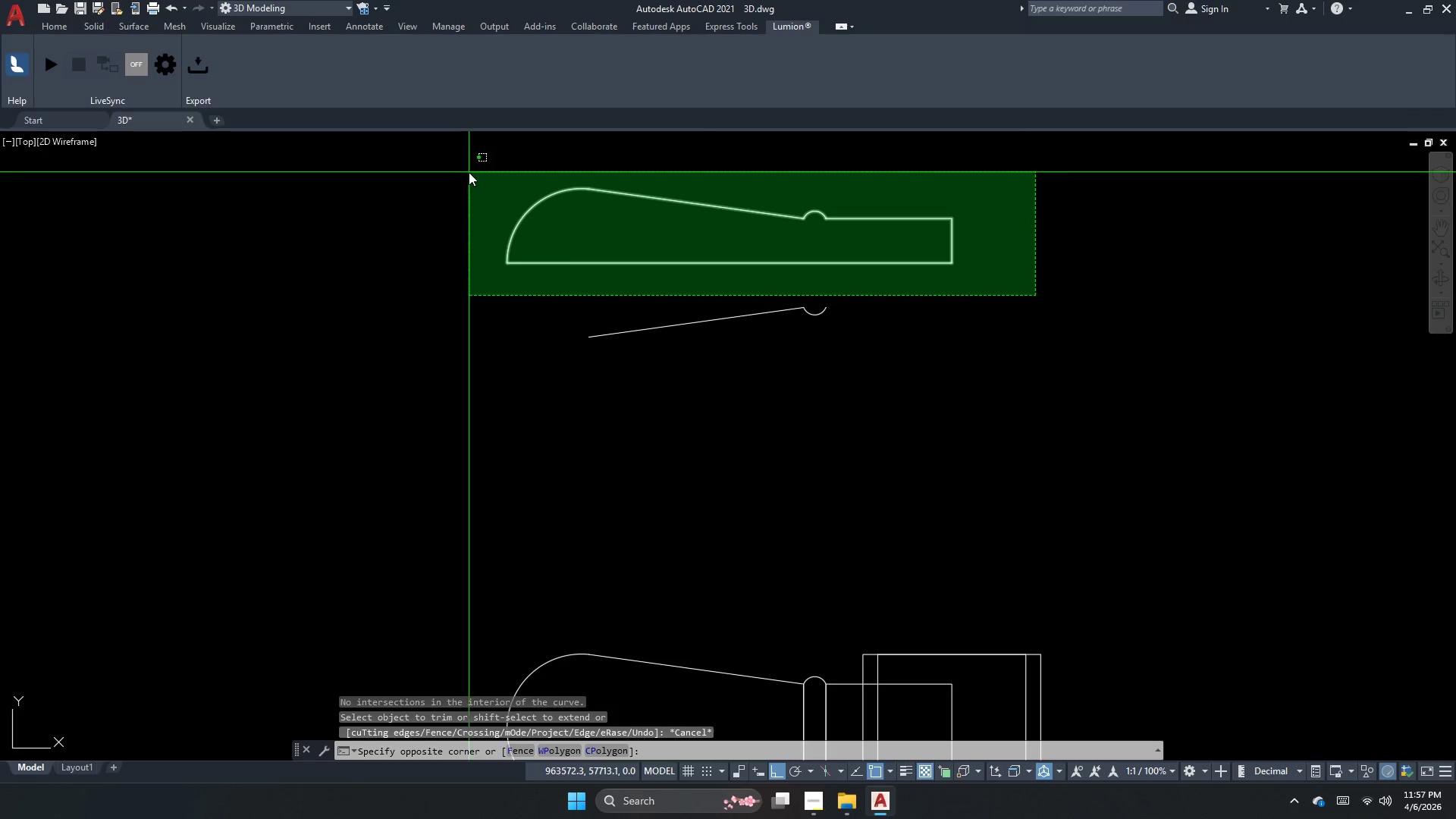 
left_click([471, 177])
 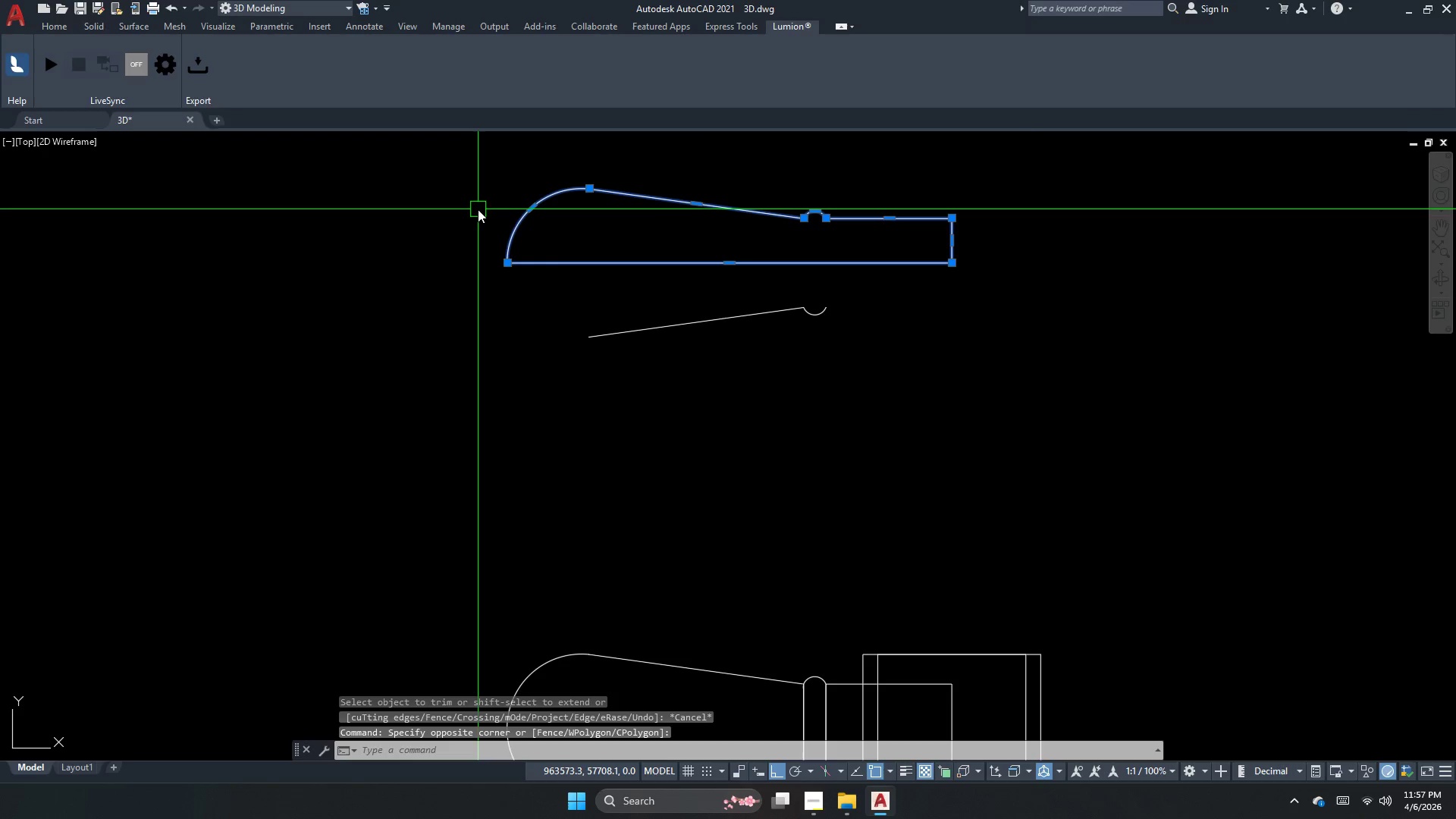 
key(Escape)
 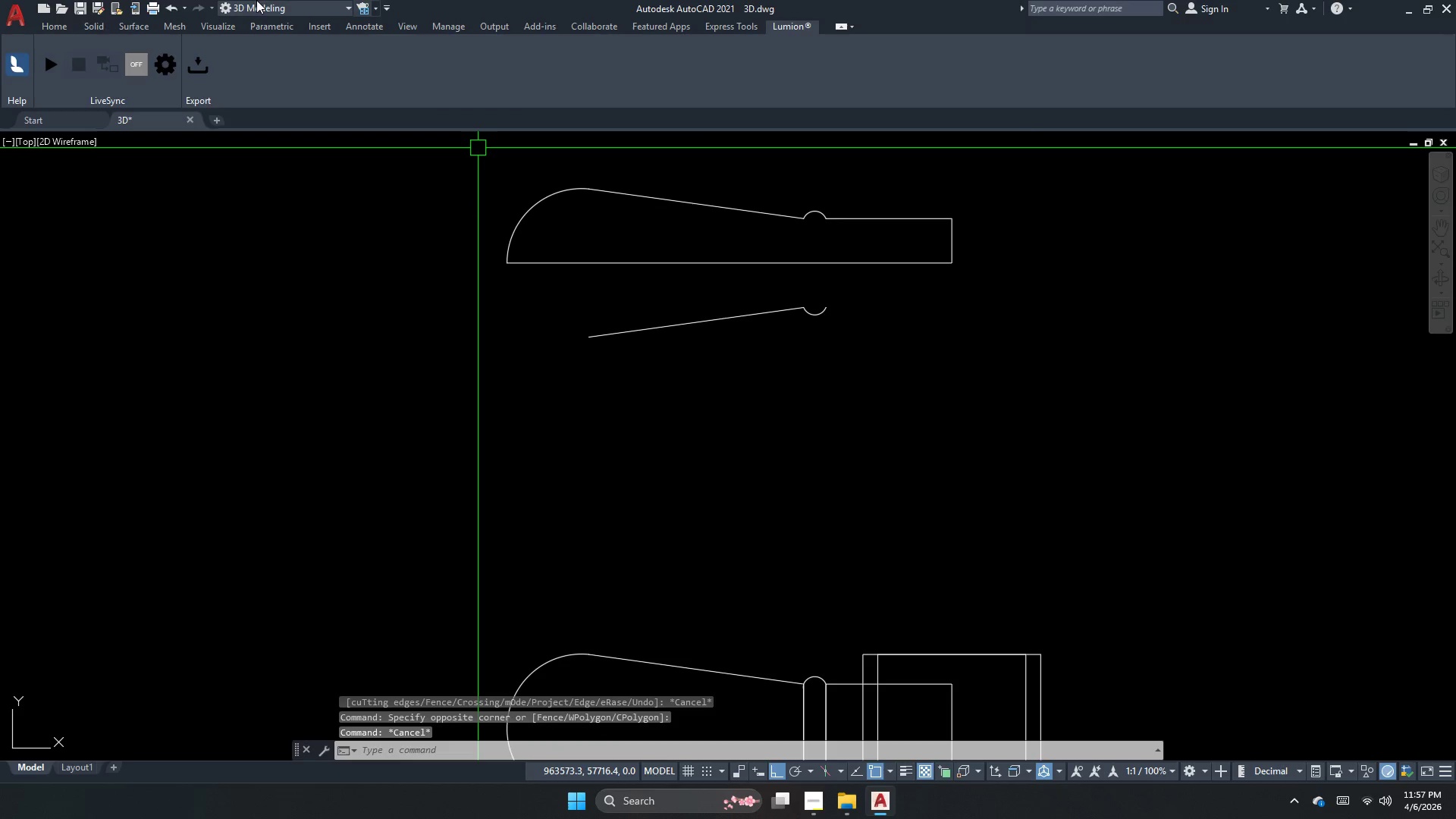 
key(Escape)
 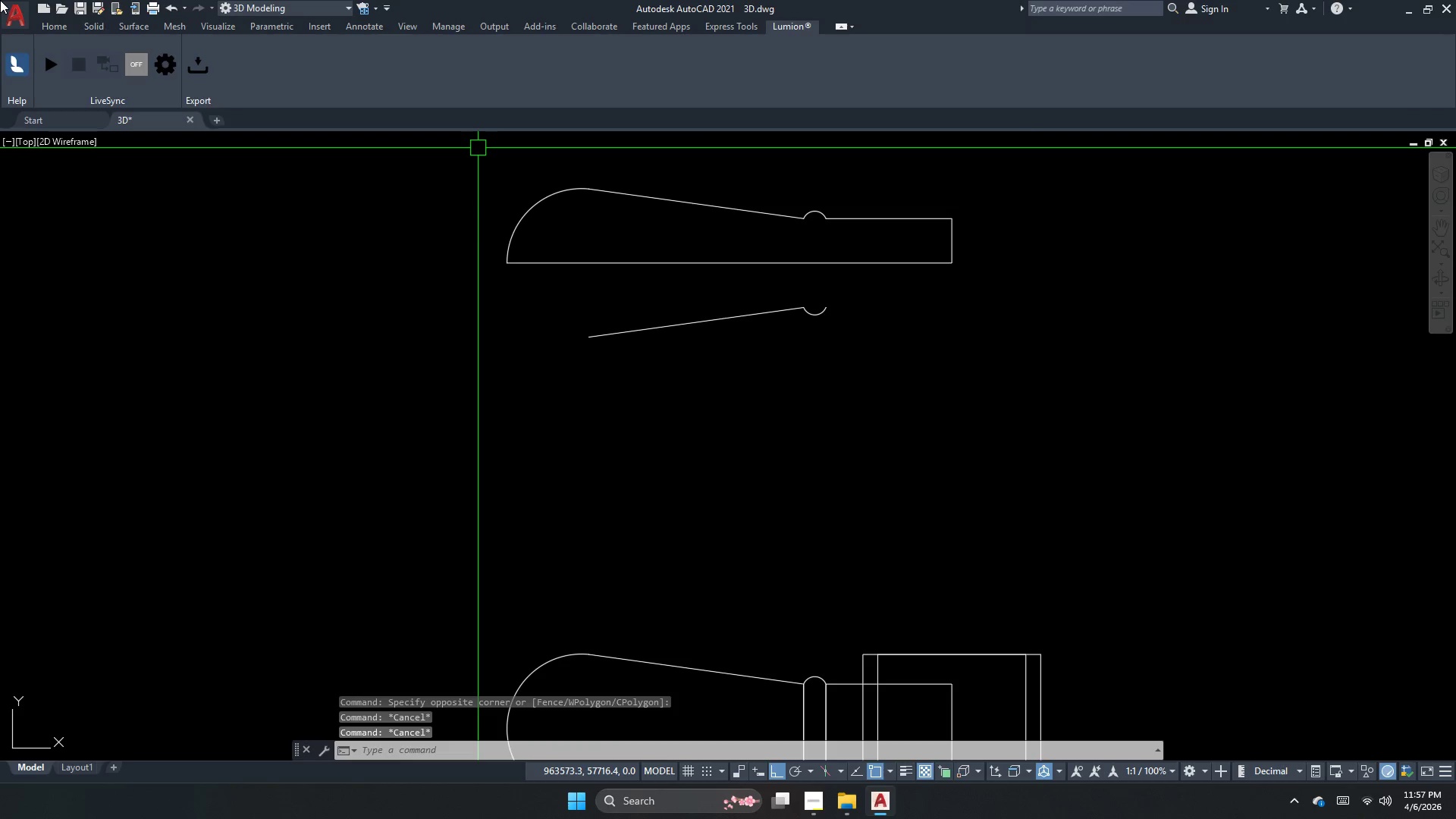 
key(Escape)
 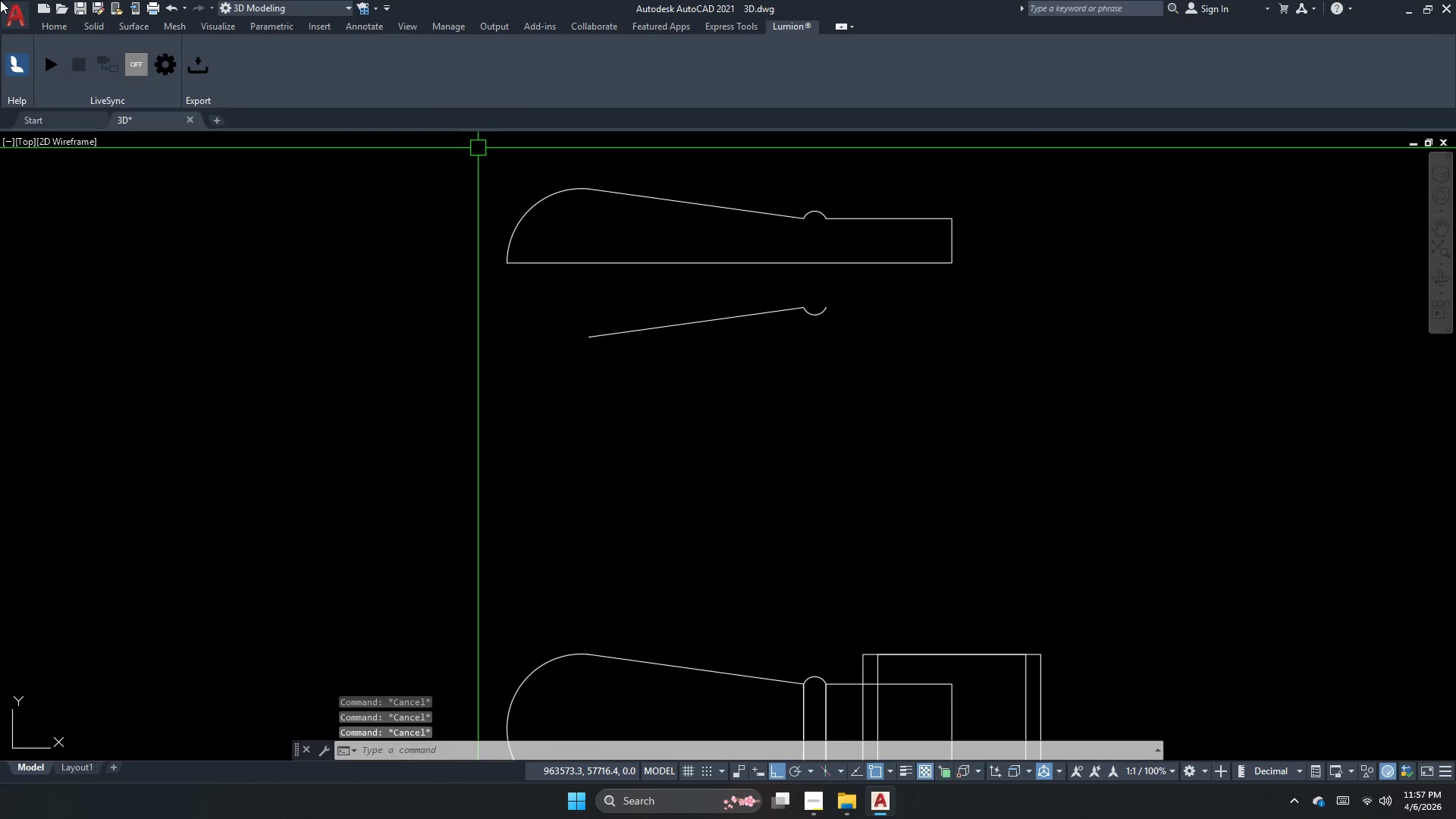 
key(Escape)
 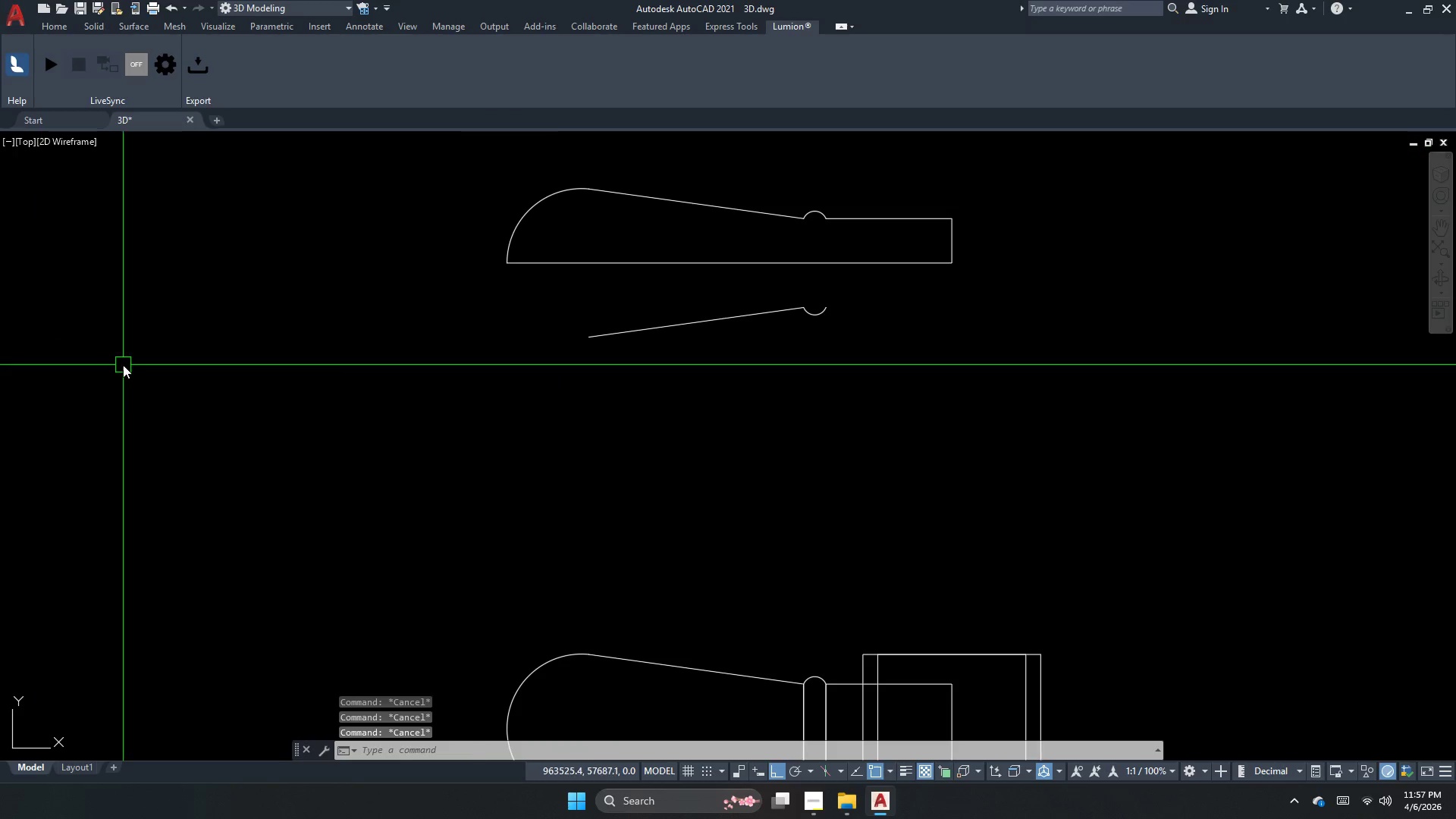 
key(Escape)
 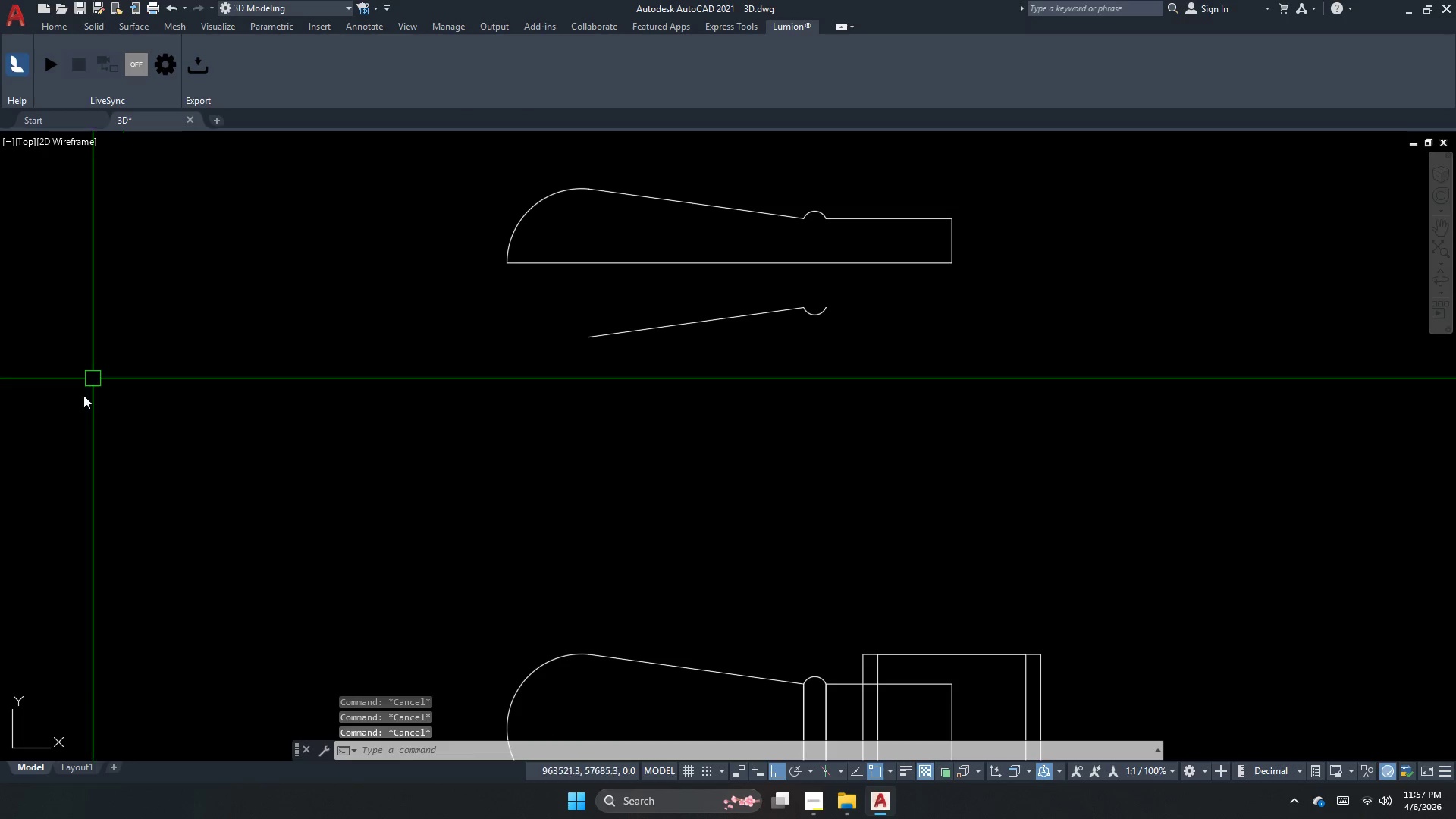 
key(Escape)
 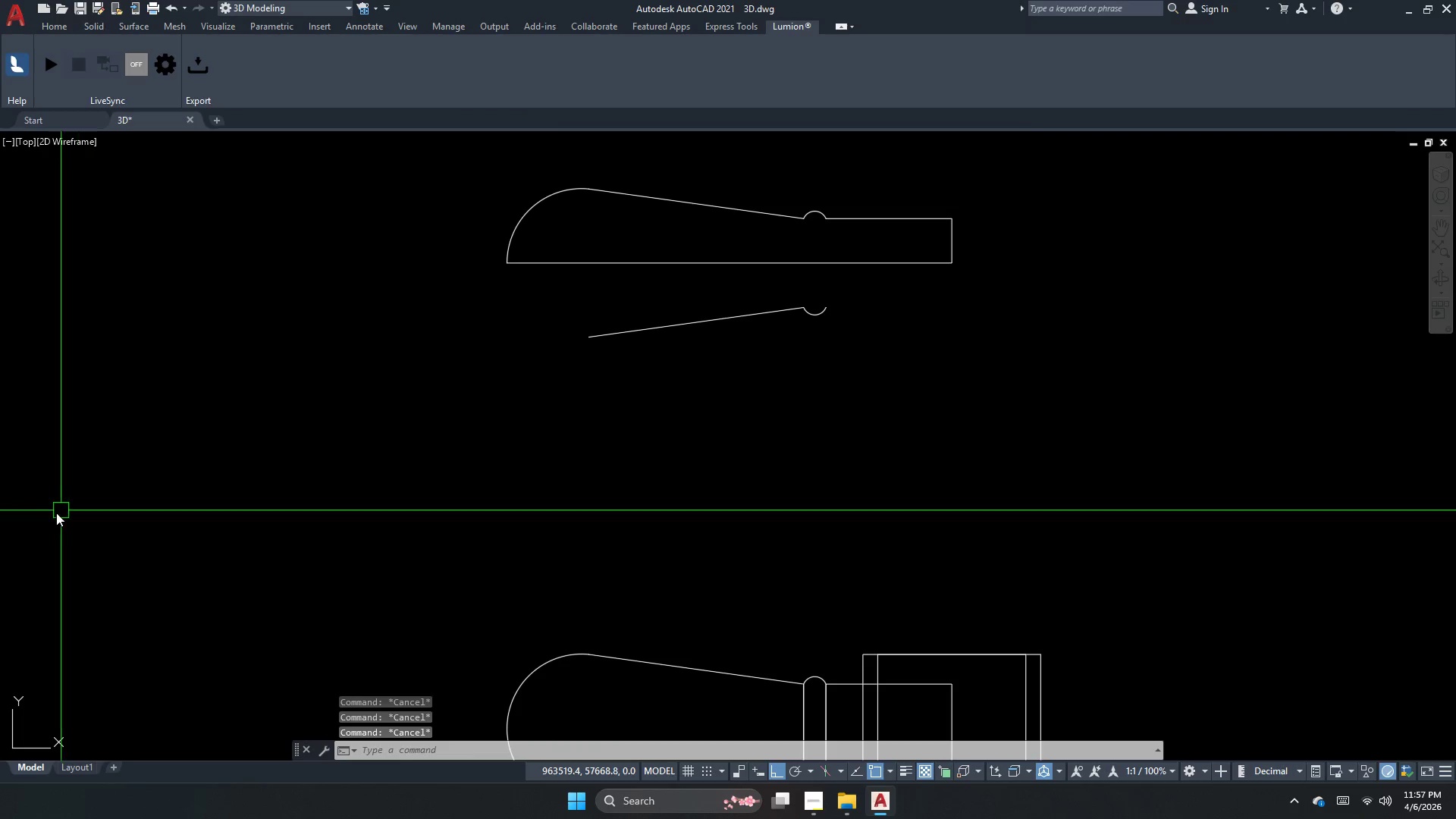 
key(Escape)
 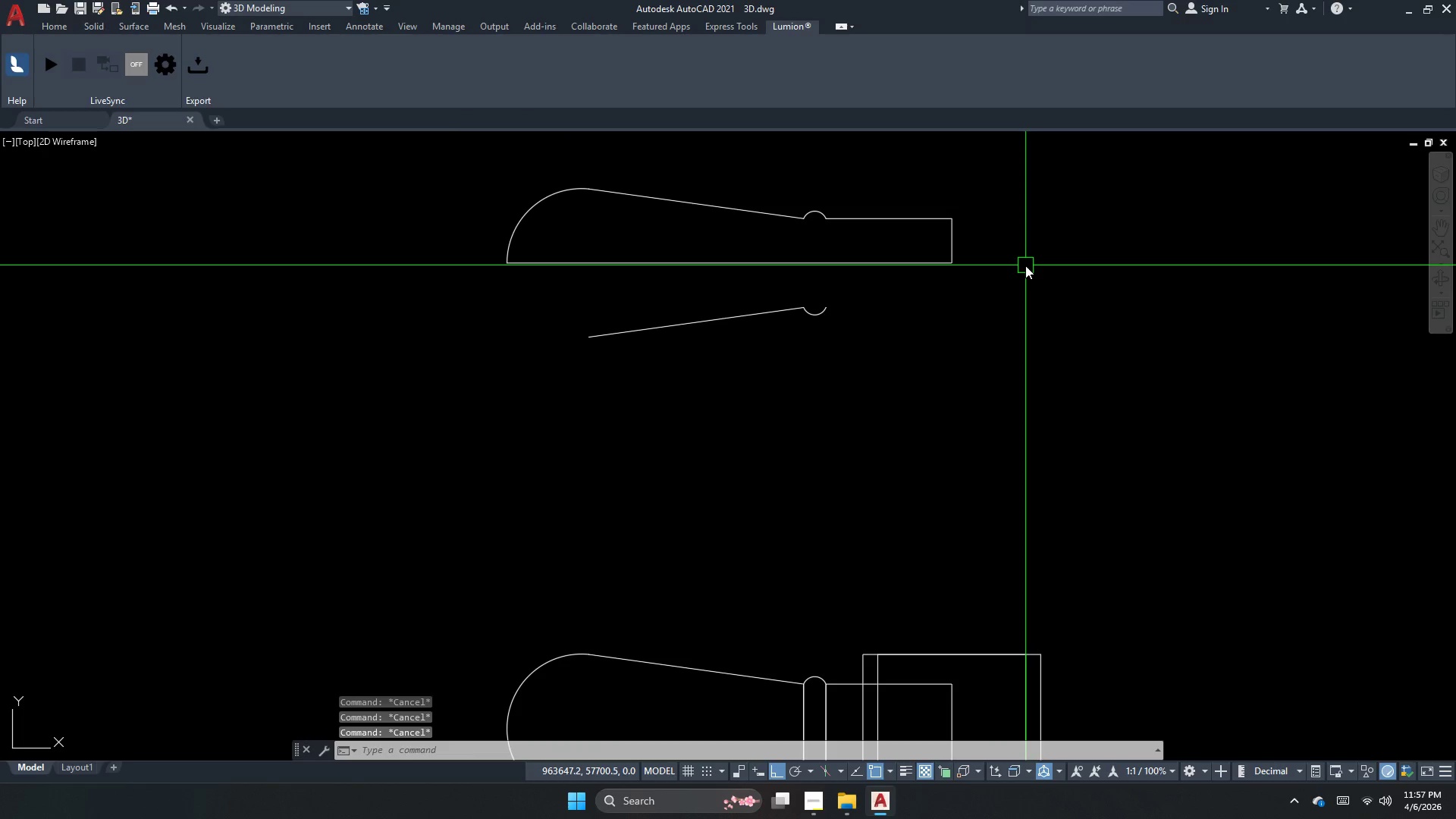 
left_click([1025, 265])
 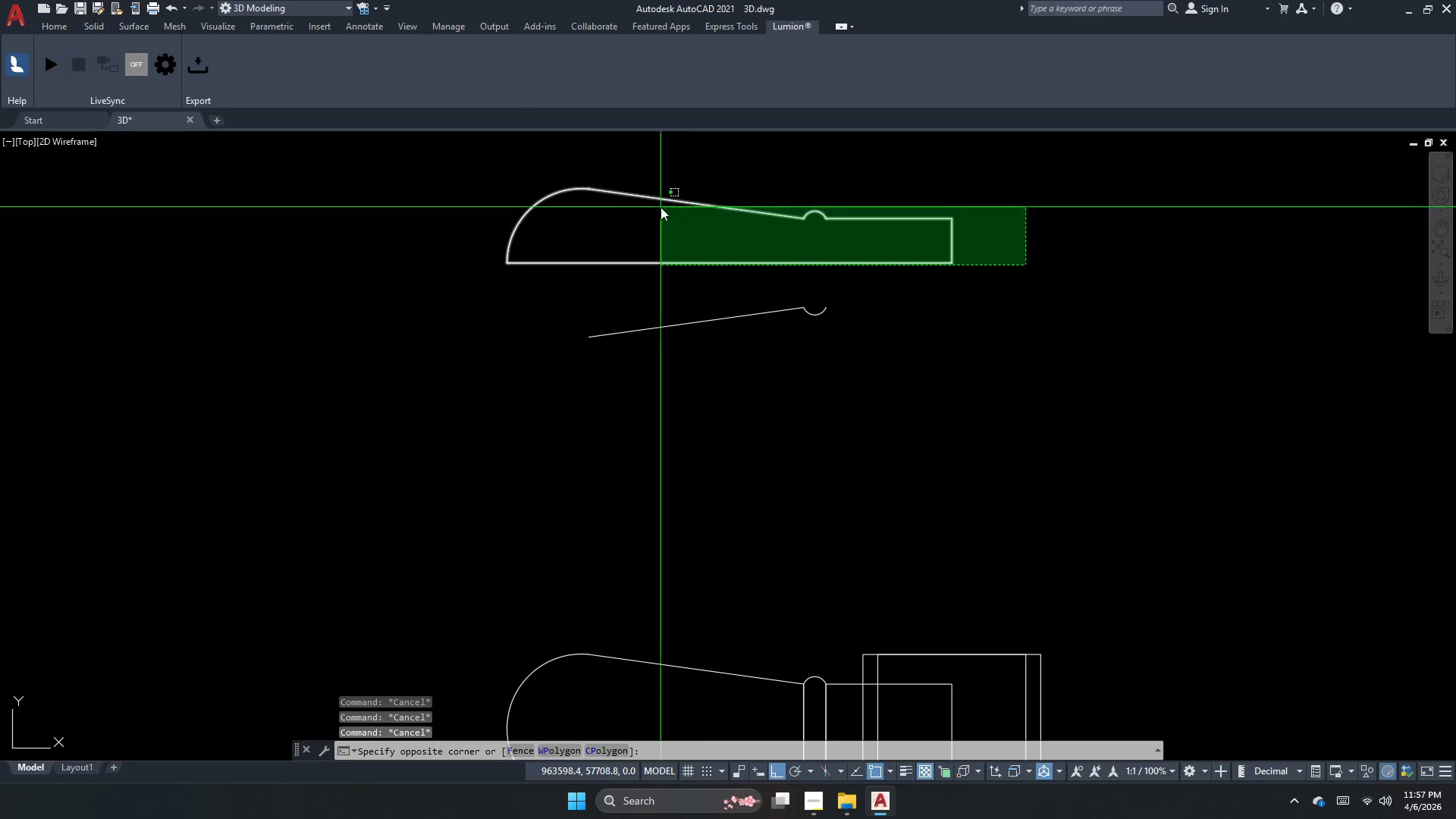 
left_click([646, 214])
 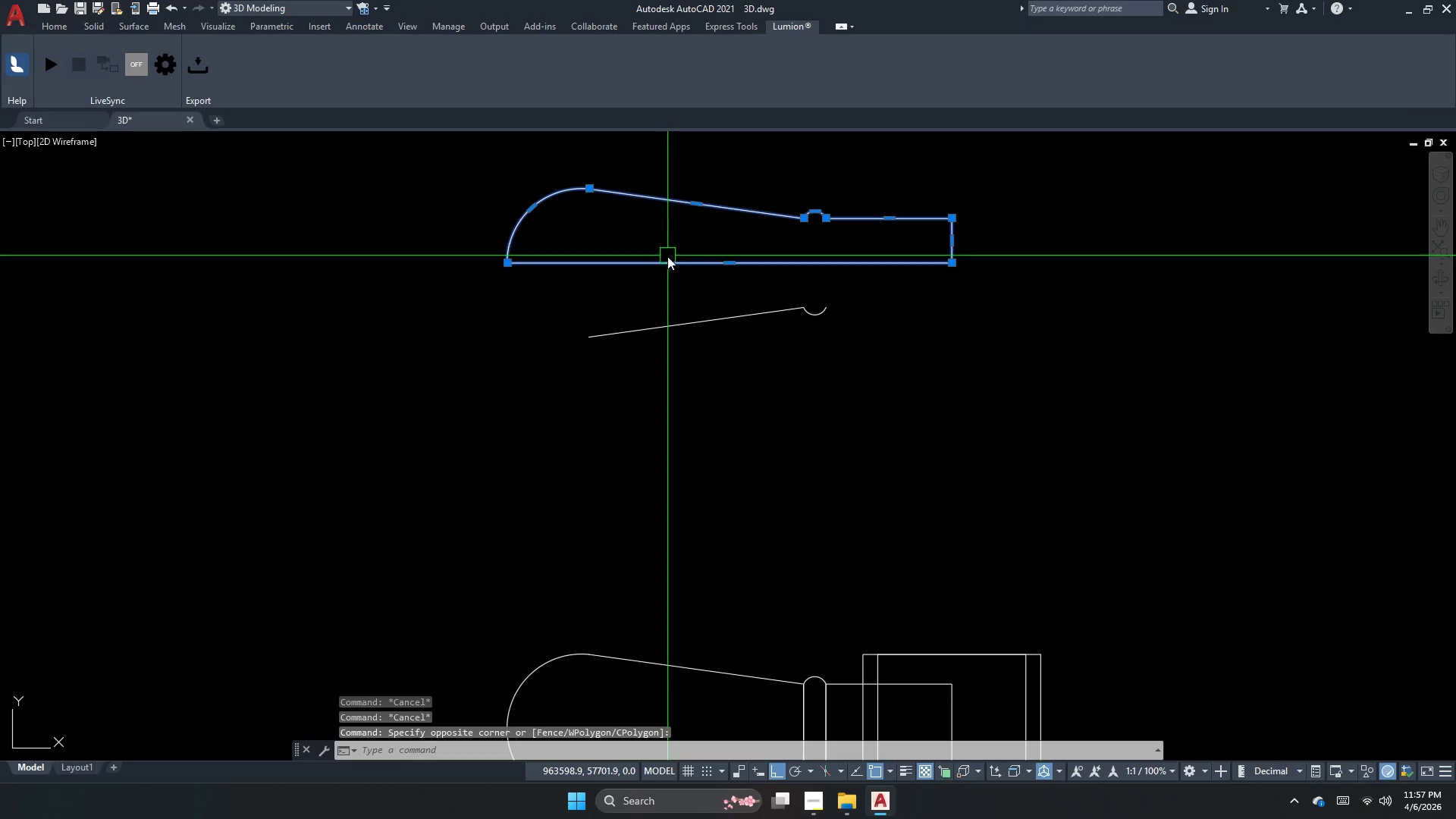 
key(J)
 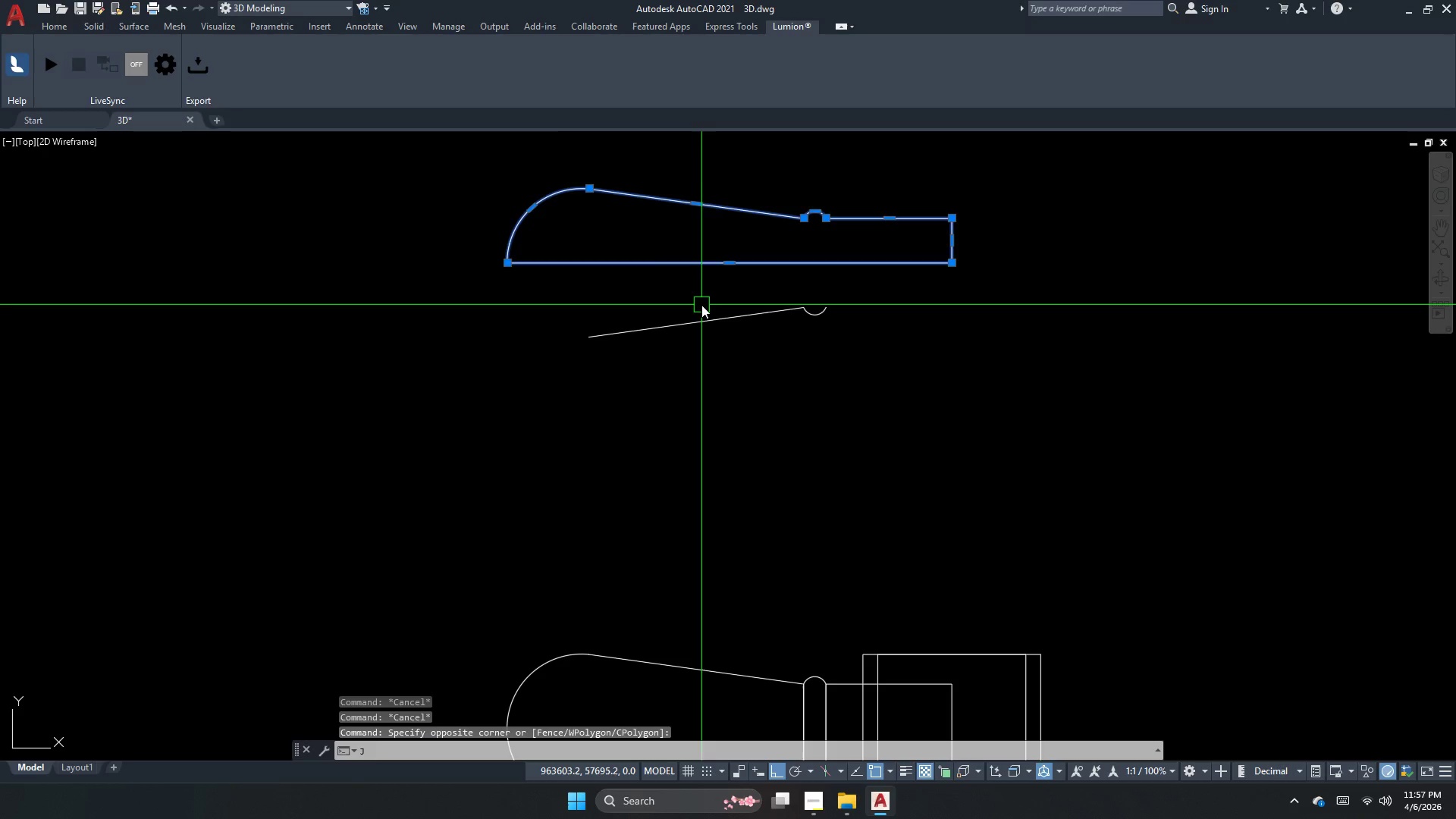 
key(Space)
 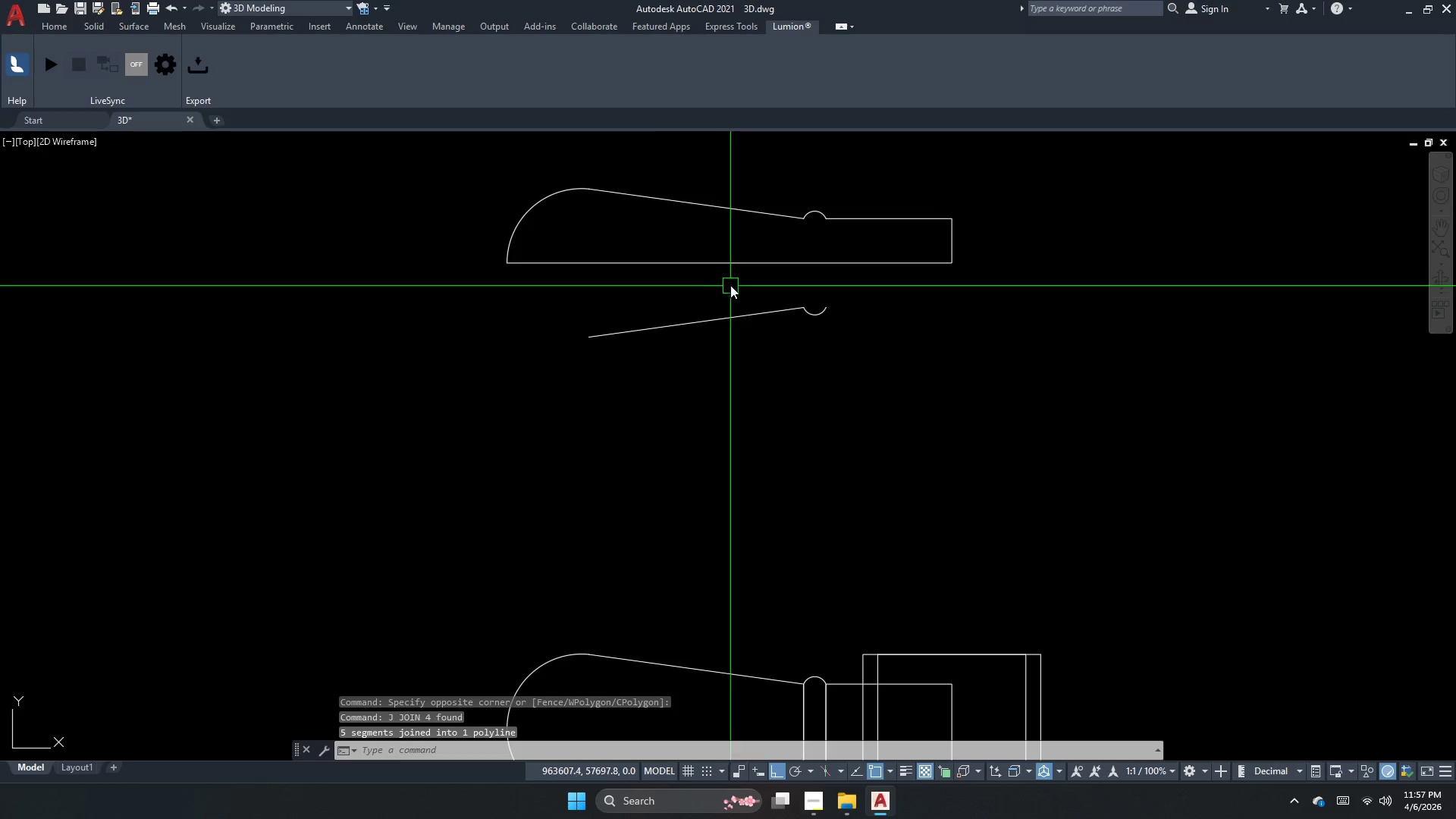 
left_click([741, 257])
 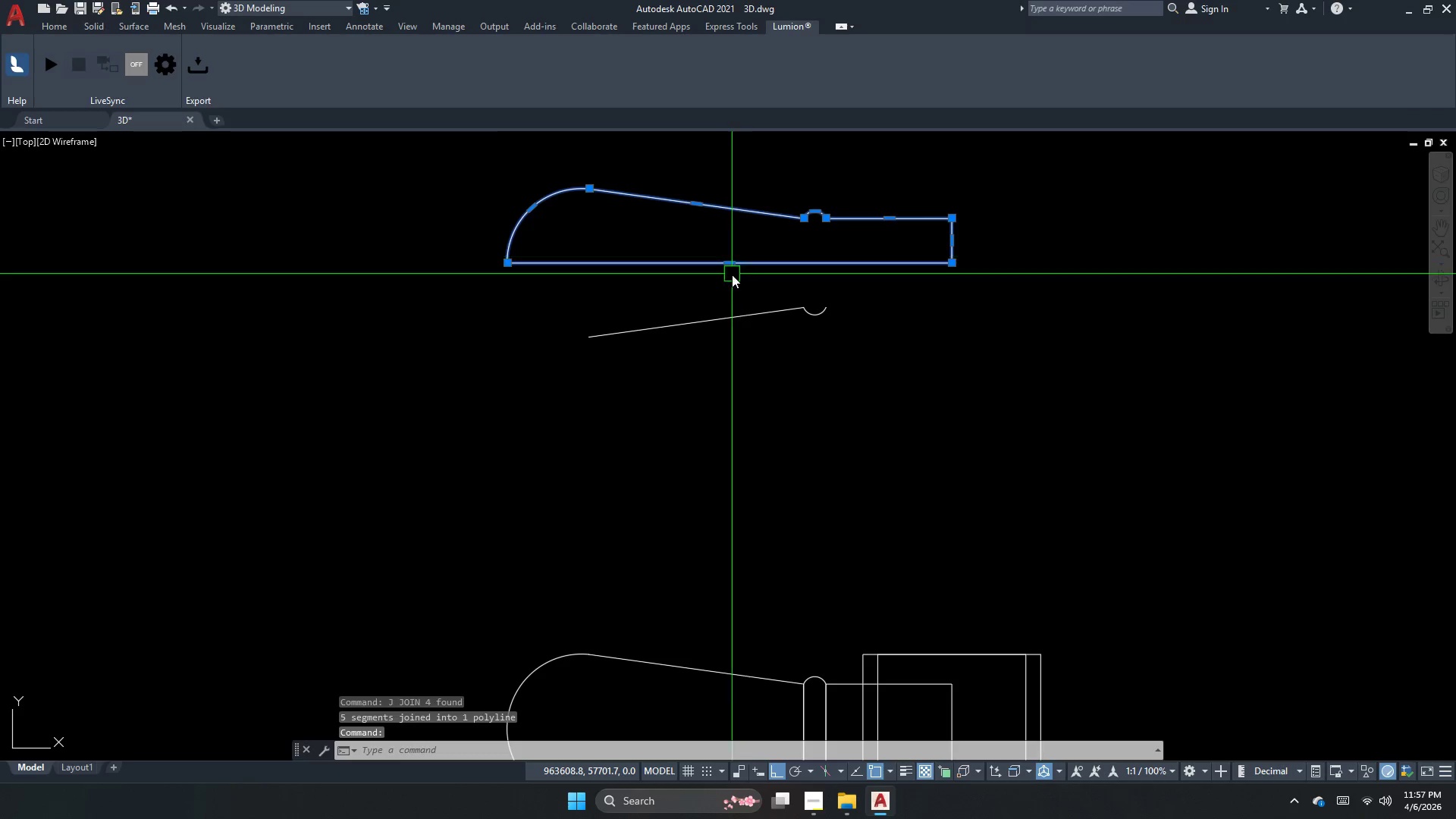 
key(Escape)
 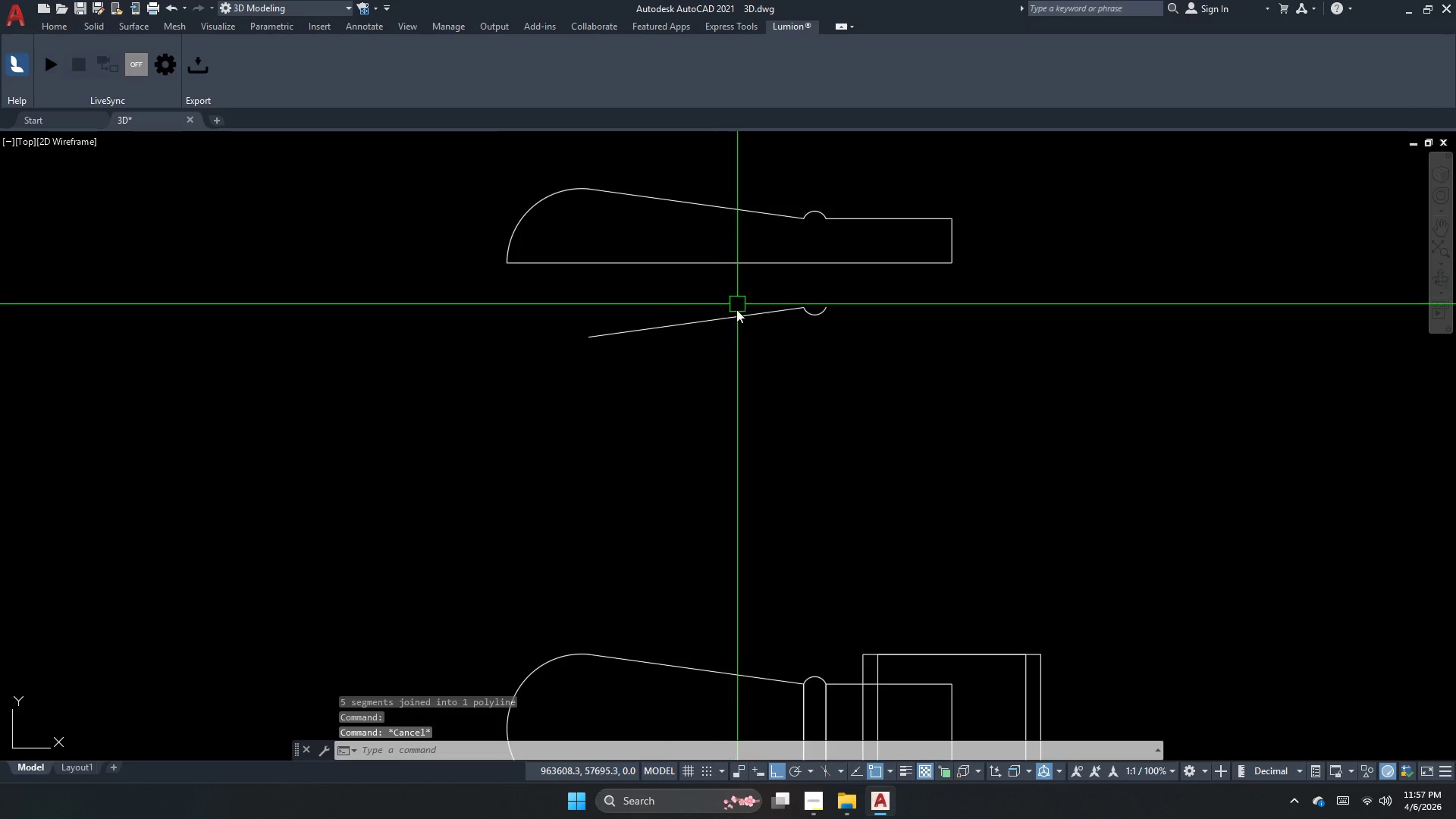 
left_click_drag(start_coordinate=[736, 309], to_coordinate=[719, 326])
 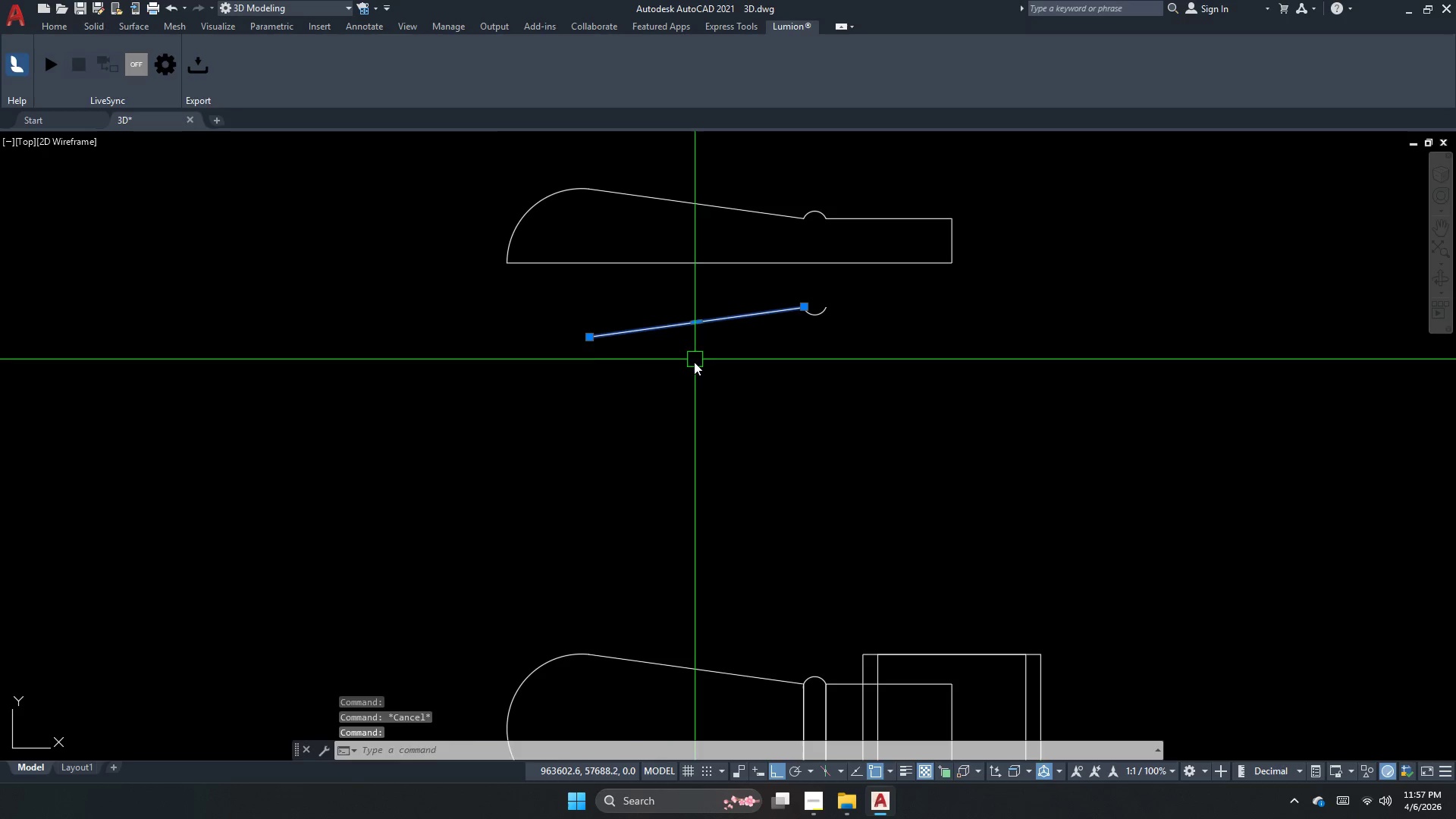 
left_click_drag(start_coordinate=[694, 366], to_coordinate=[698, 368])
 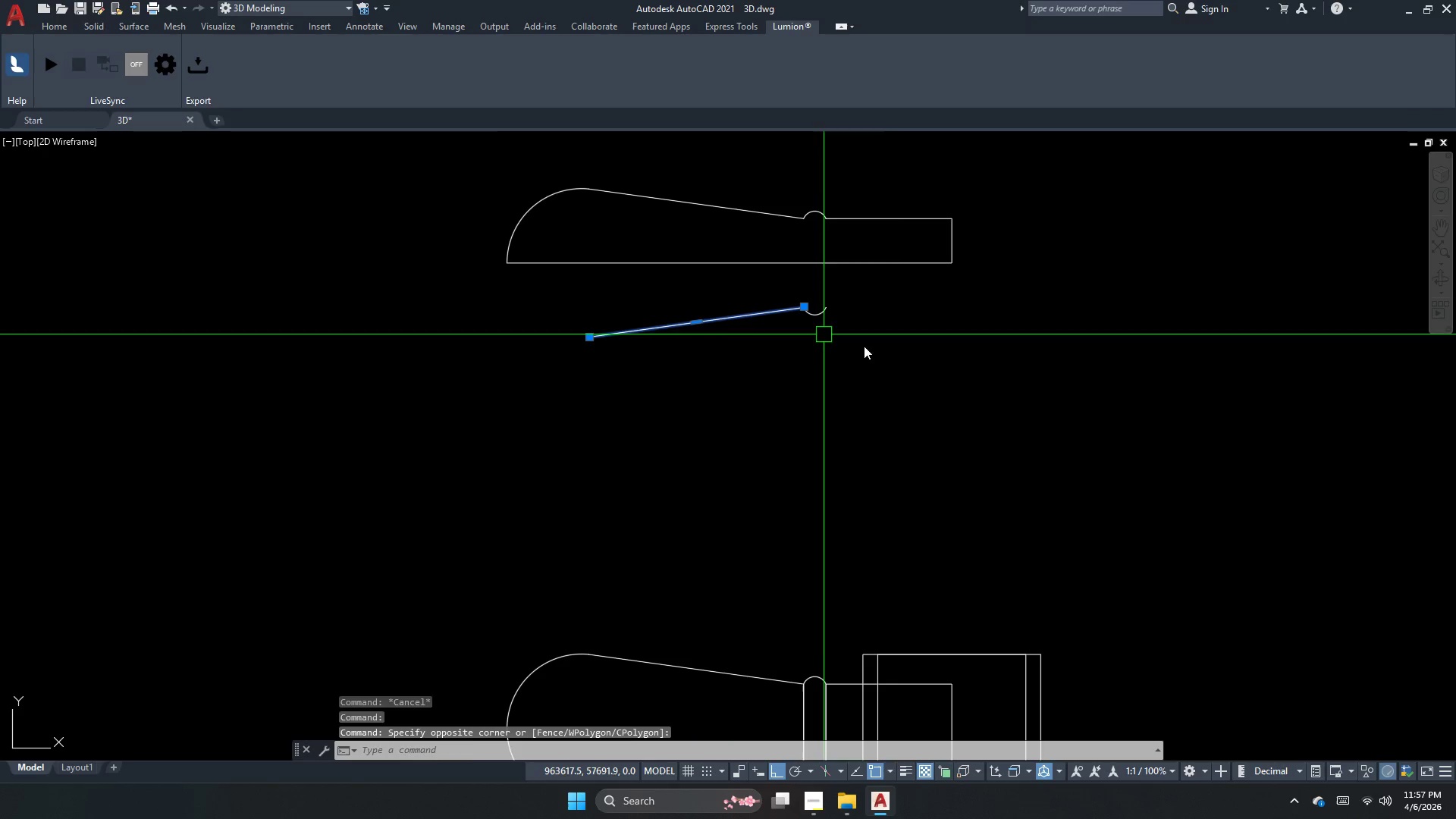 
left_click_drag(start_coordinate=[883, 353], to_coordinate=[841, 326])
 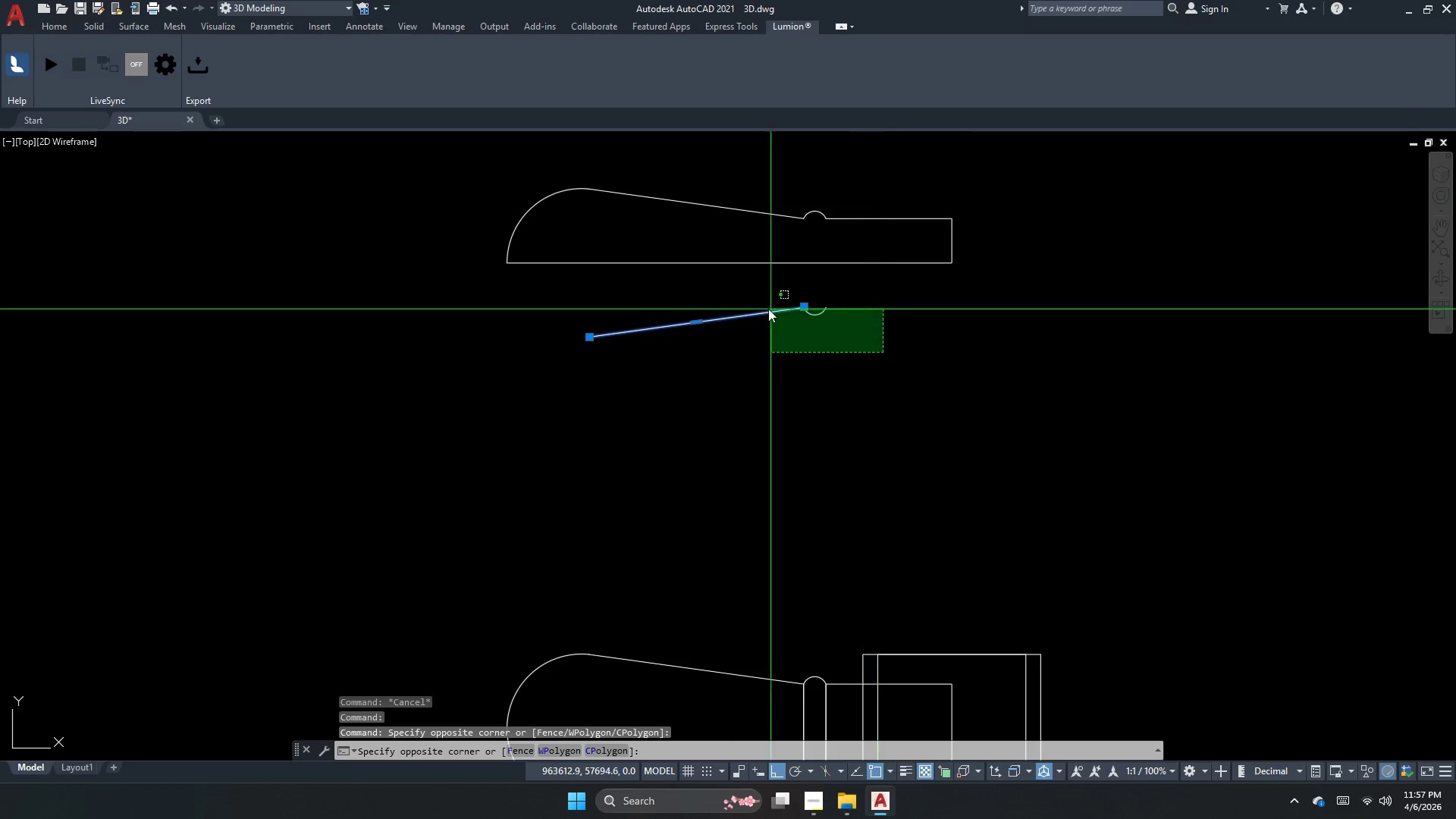 
triple_click([766, 308])
 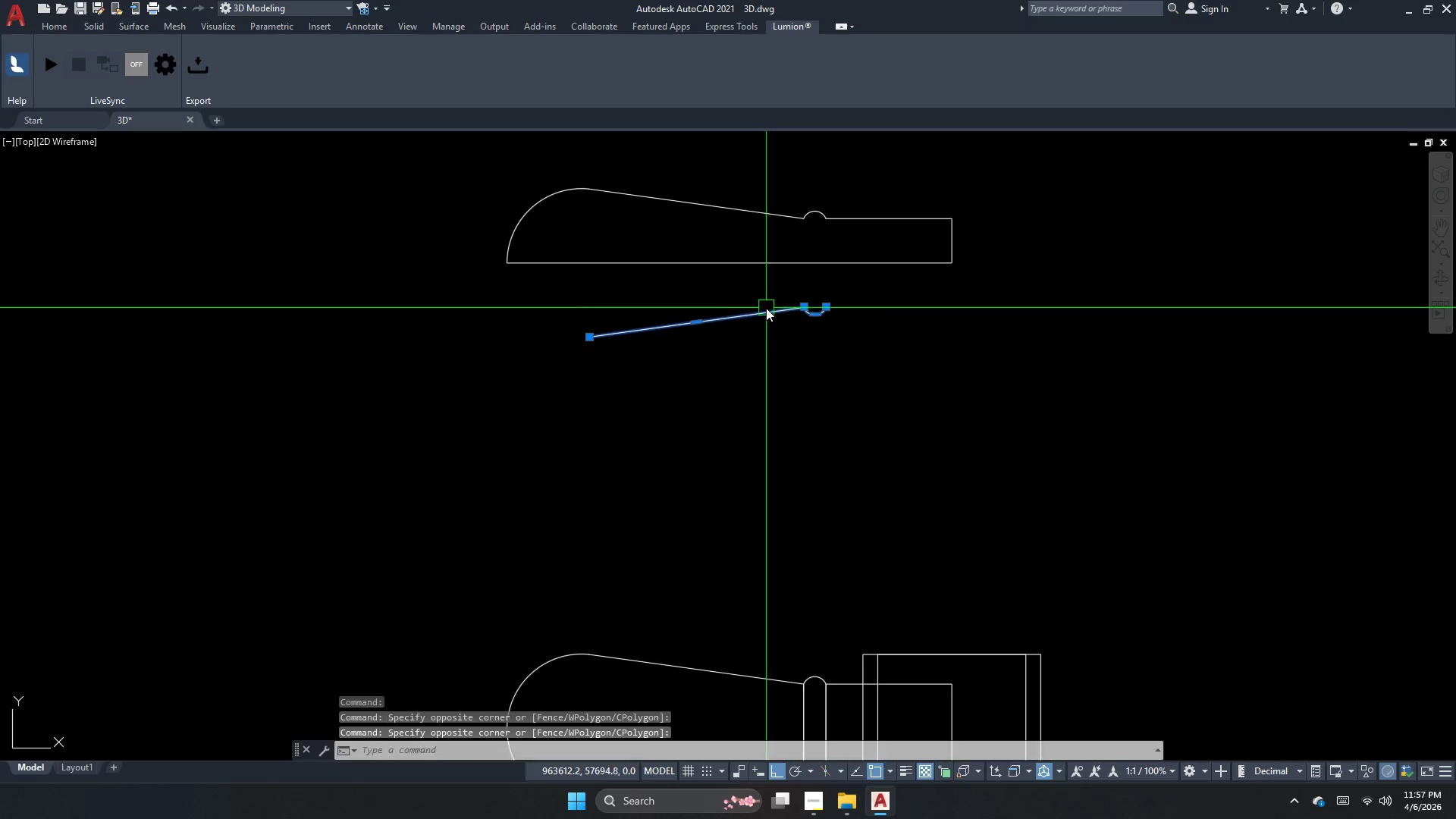 
key(E)
 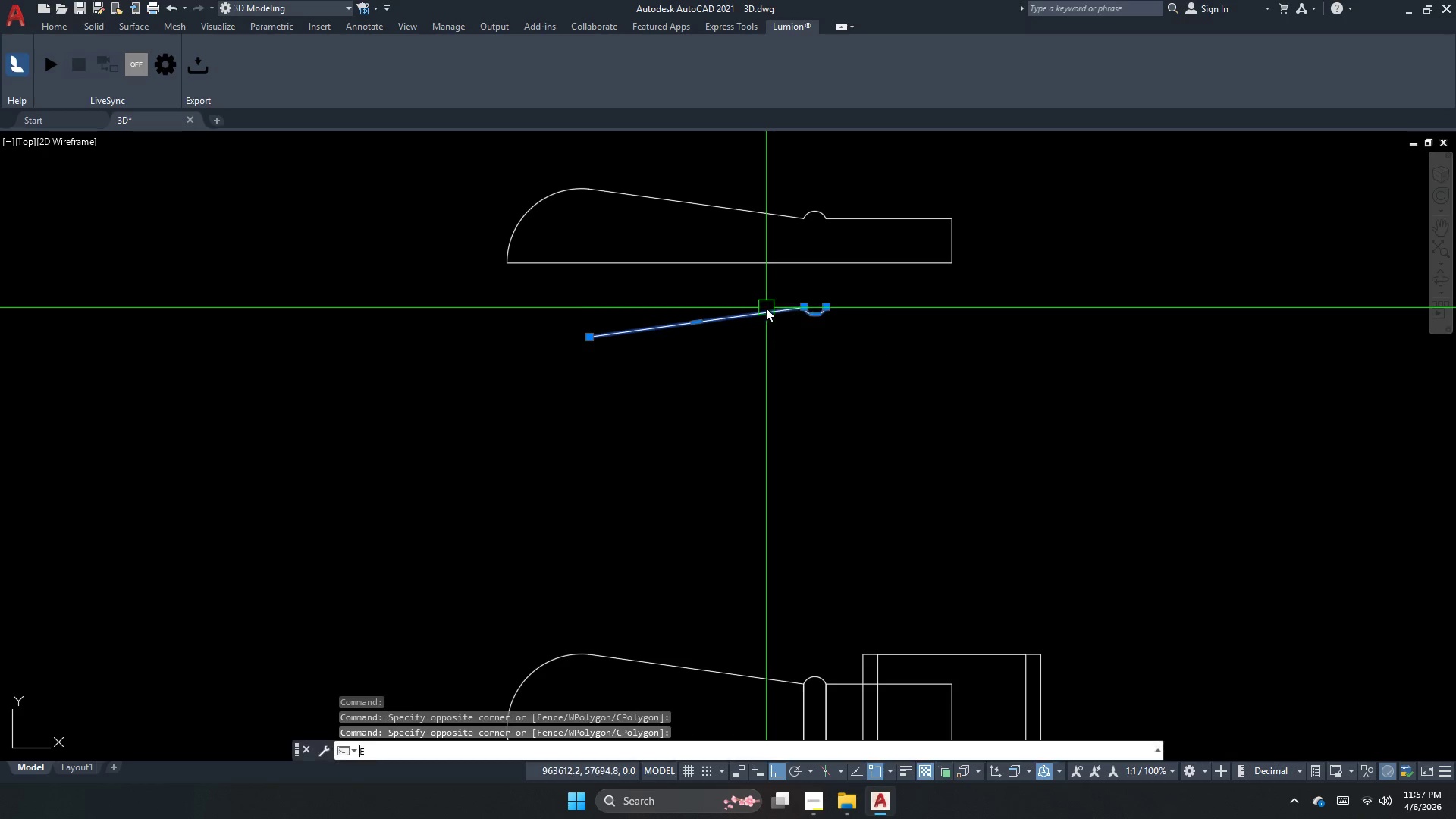 
key(Space)
 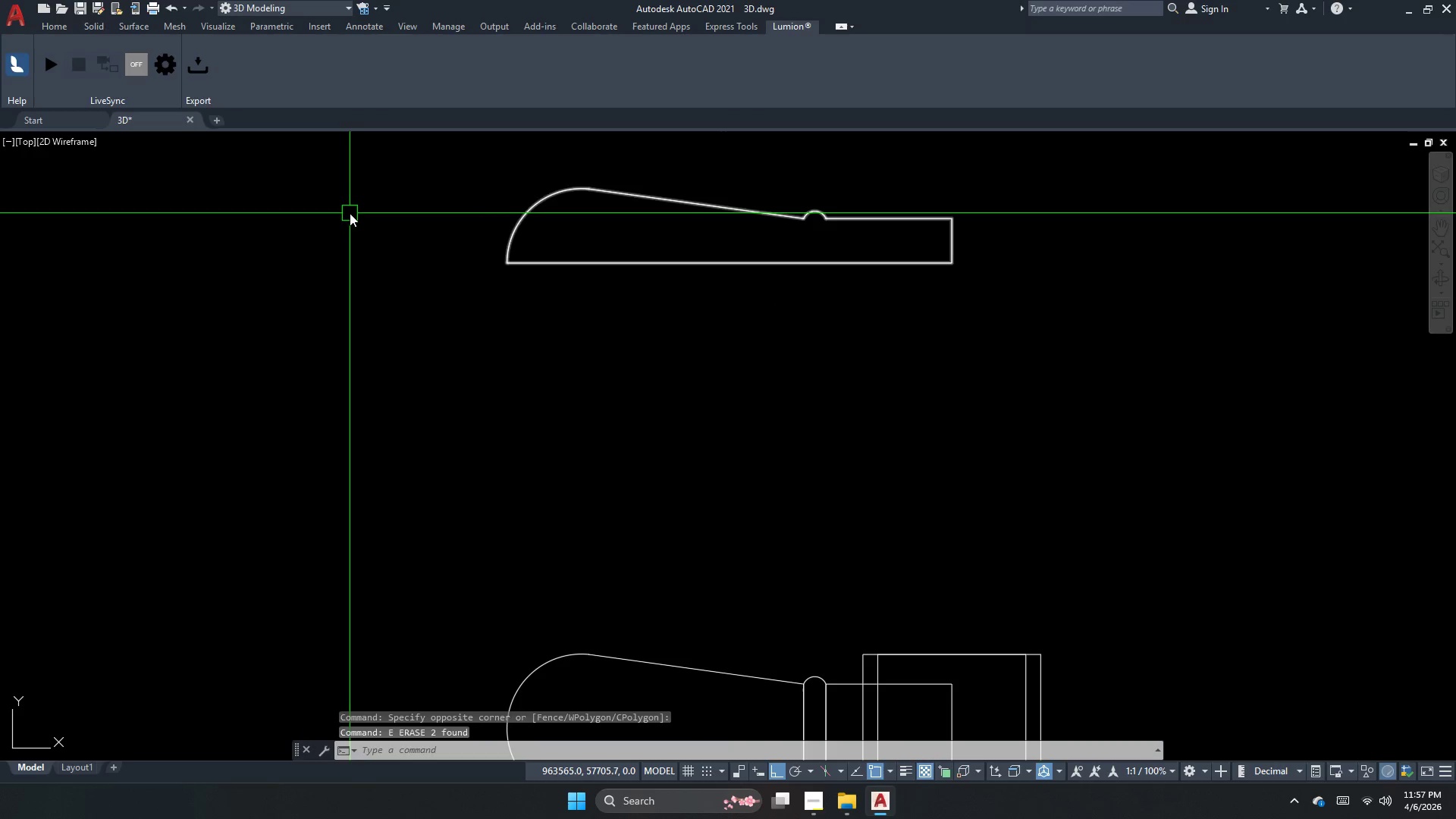 
key(Escape)
 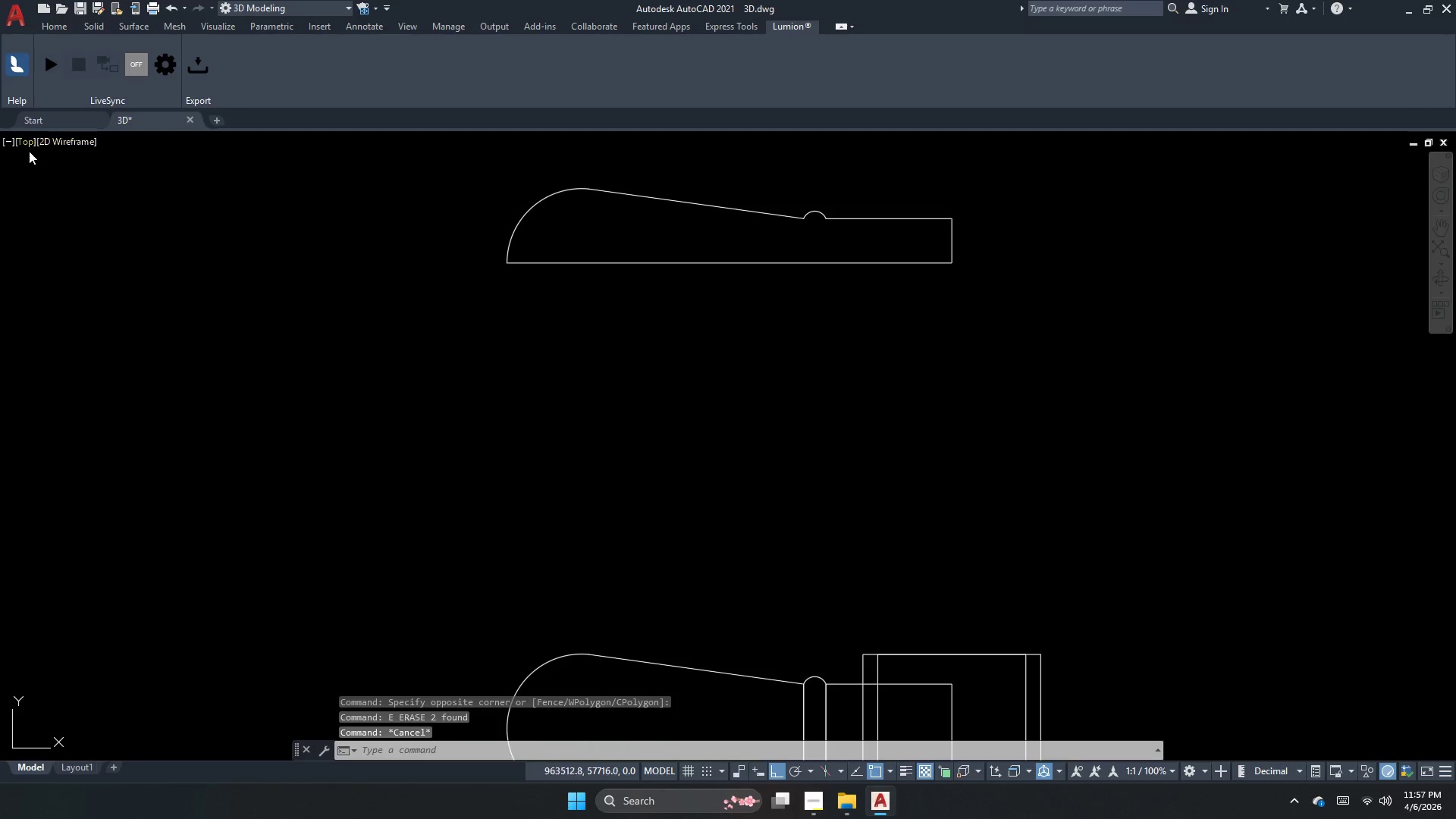 
left_click([21, 151])
 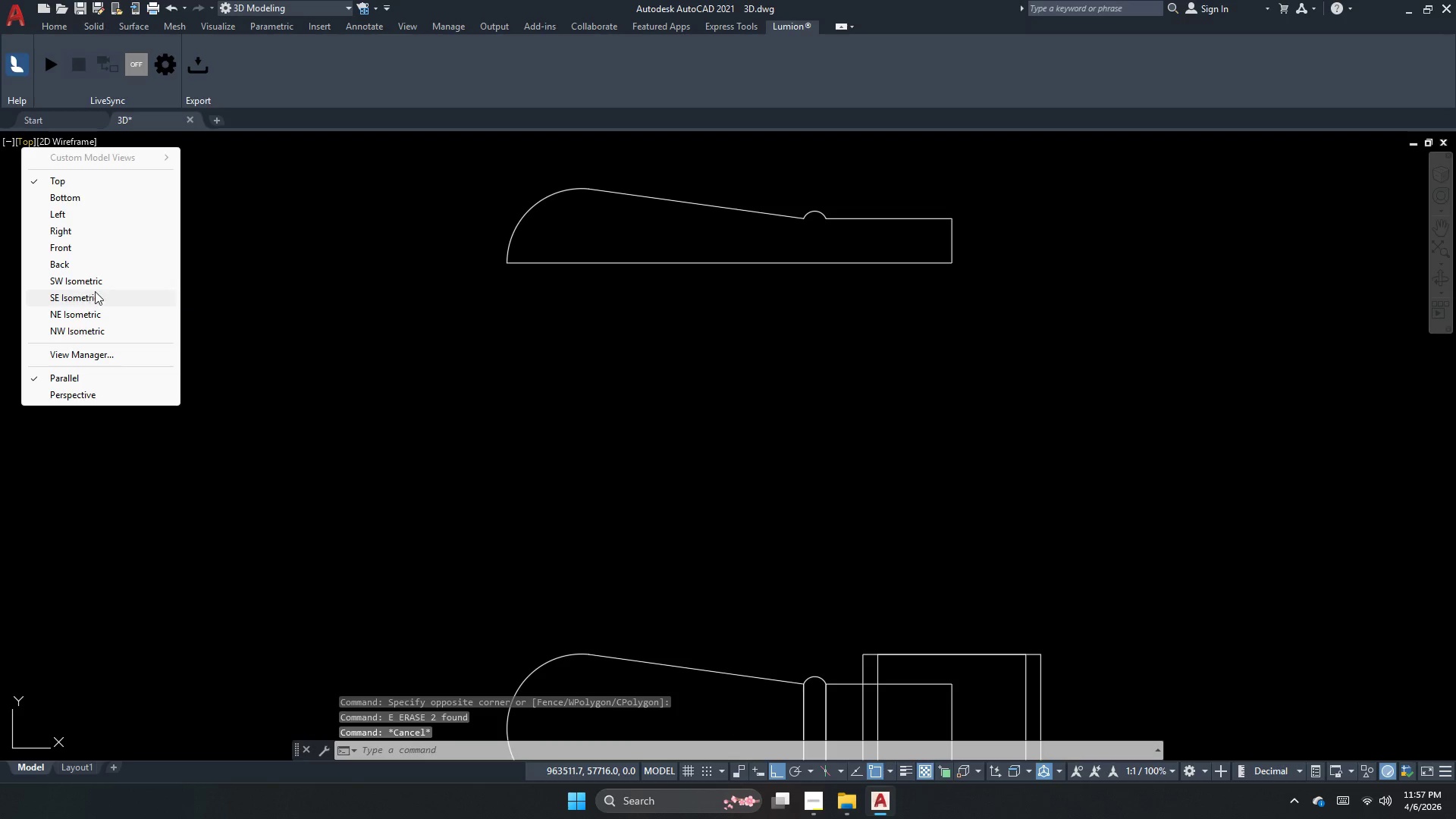 
left_click([102, 284])
 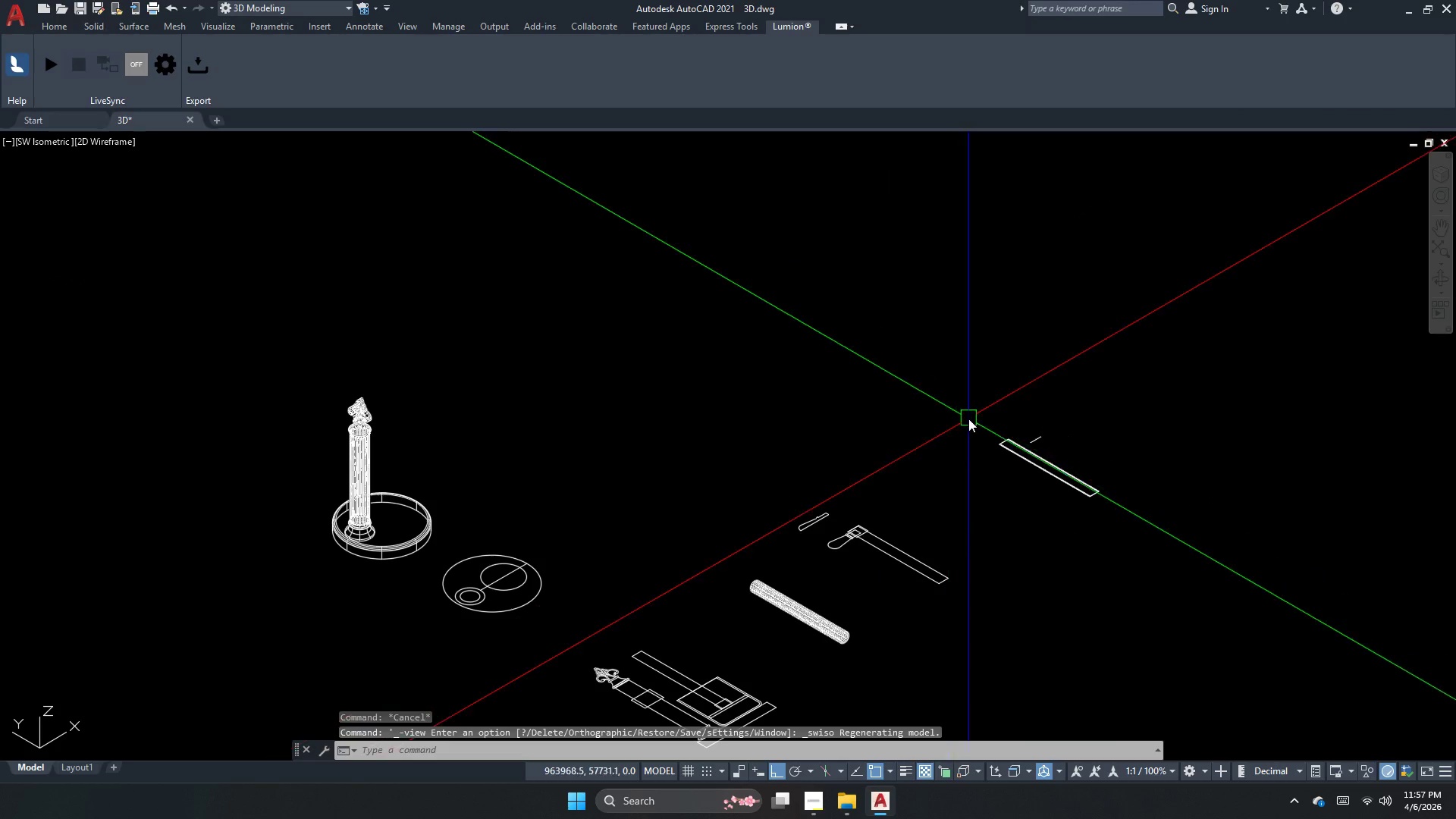 
key(Escape)
 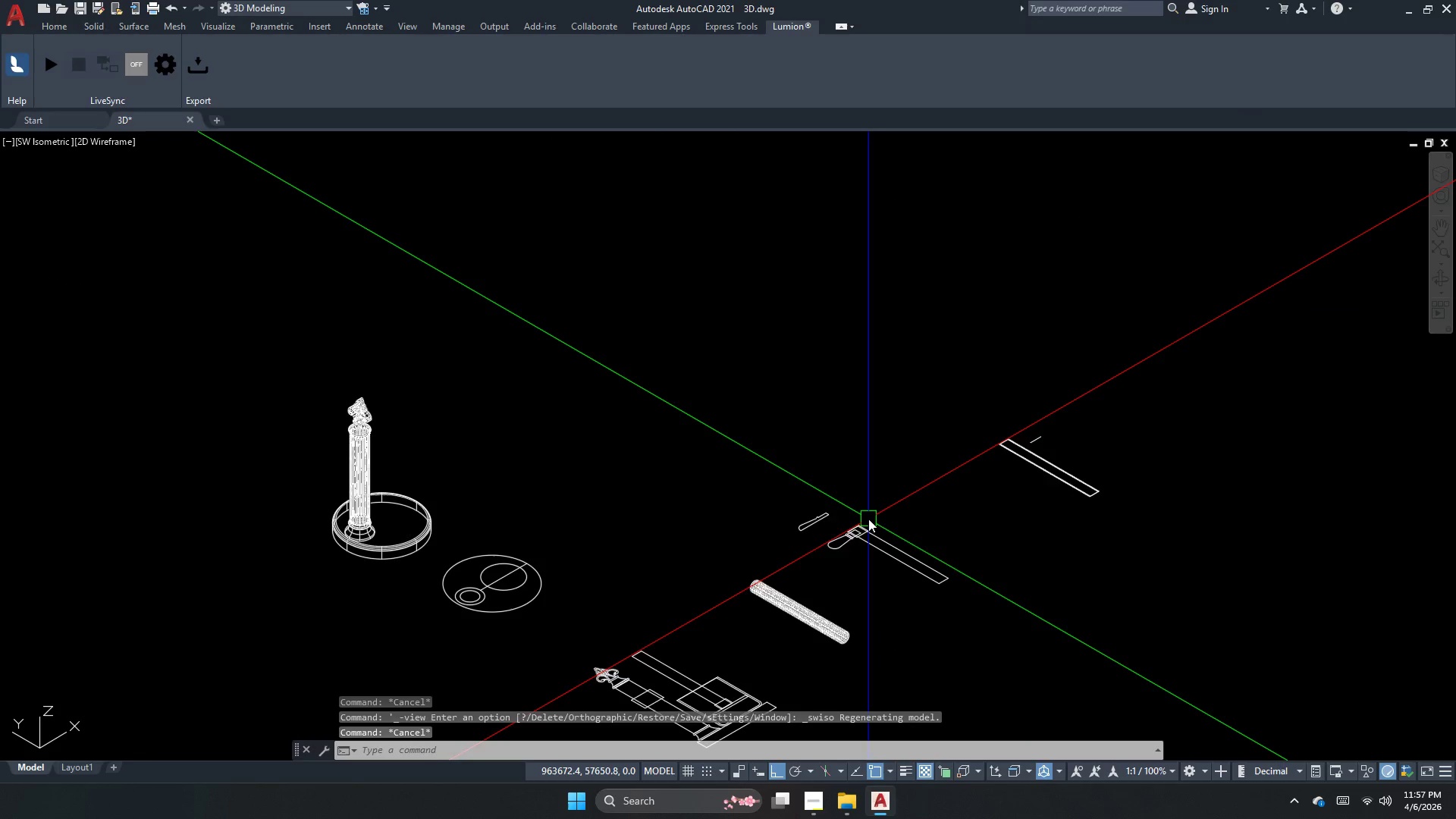 
left_click_drag(start_coordinate=[807, 512], to_coordinate=[797, 494])
 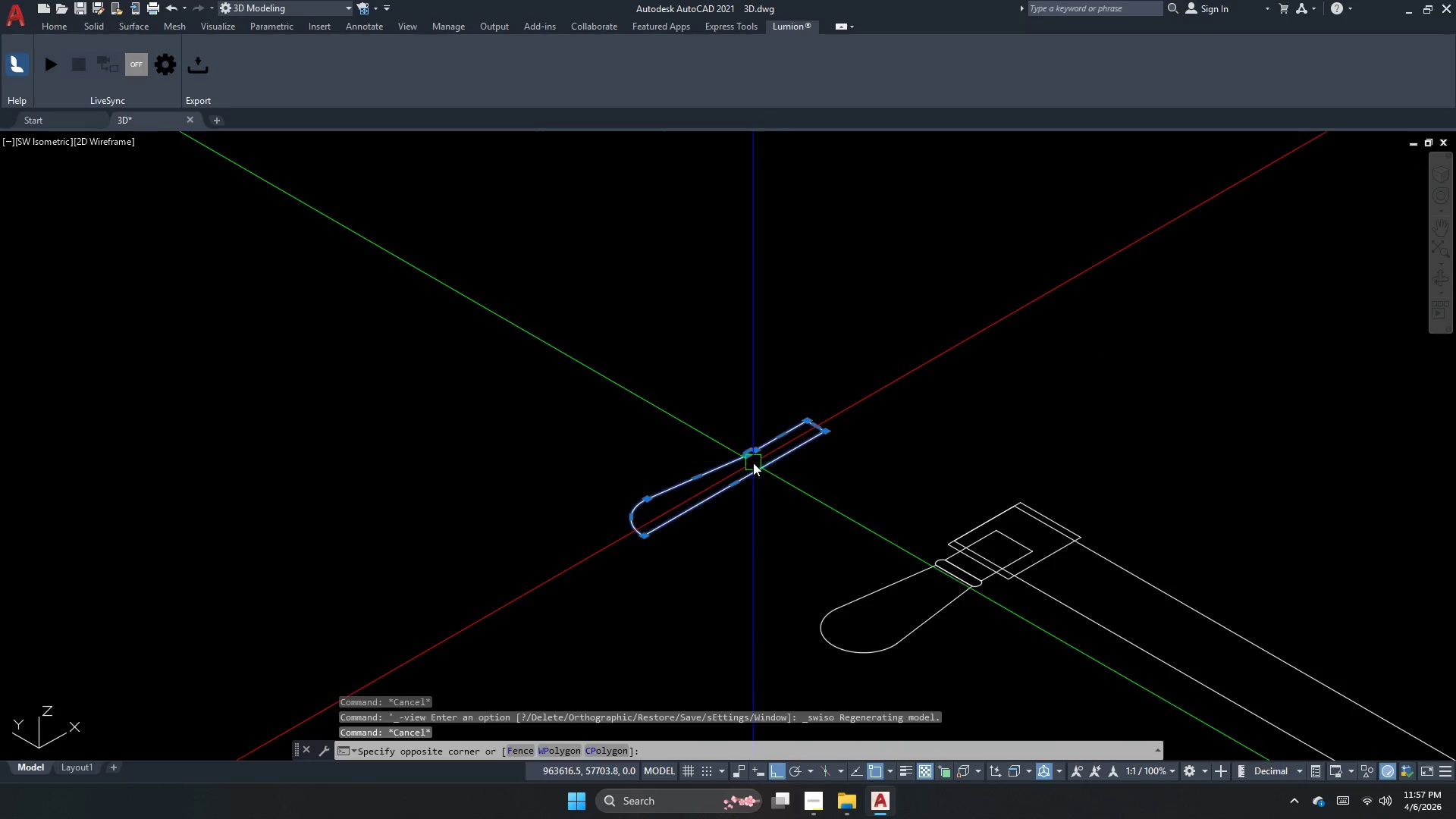 
double_click([753, 463])
 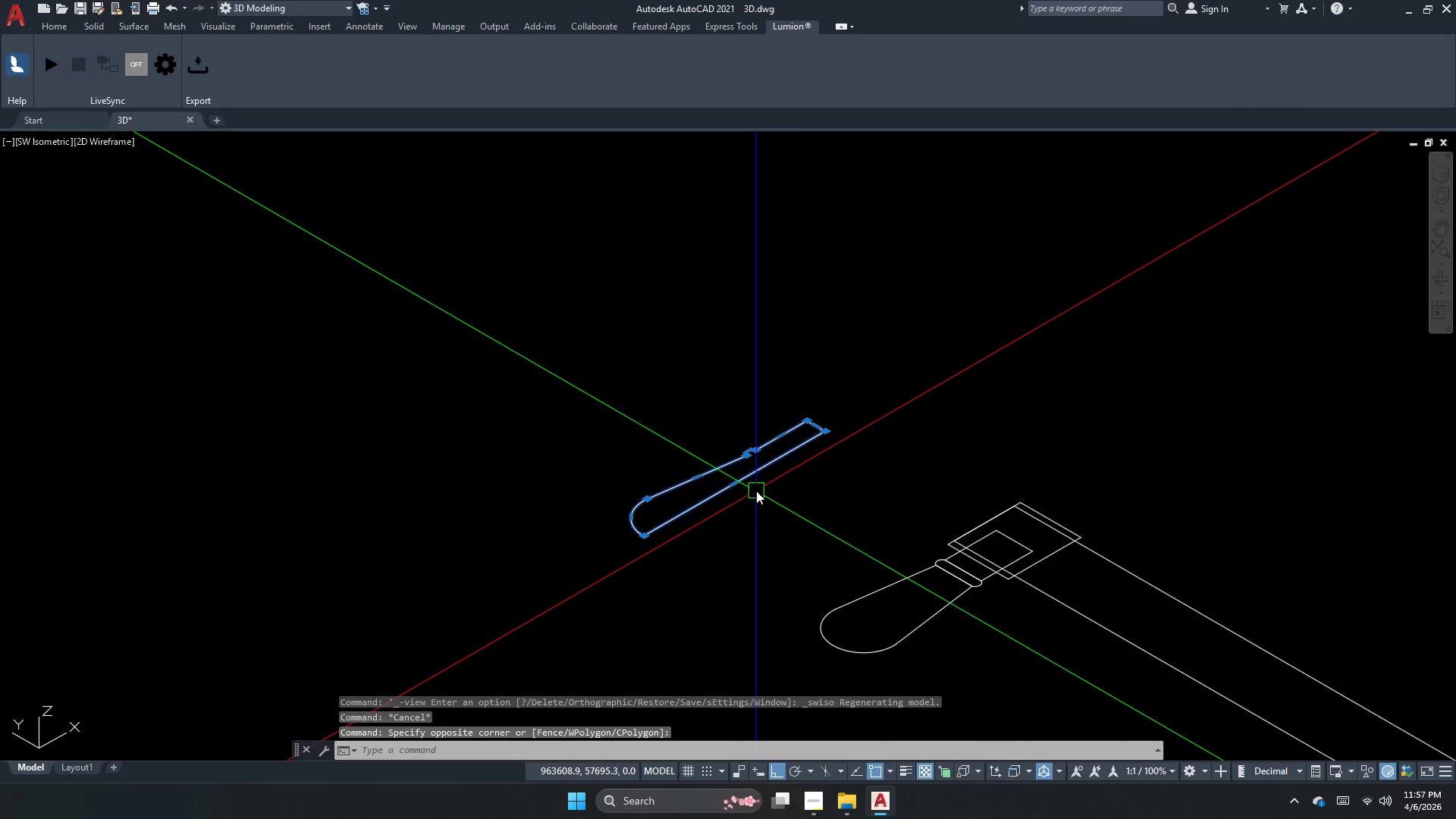 
scroll: coordinate [799, 541], scroll_direction: up, amount: 4.0
 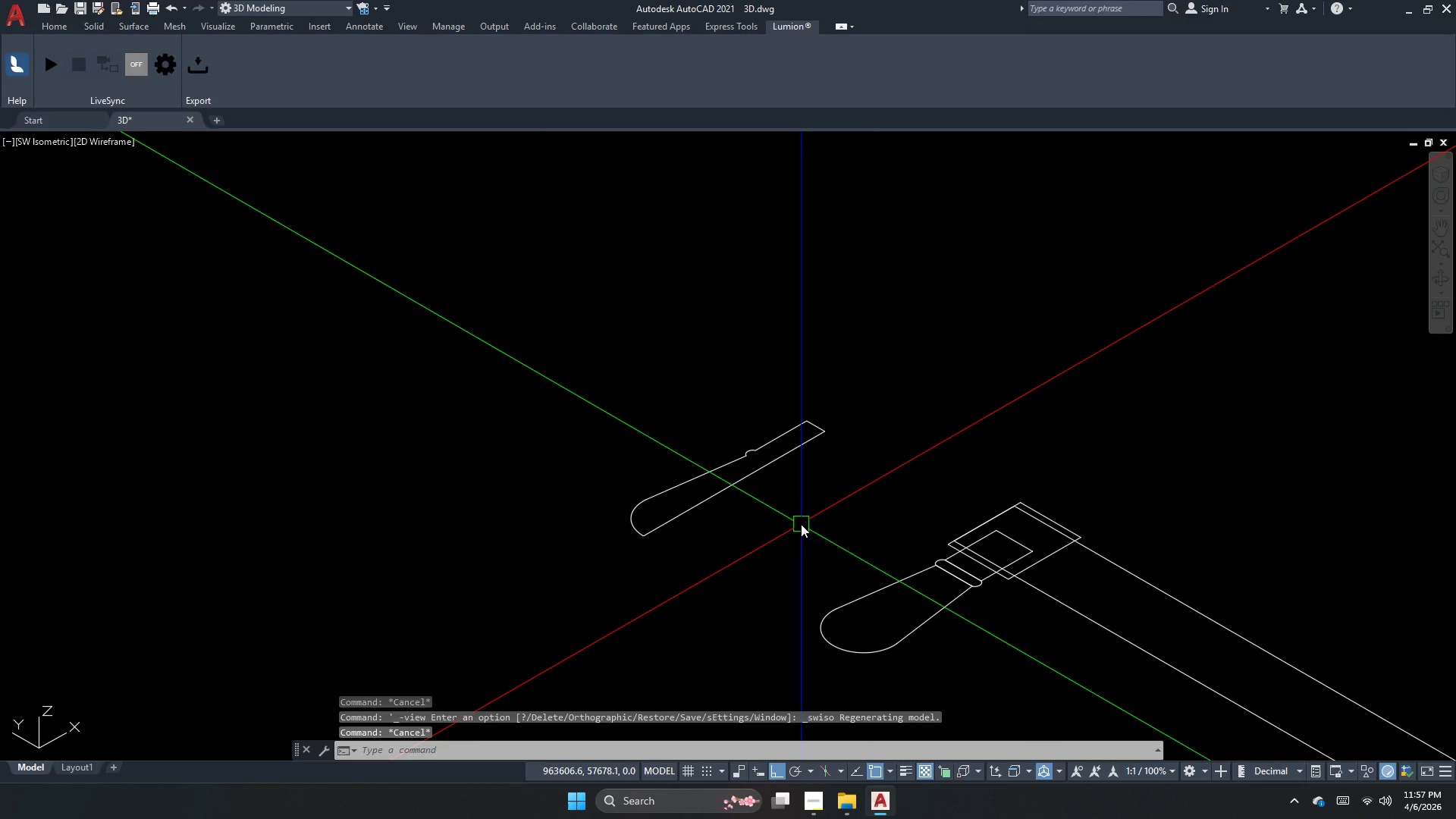 
type(rev [F8])
 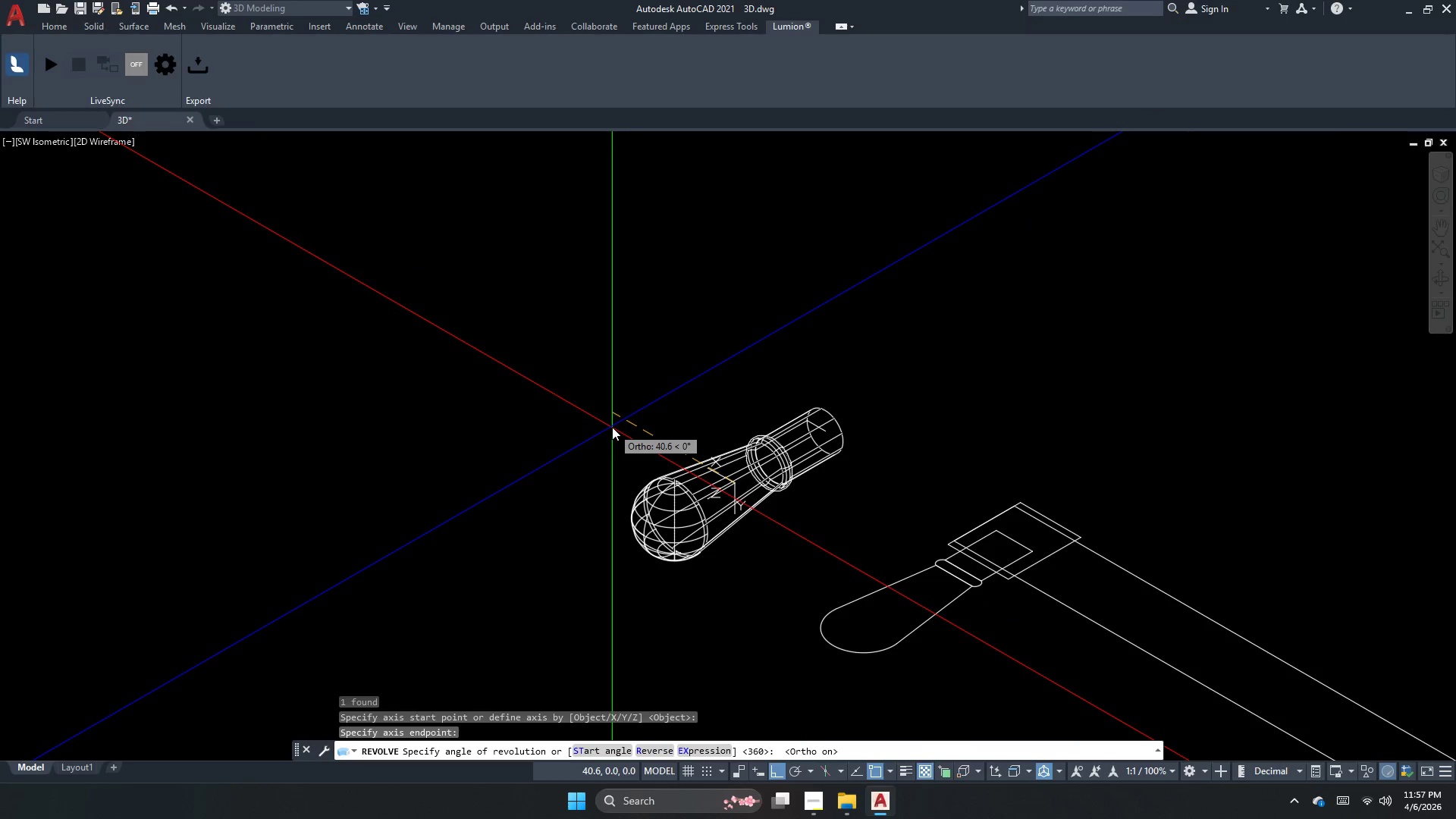 
left_click([612, 427])
 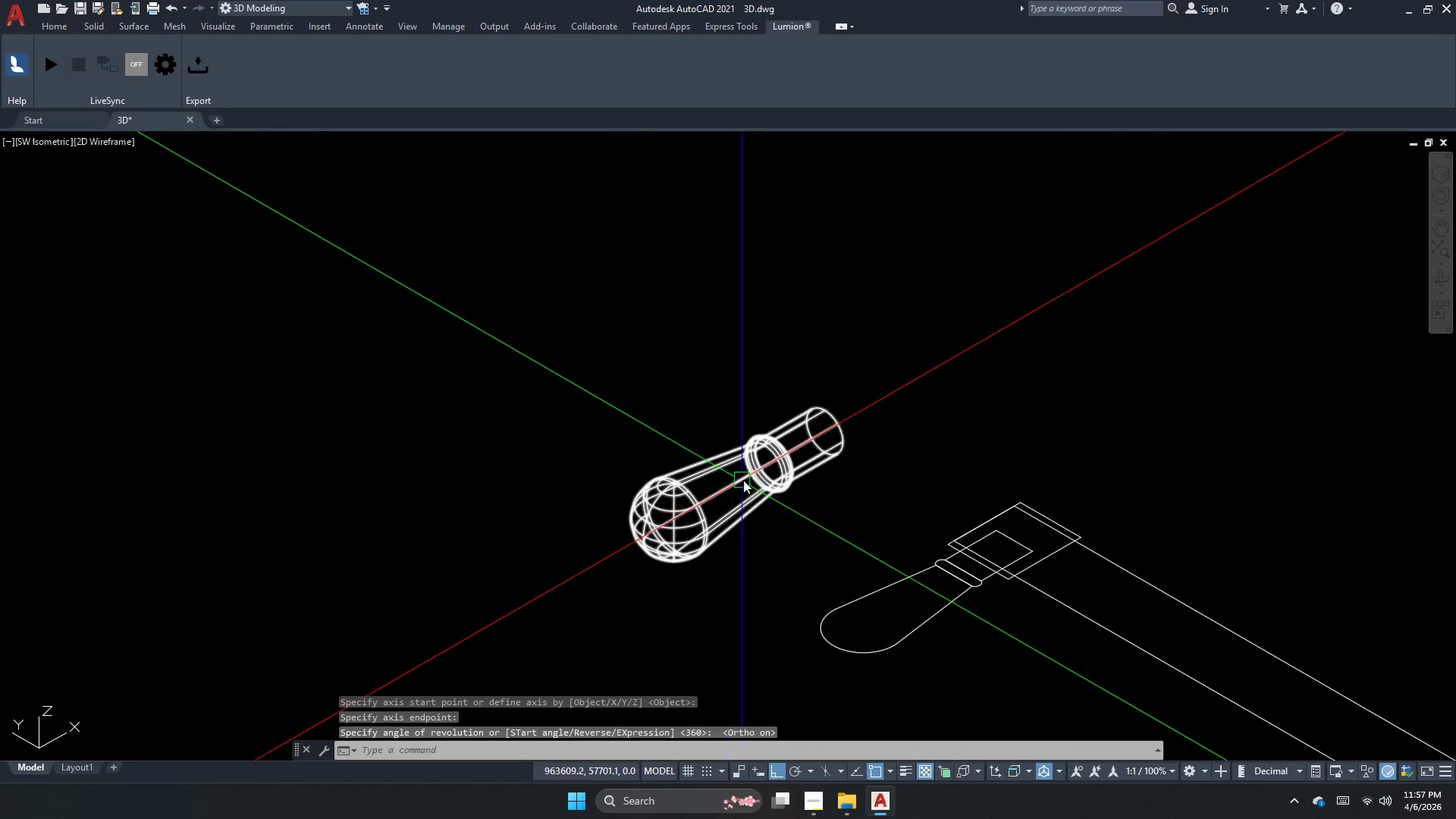 
key(Escape)
 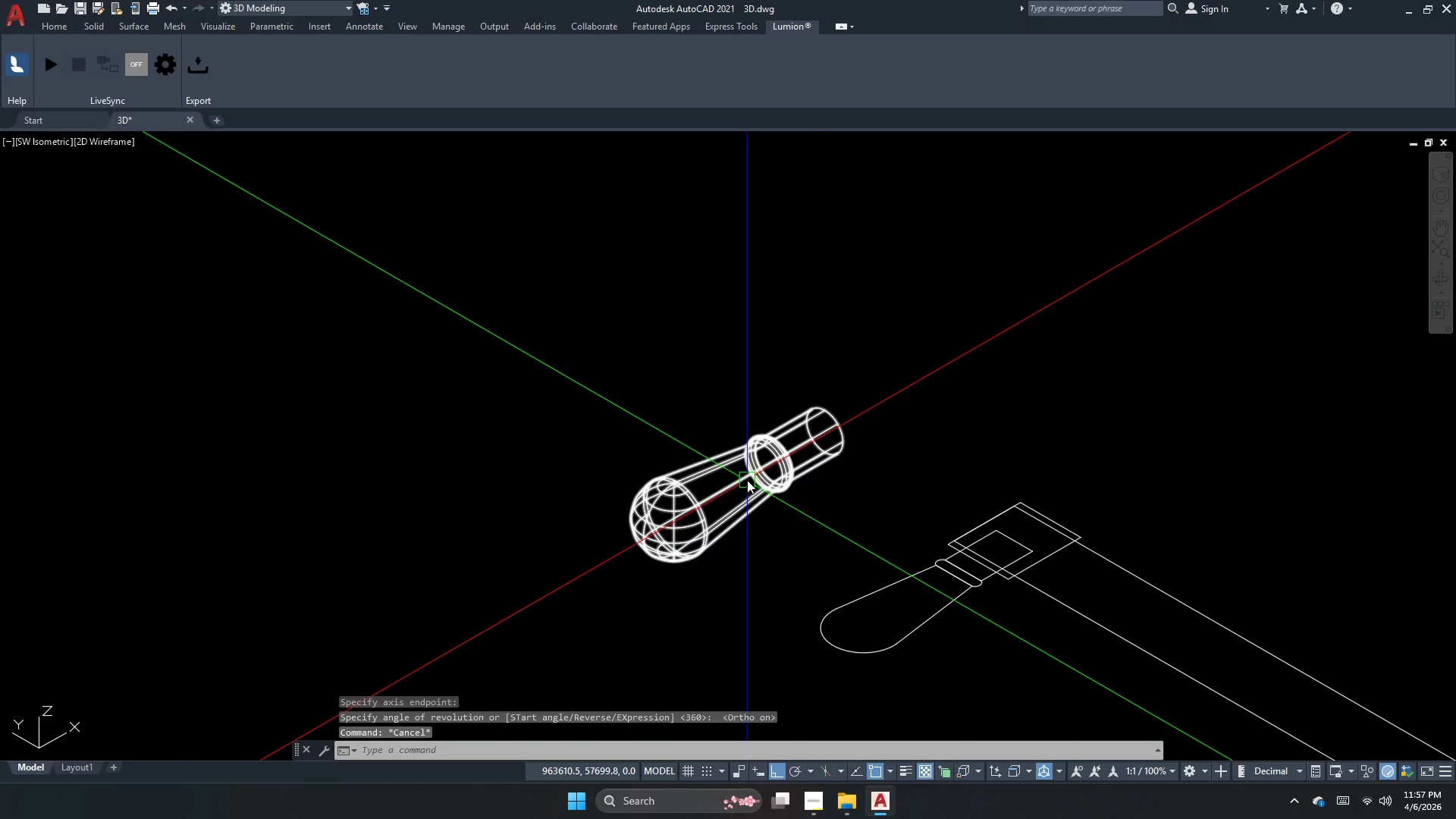 
left_click([747, 480])
 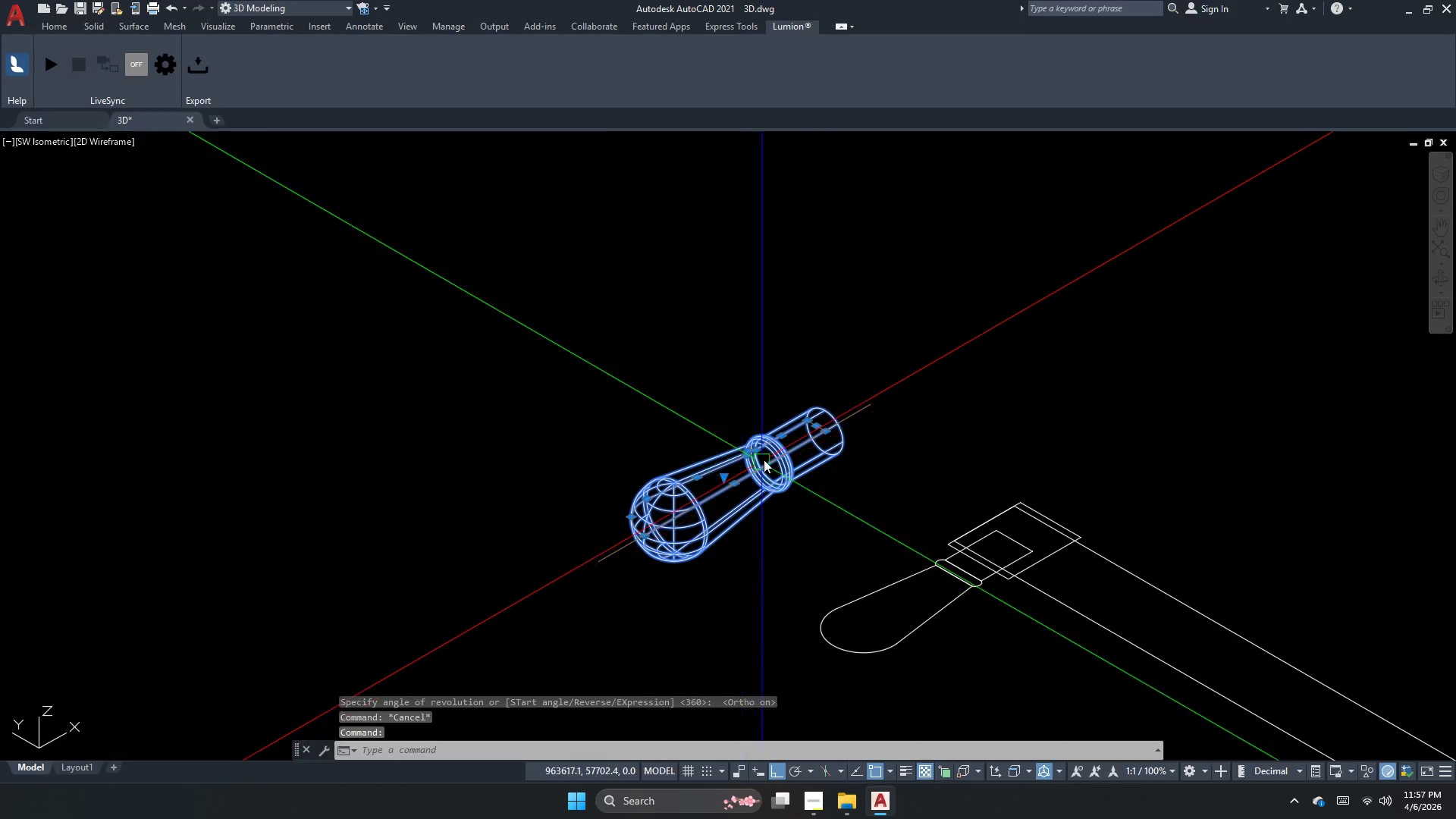 
key(Escape)
 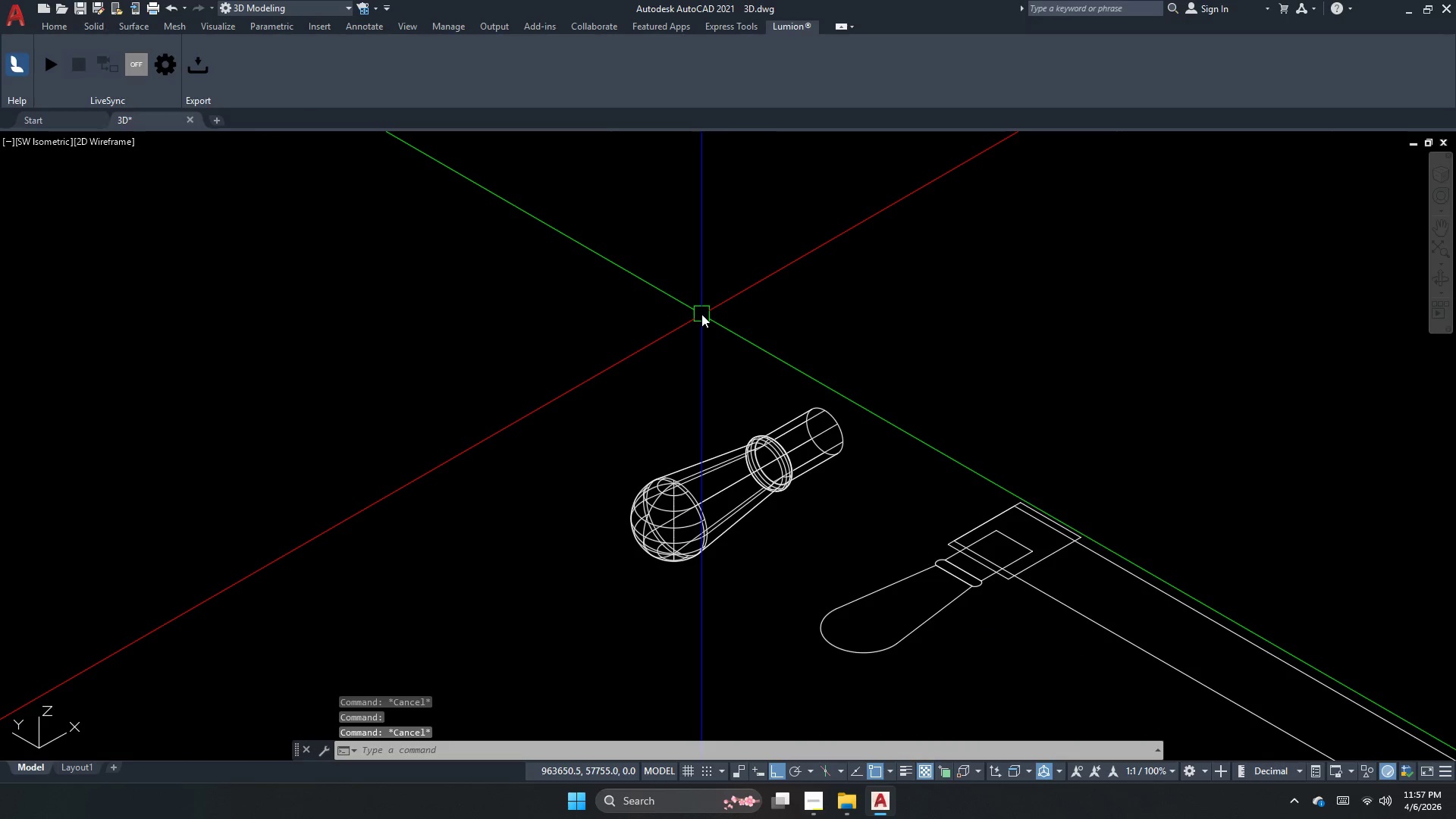 
scroll: coordinate [701, 314], scroll_direction: down, amount: 1.0
 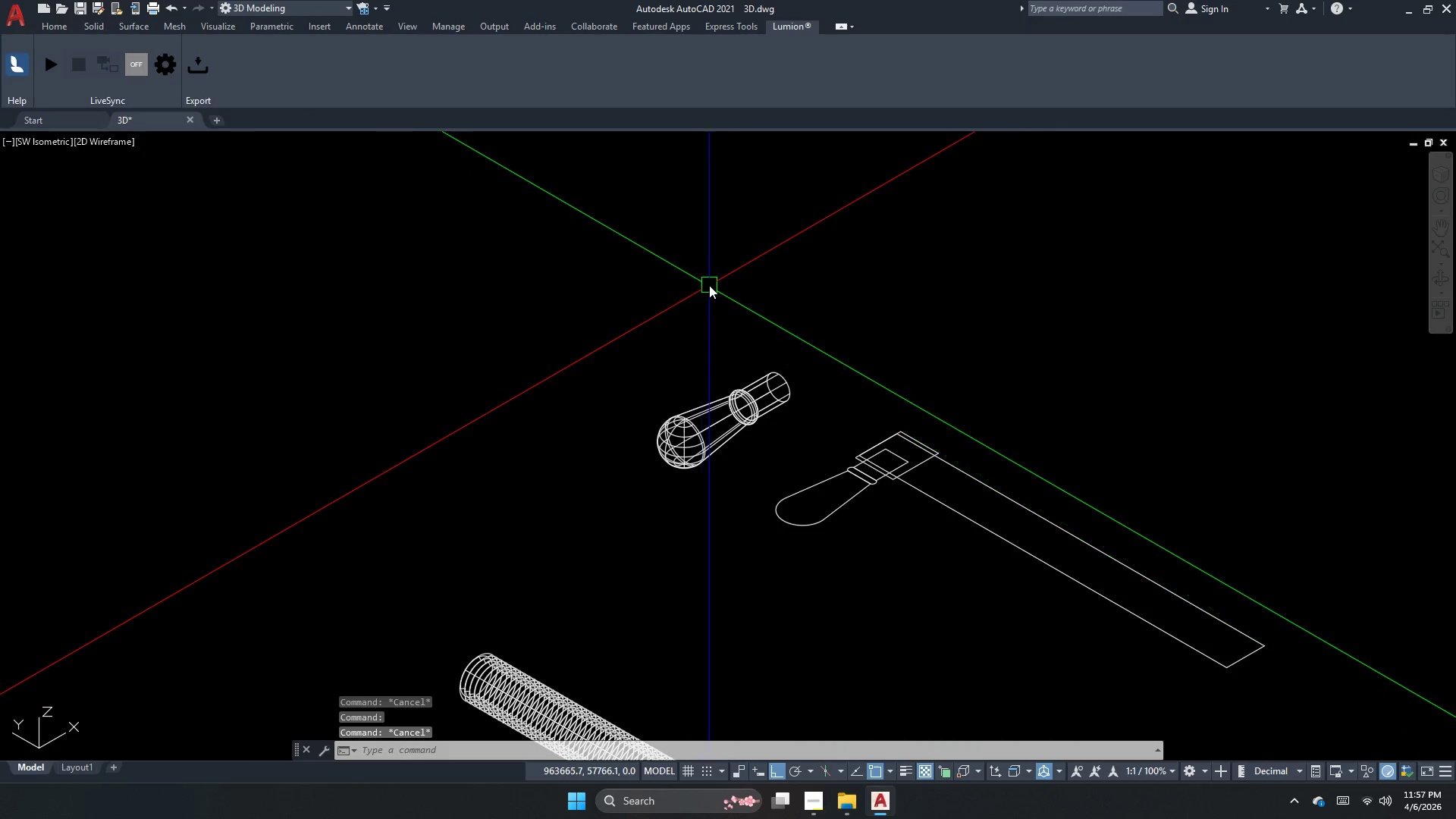 
key(Escape)
 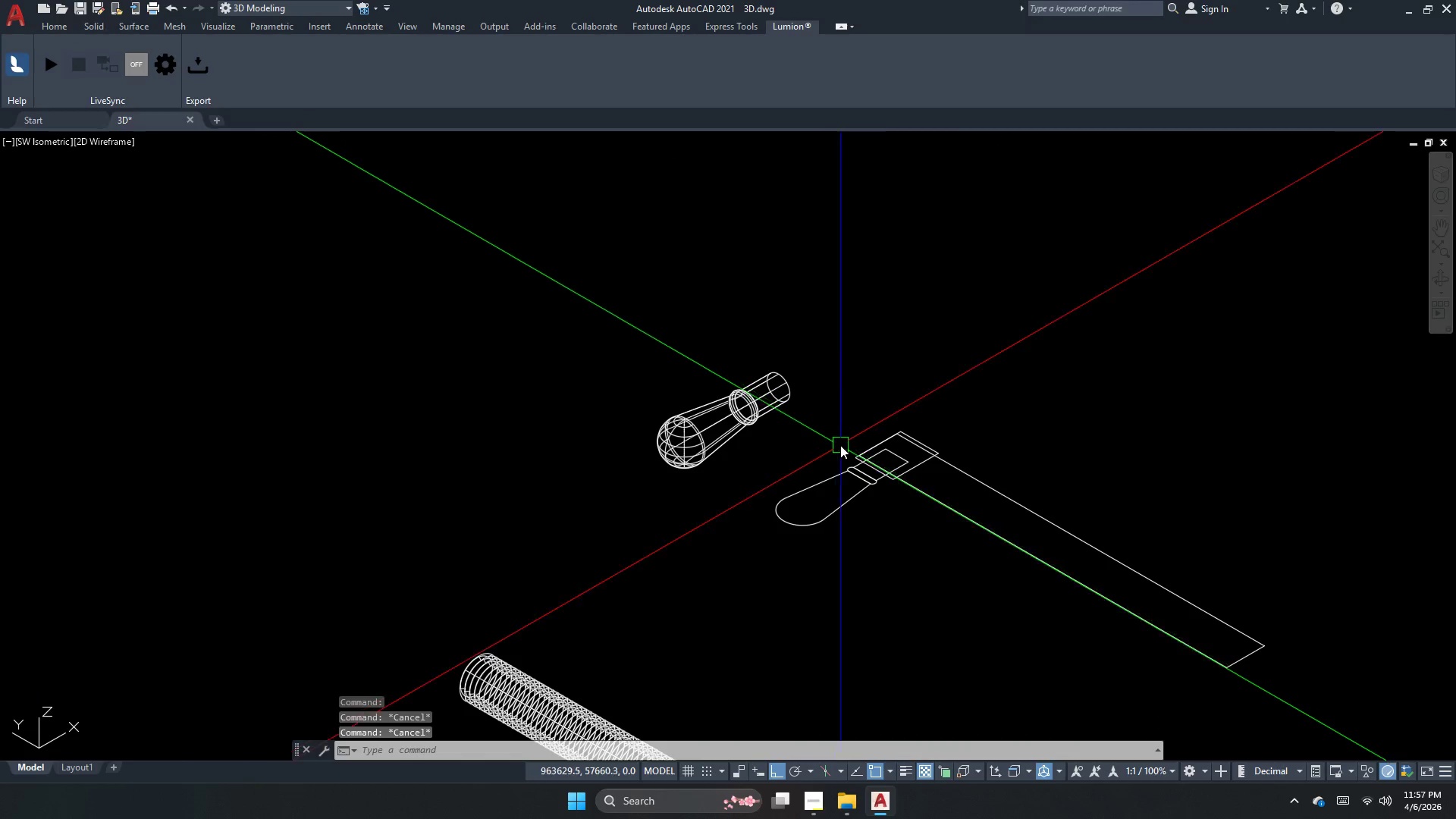 
key(Escape)
 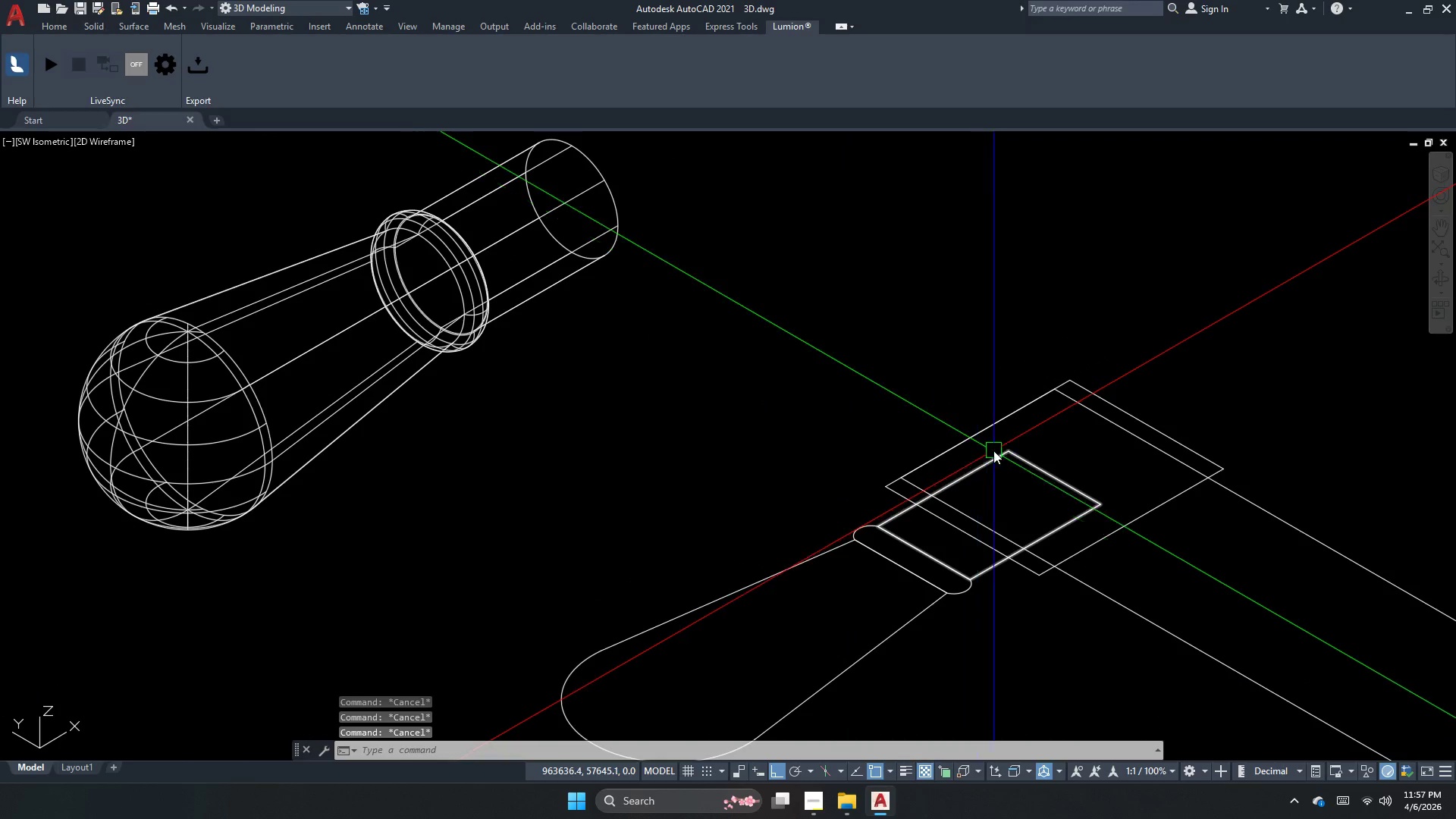 
scroll: coordinate [846, 450], scroll_direction: up, amount: 3.0
 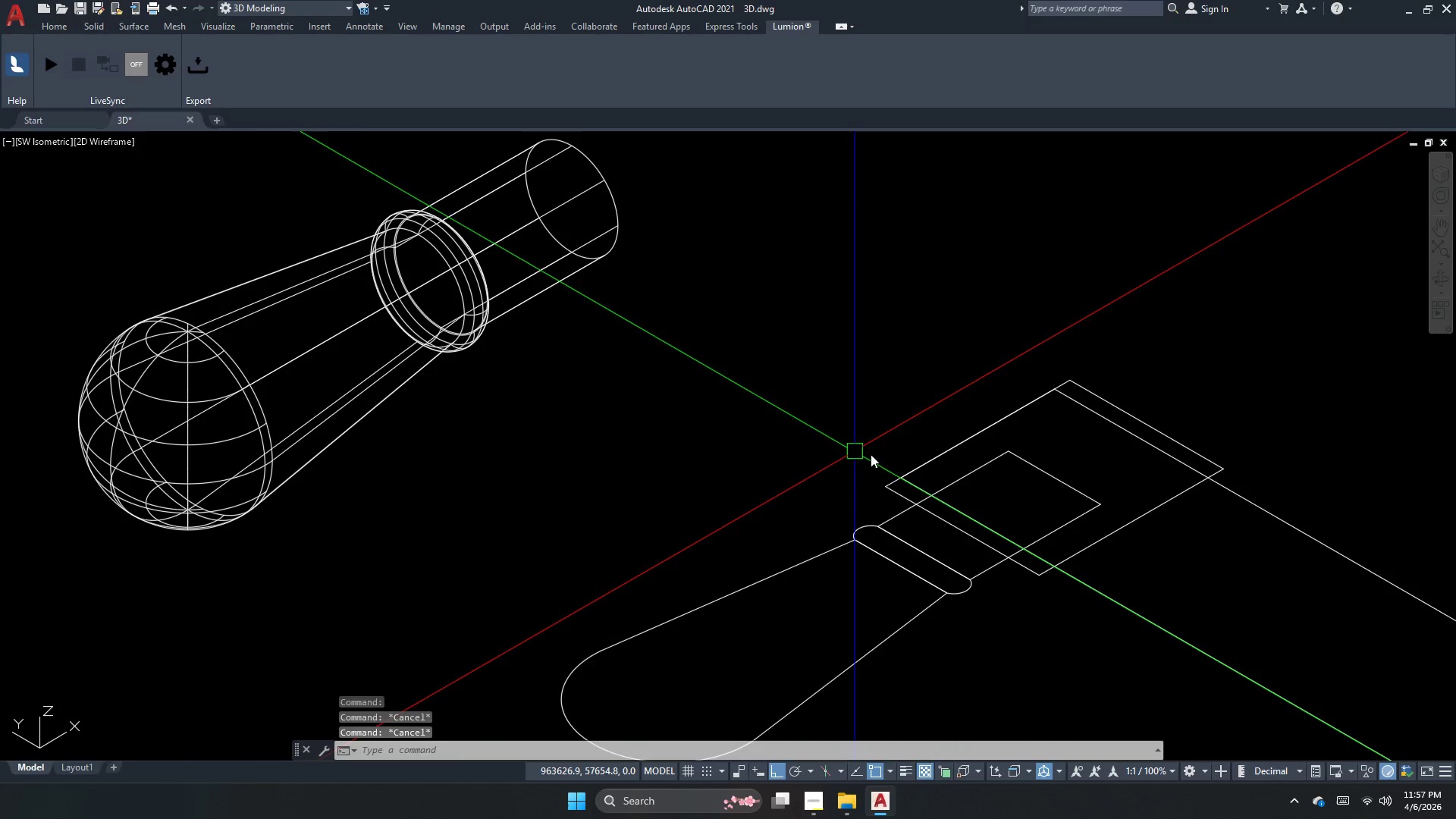 
key(C)
 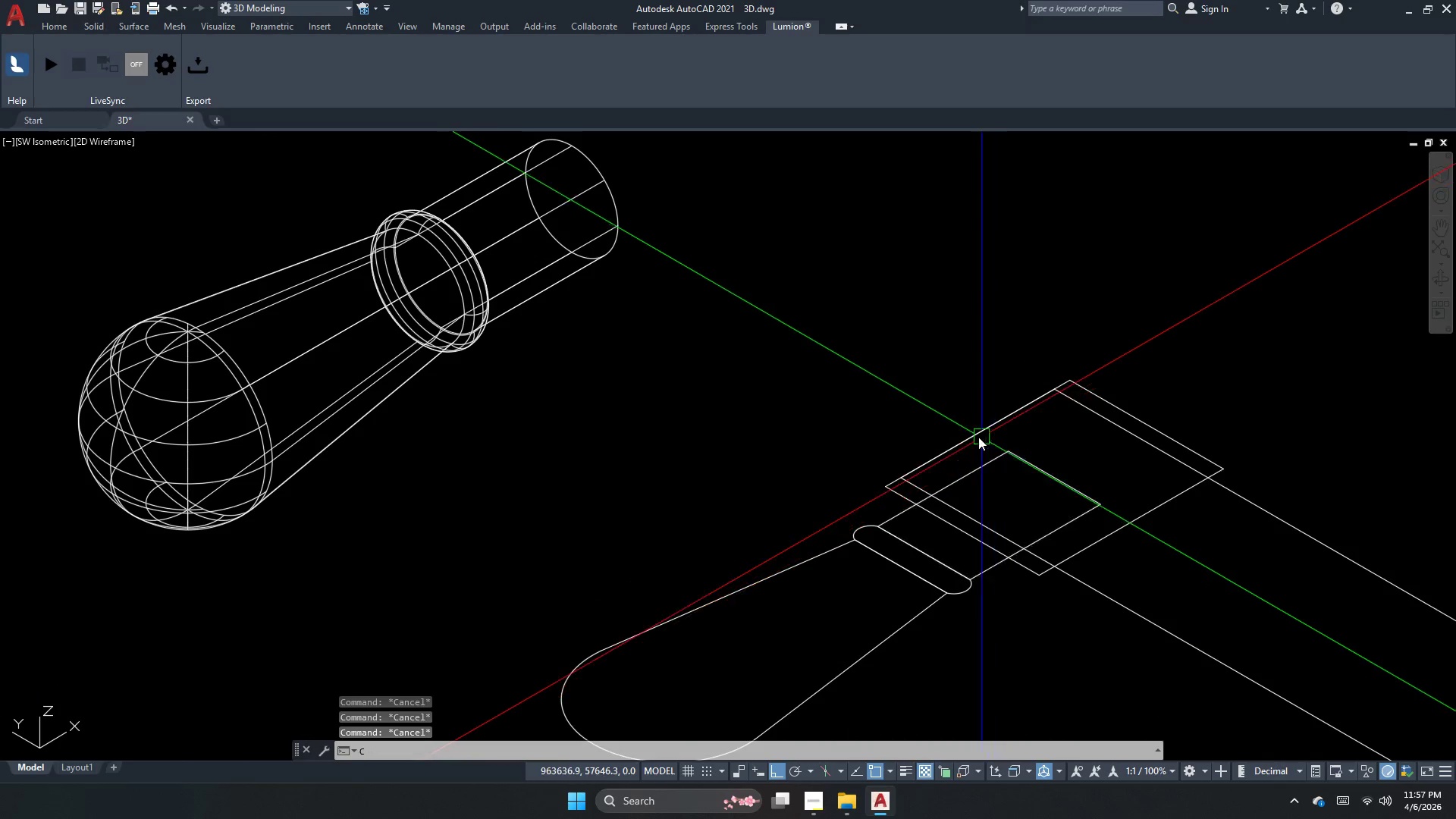 
key(Space)
 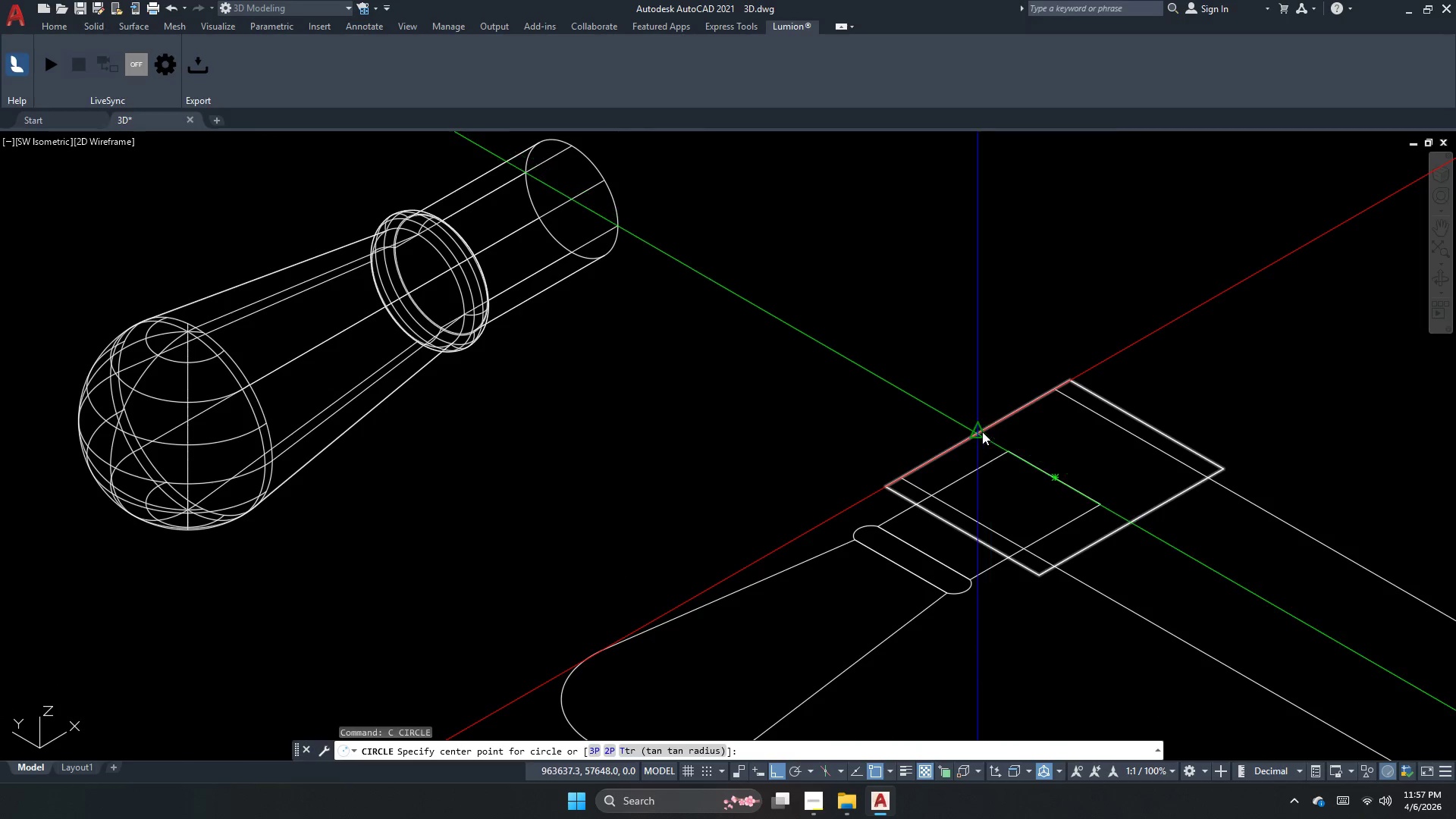 
left_click([977, 435])
 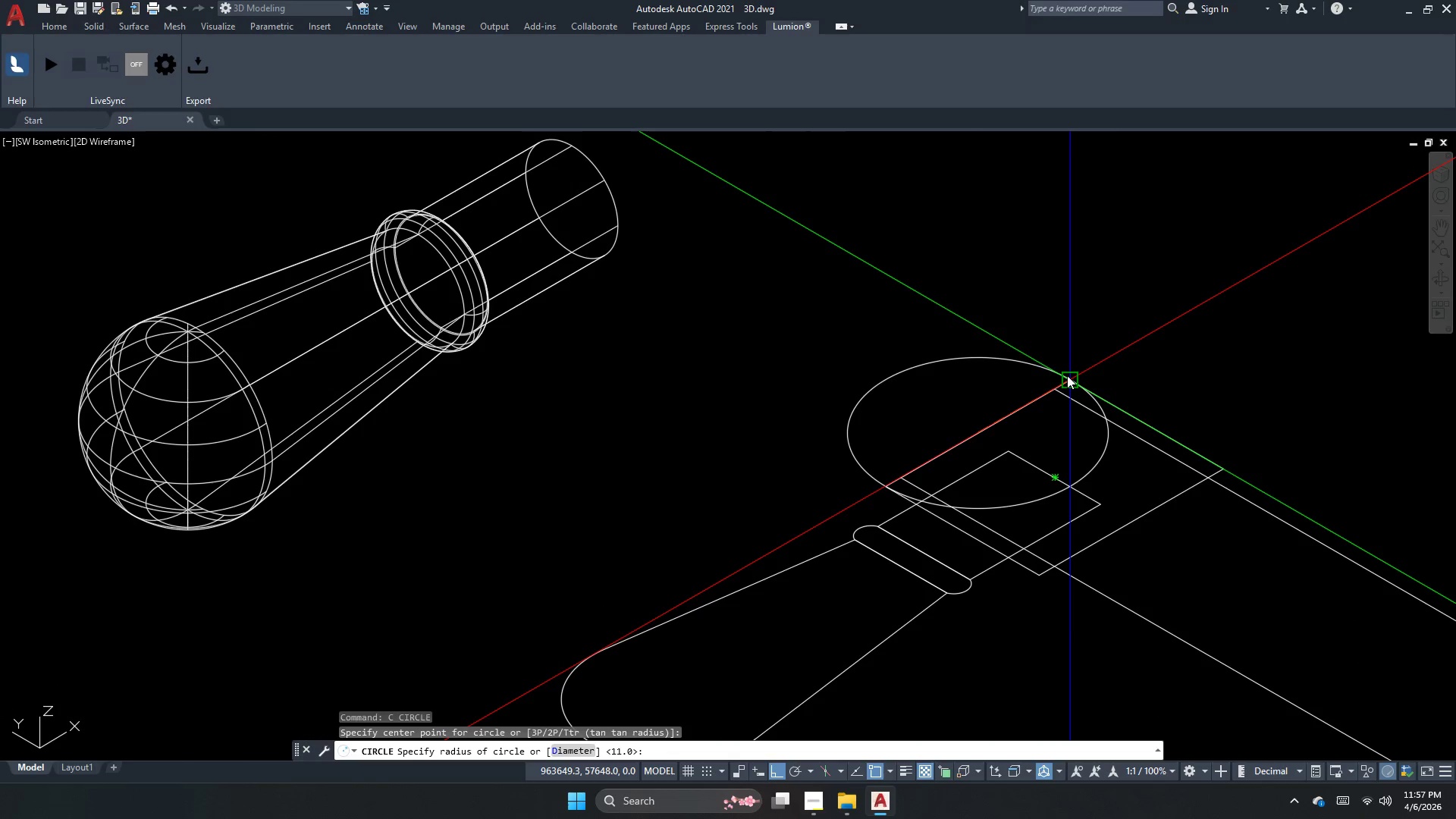 
key(Escape)
 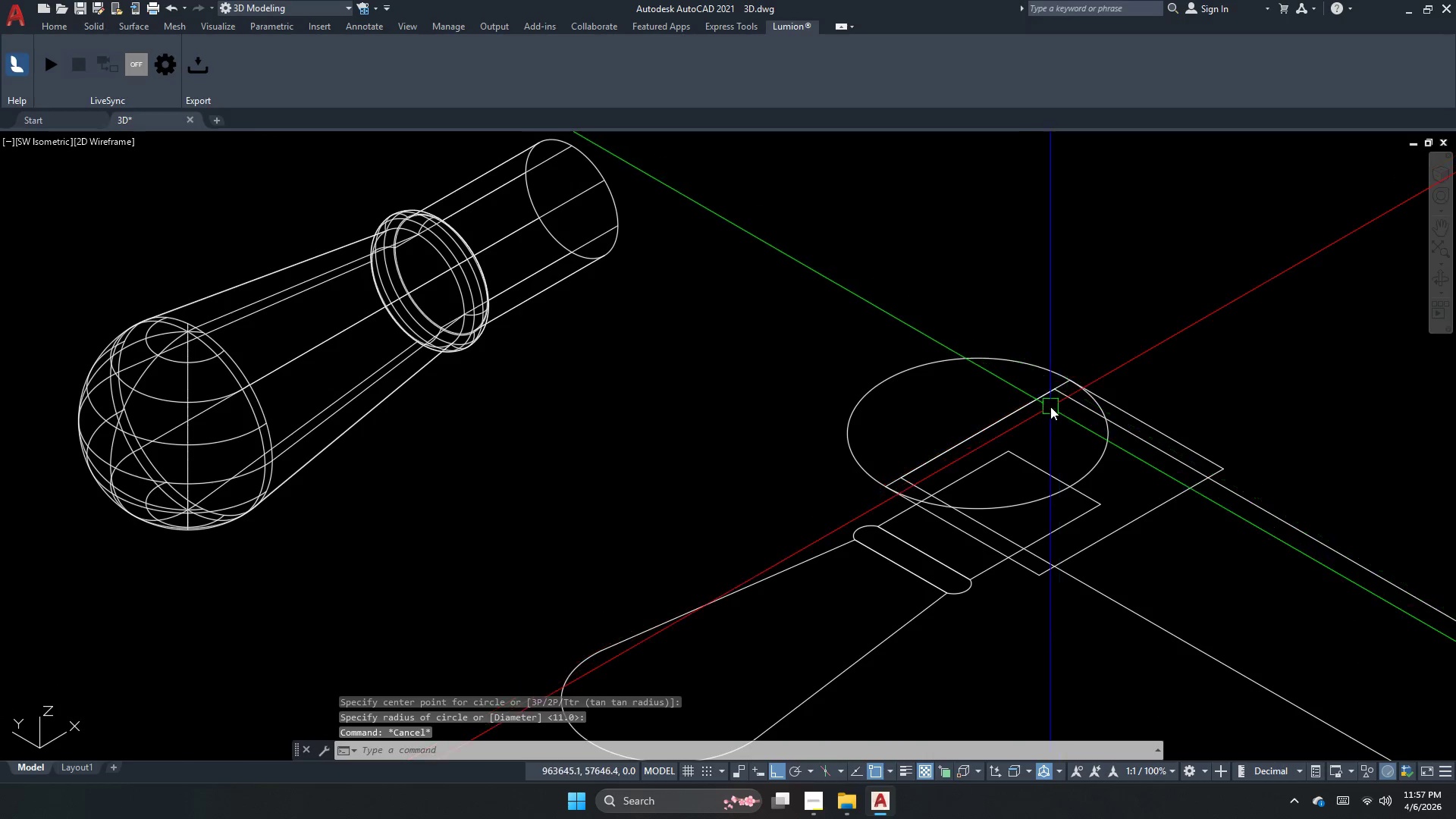 
key(Escape)
type(dli  )
 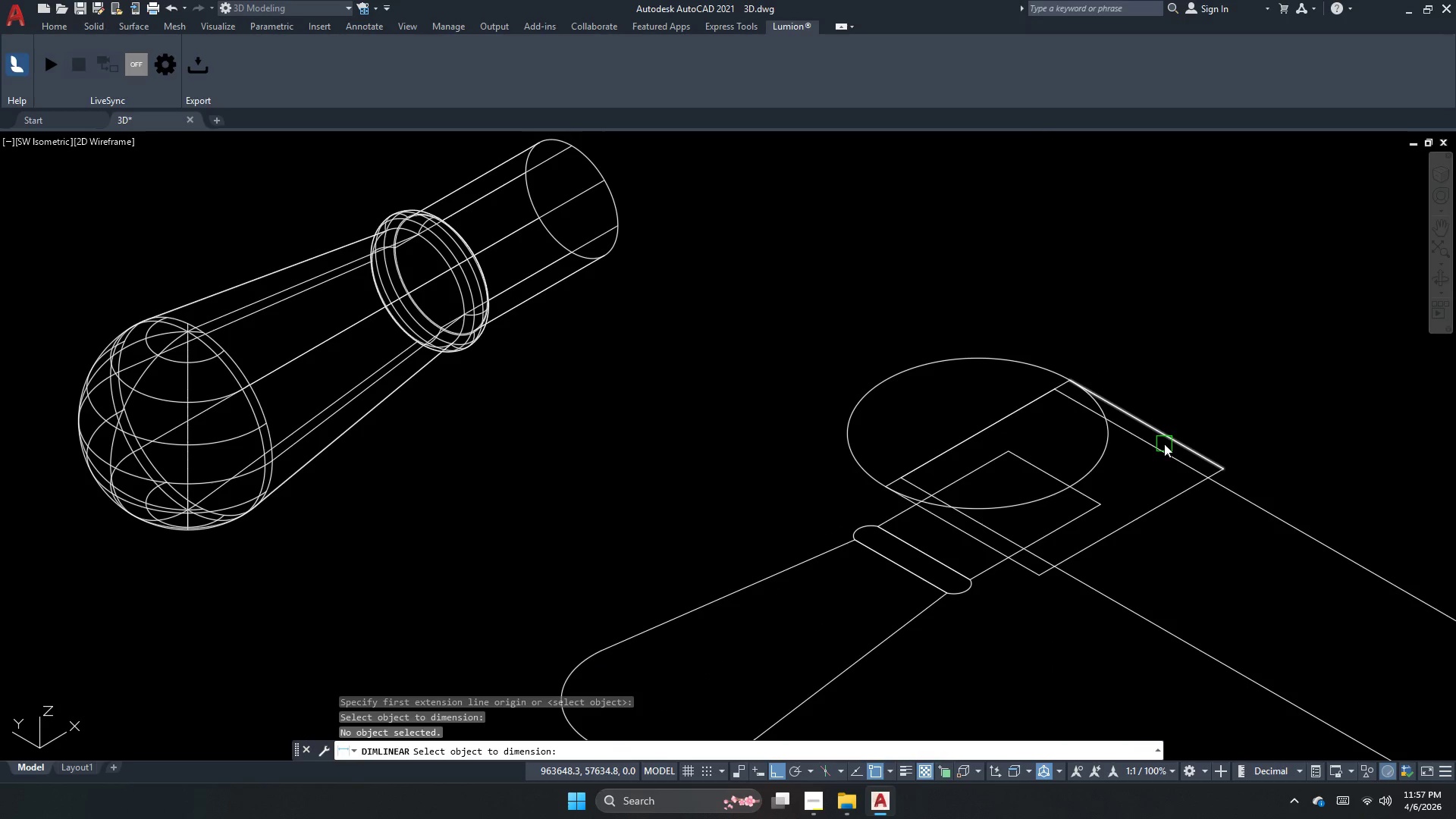 
left_click([1166, 436])
 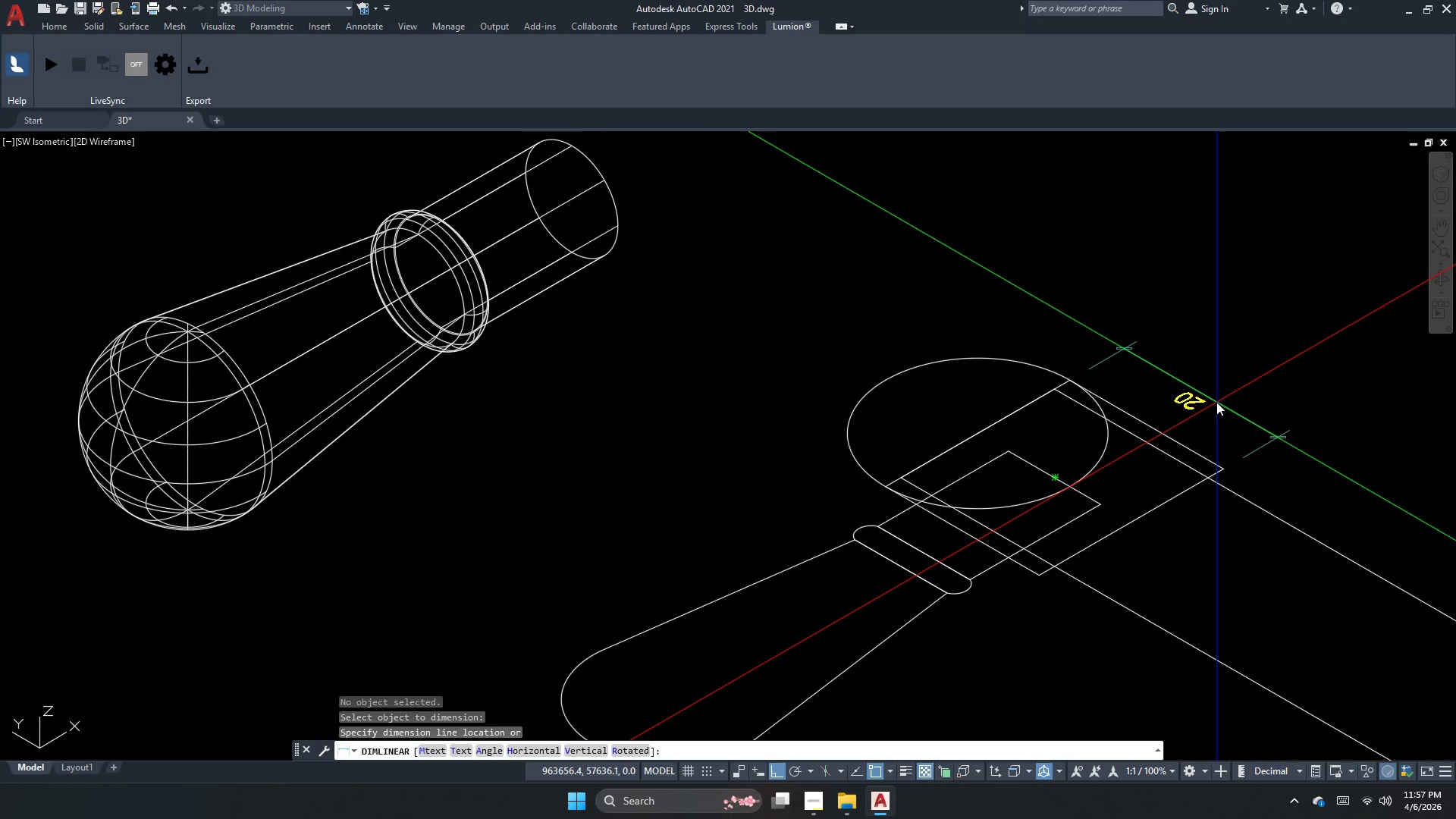 
key(Escape)
key(Escape)
key(Escape)
key(Escape)
type(ext )
 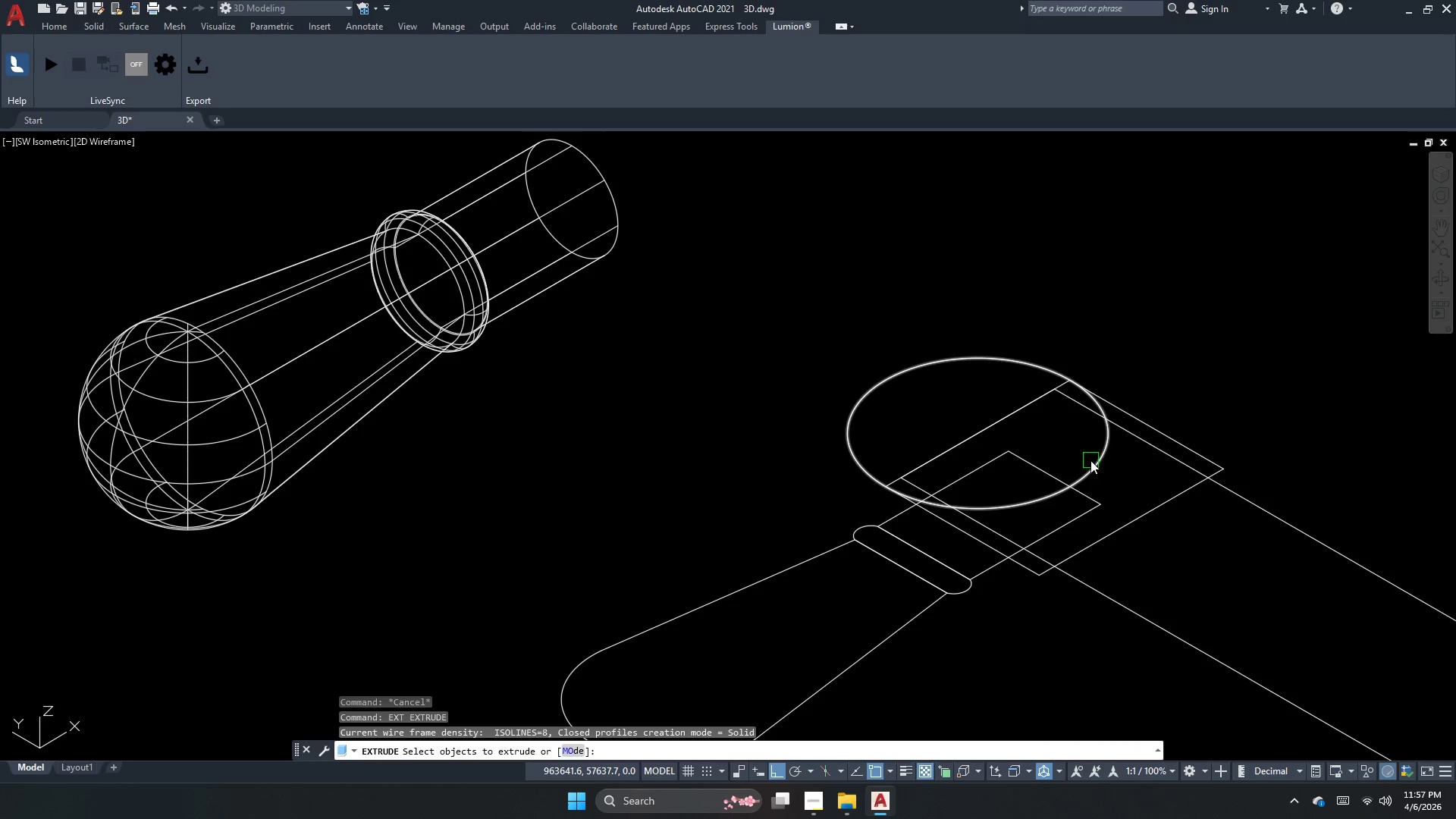 
left_click([1090, 460])
 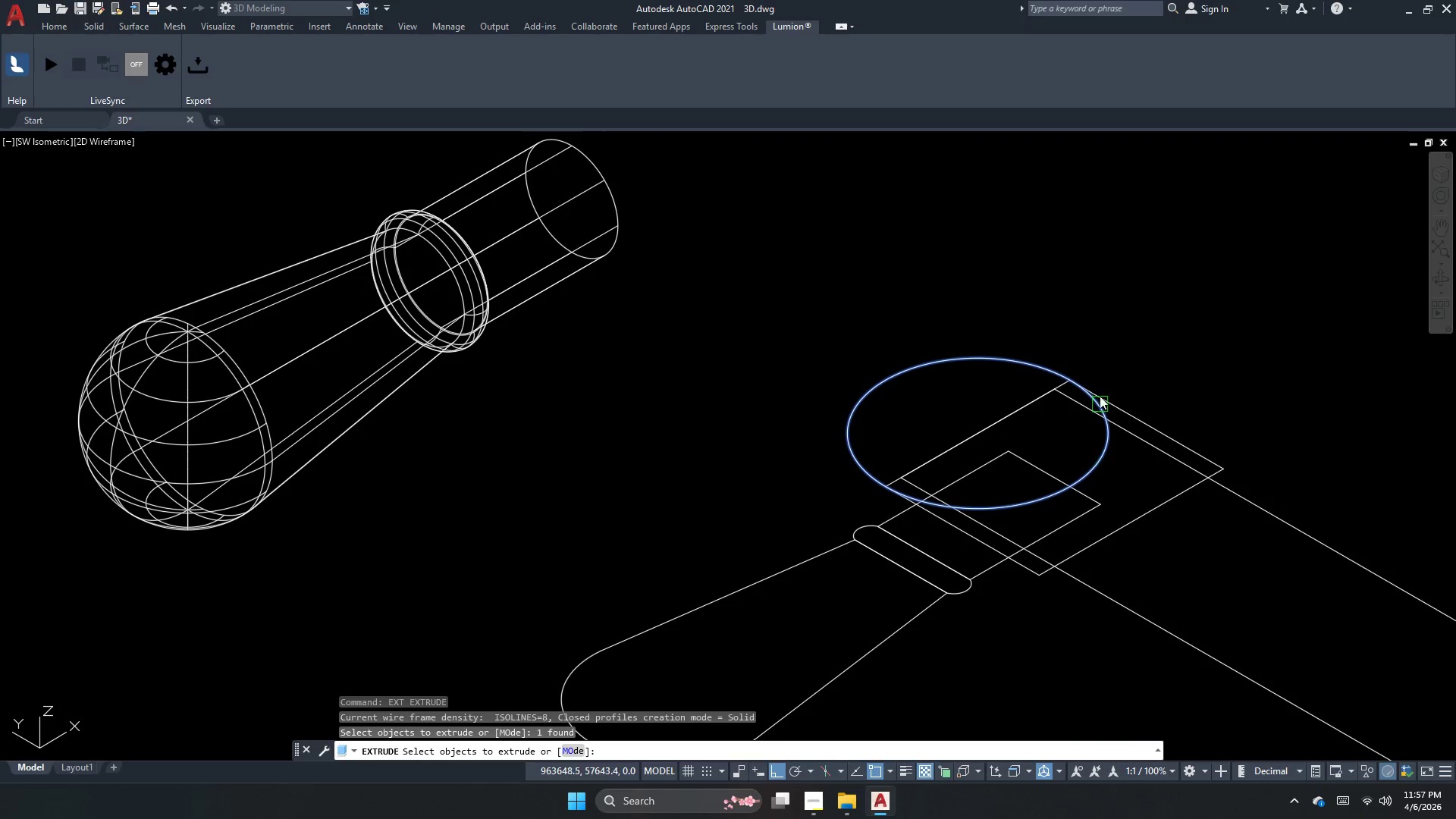 
key(Space)
 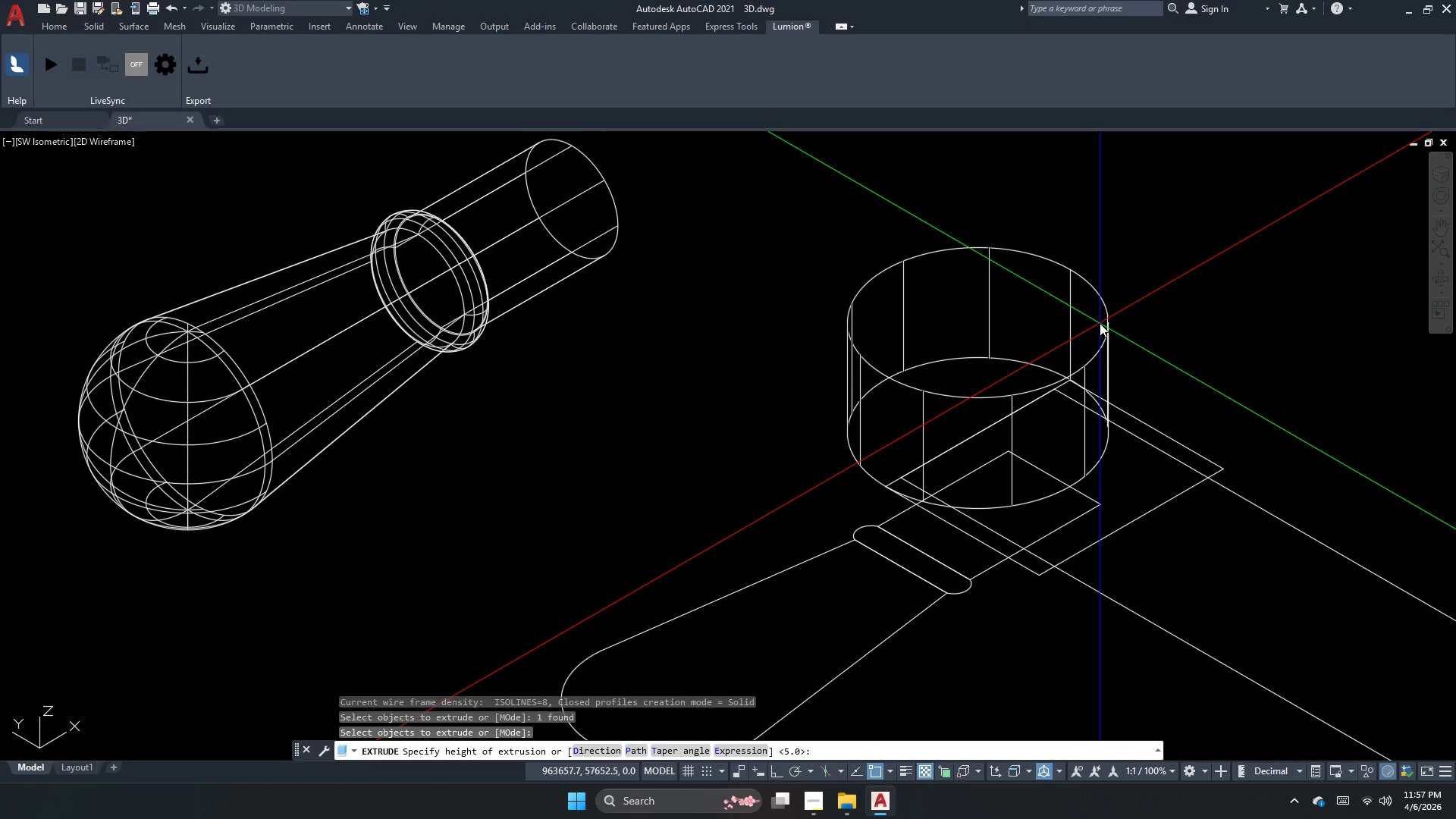 
key(Numpad2)
 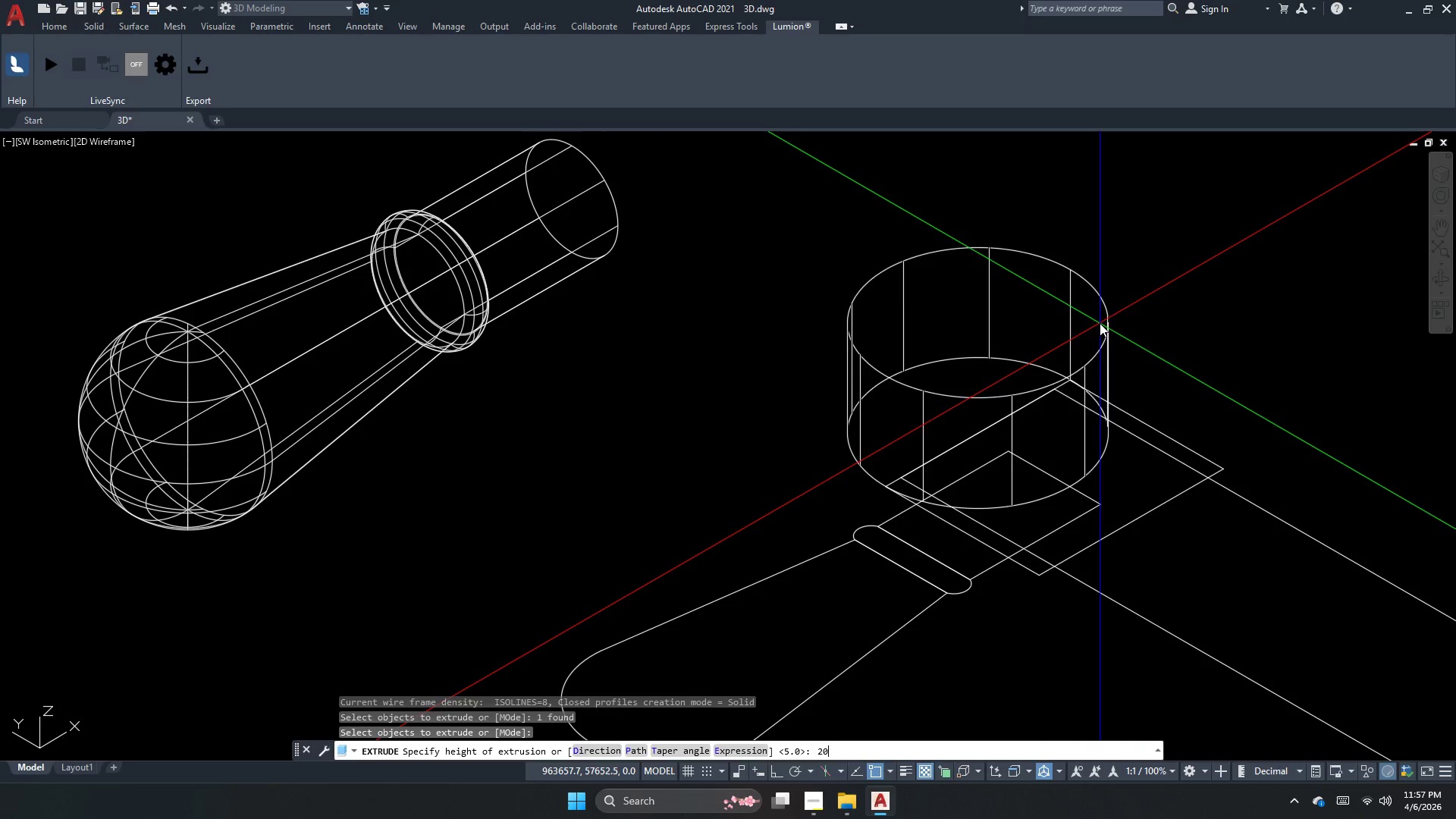 
key(Numpad0)
 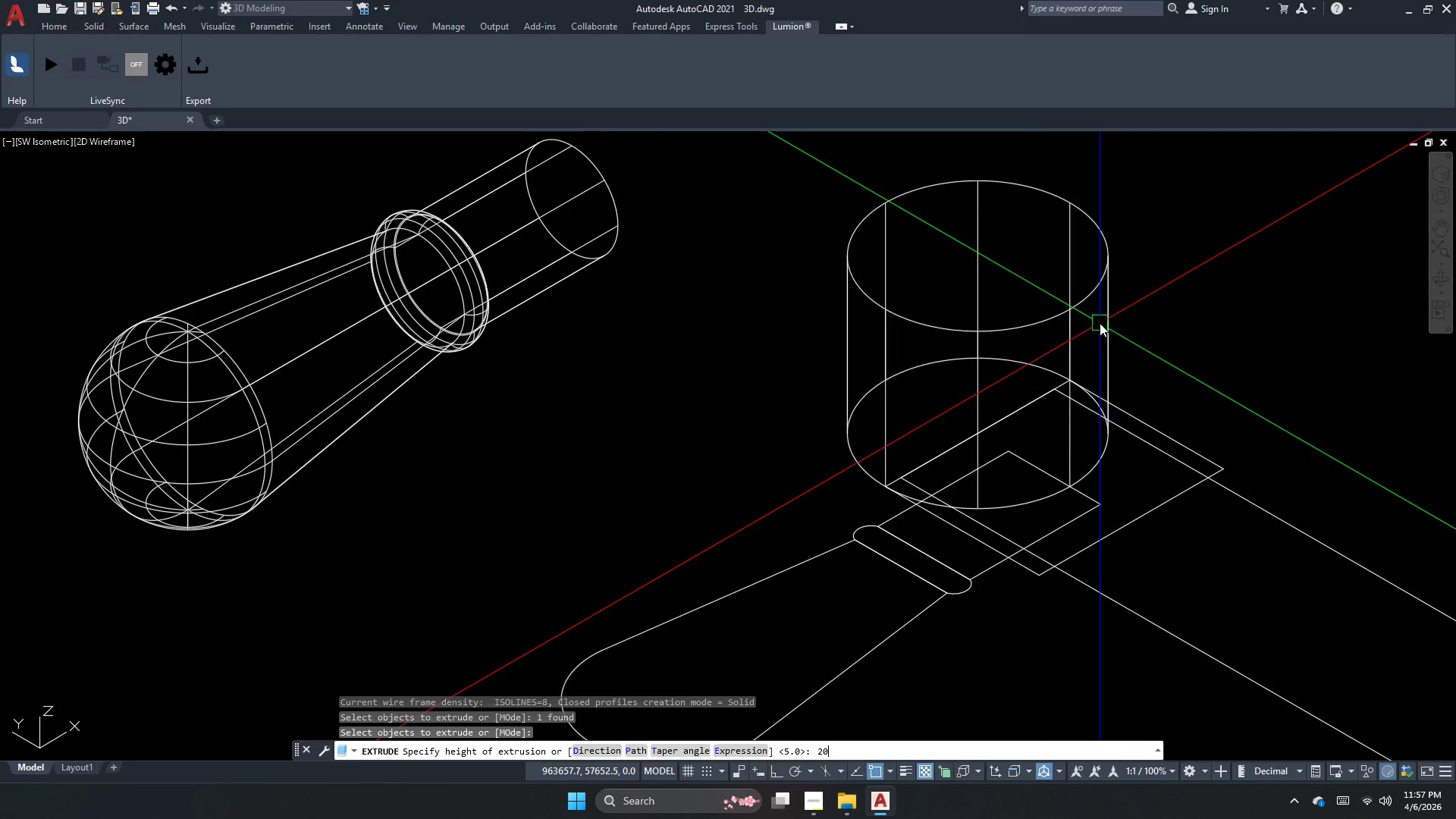 
key(NumpadEnter)
 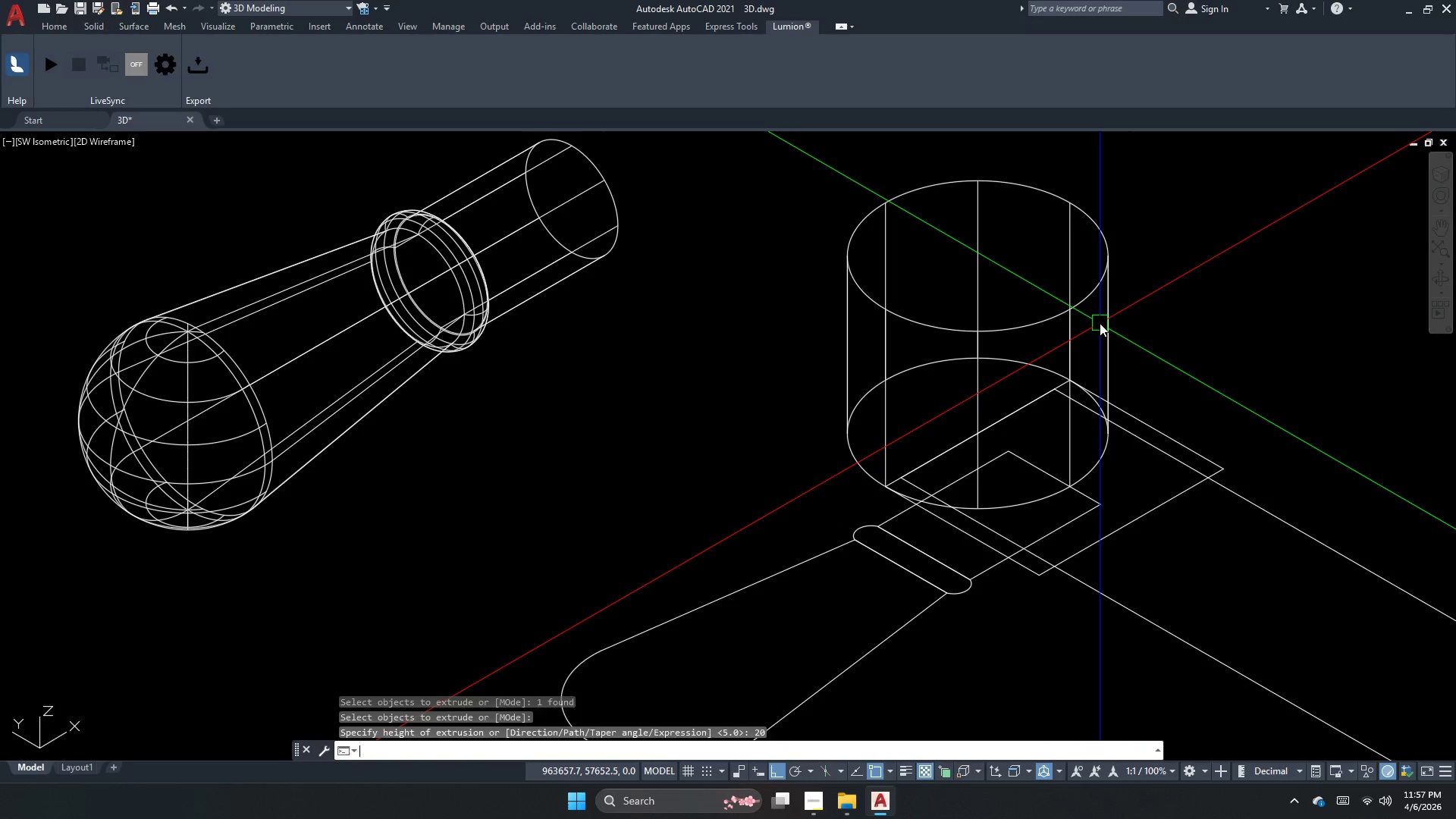 
key(Escape)
 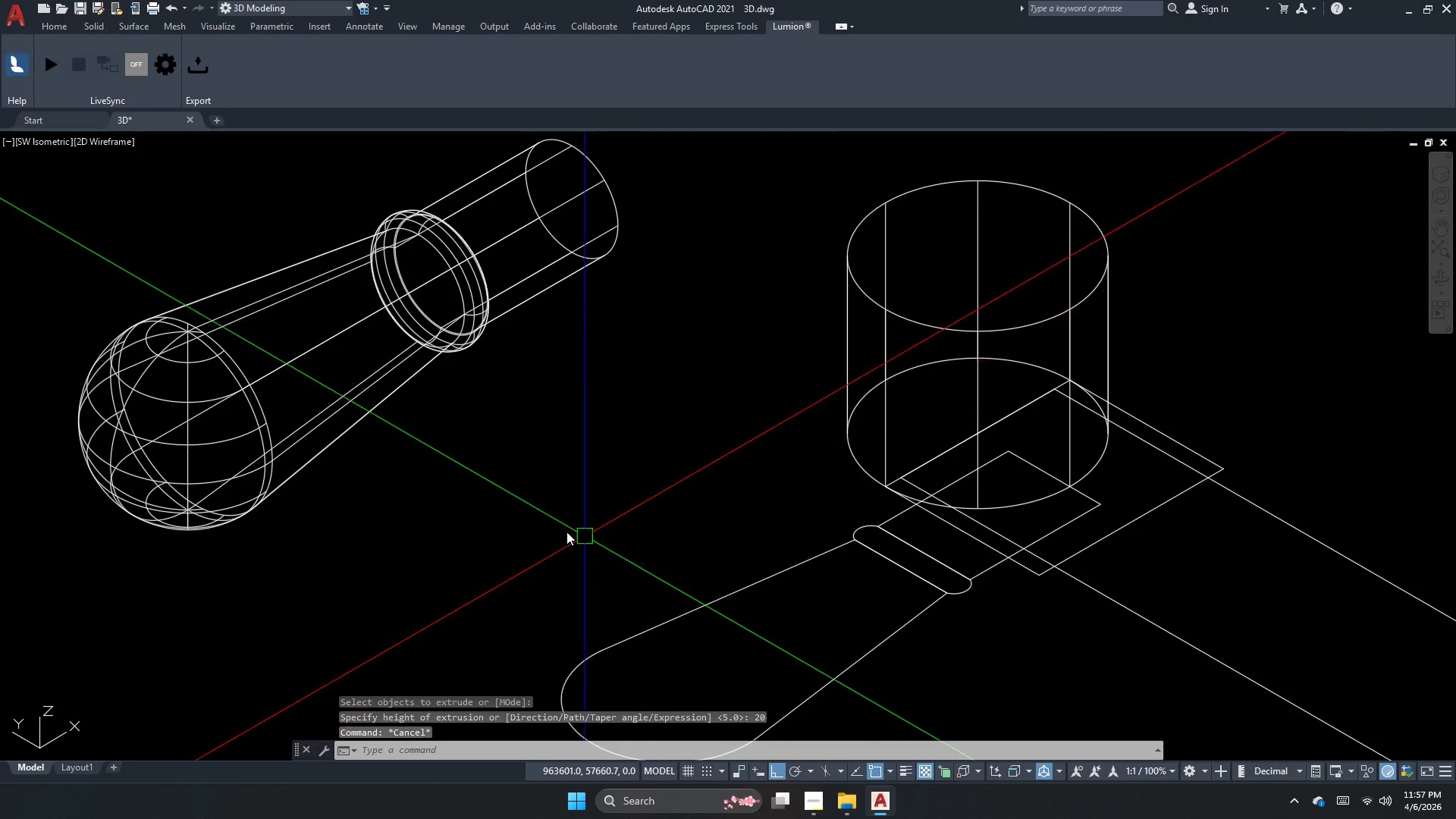 
left_click([452, 289])
 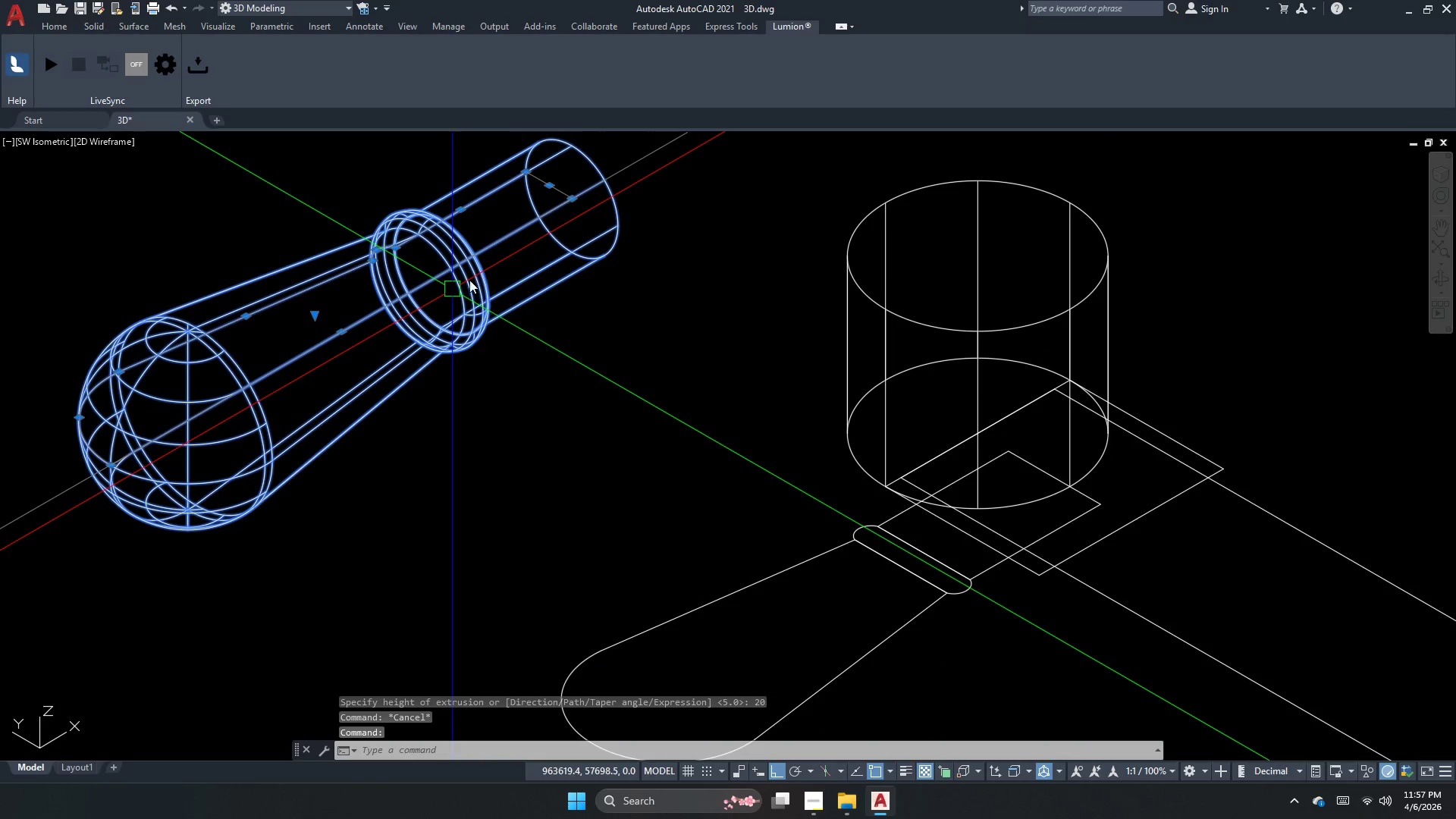 
key(M)
 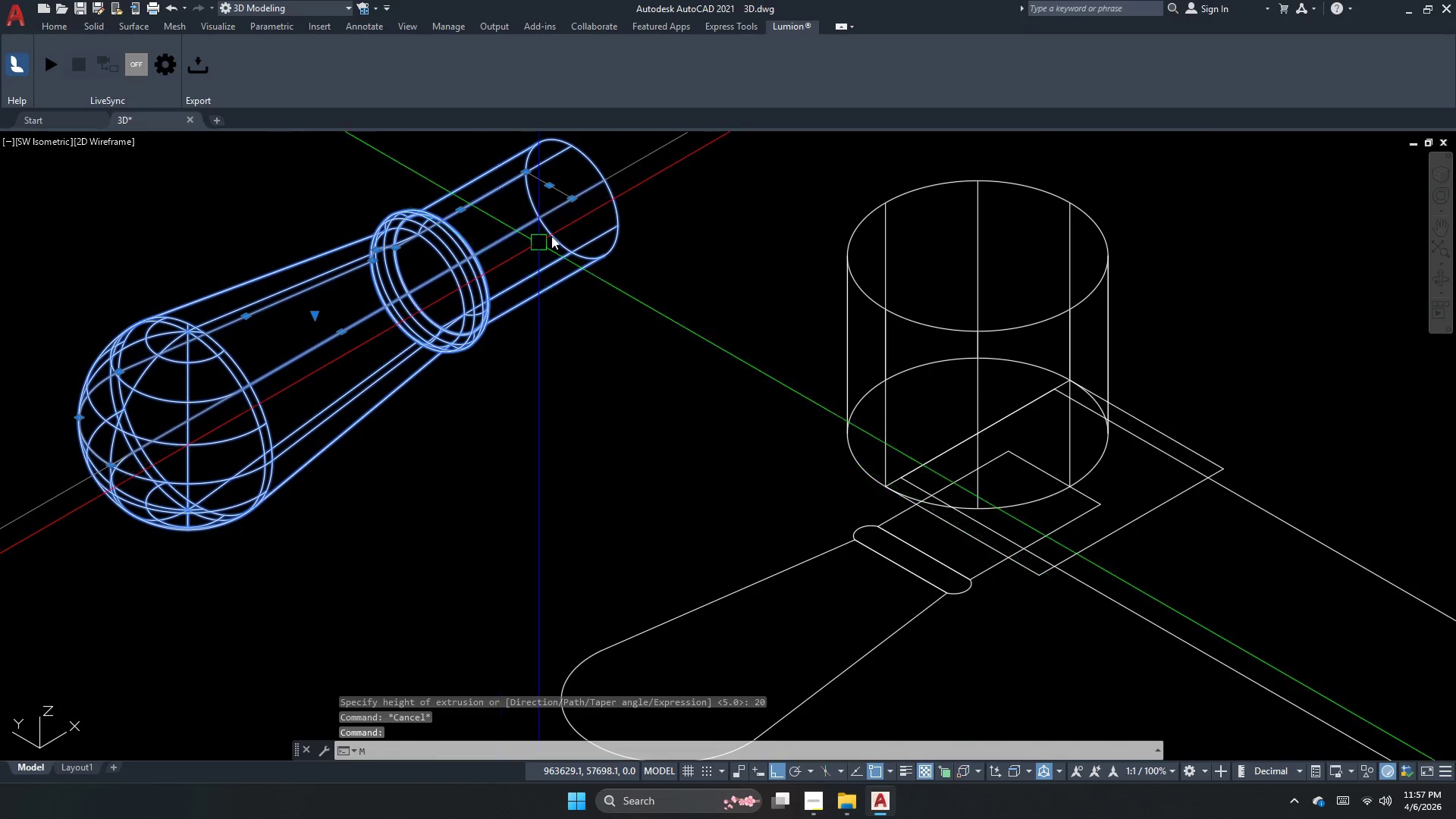 
key(Space)
 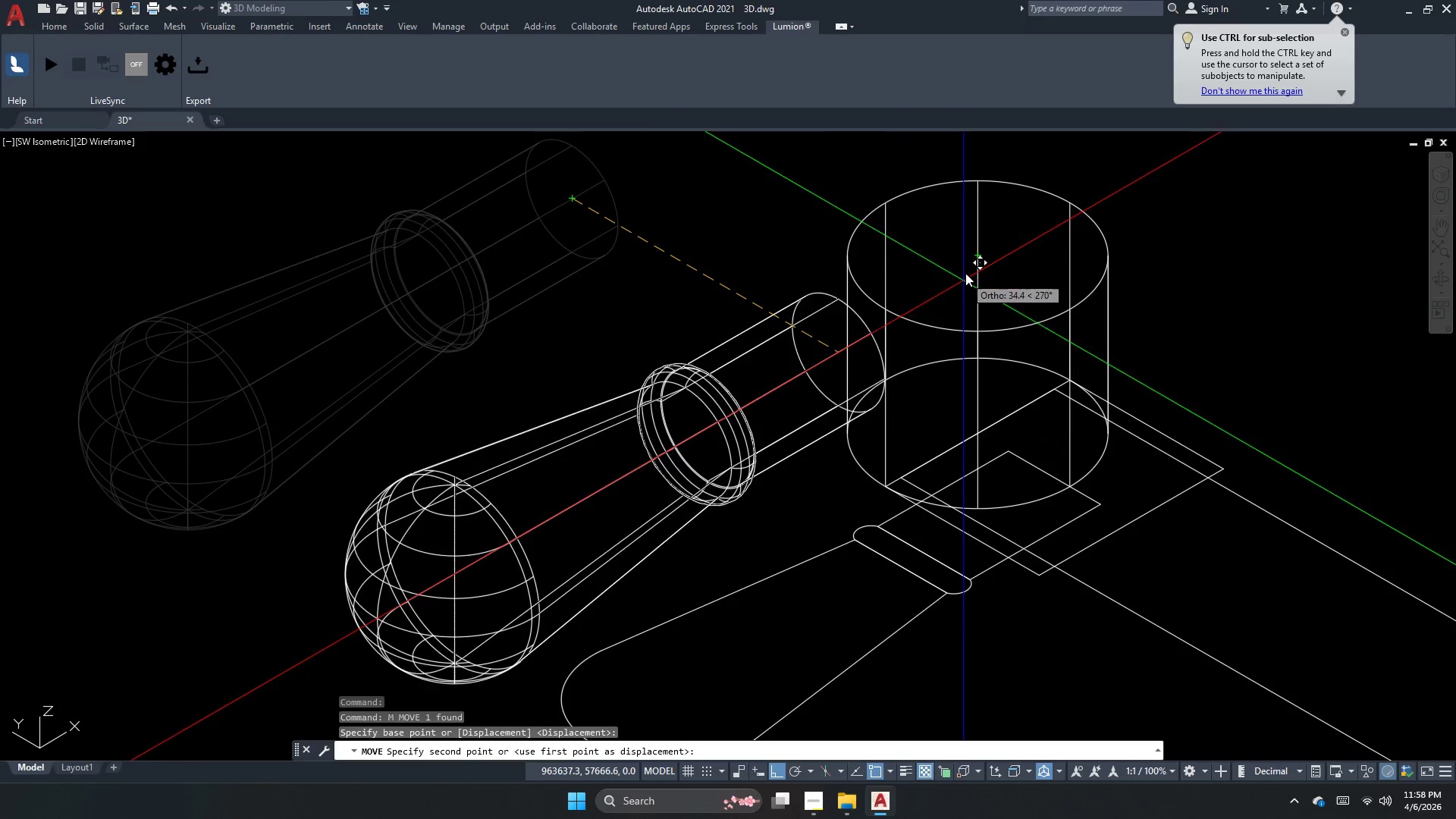 
left_click([974, 258])
 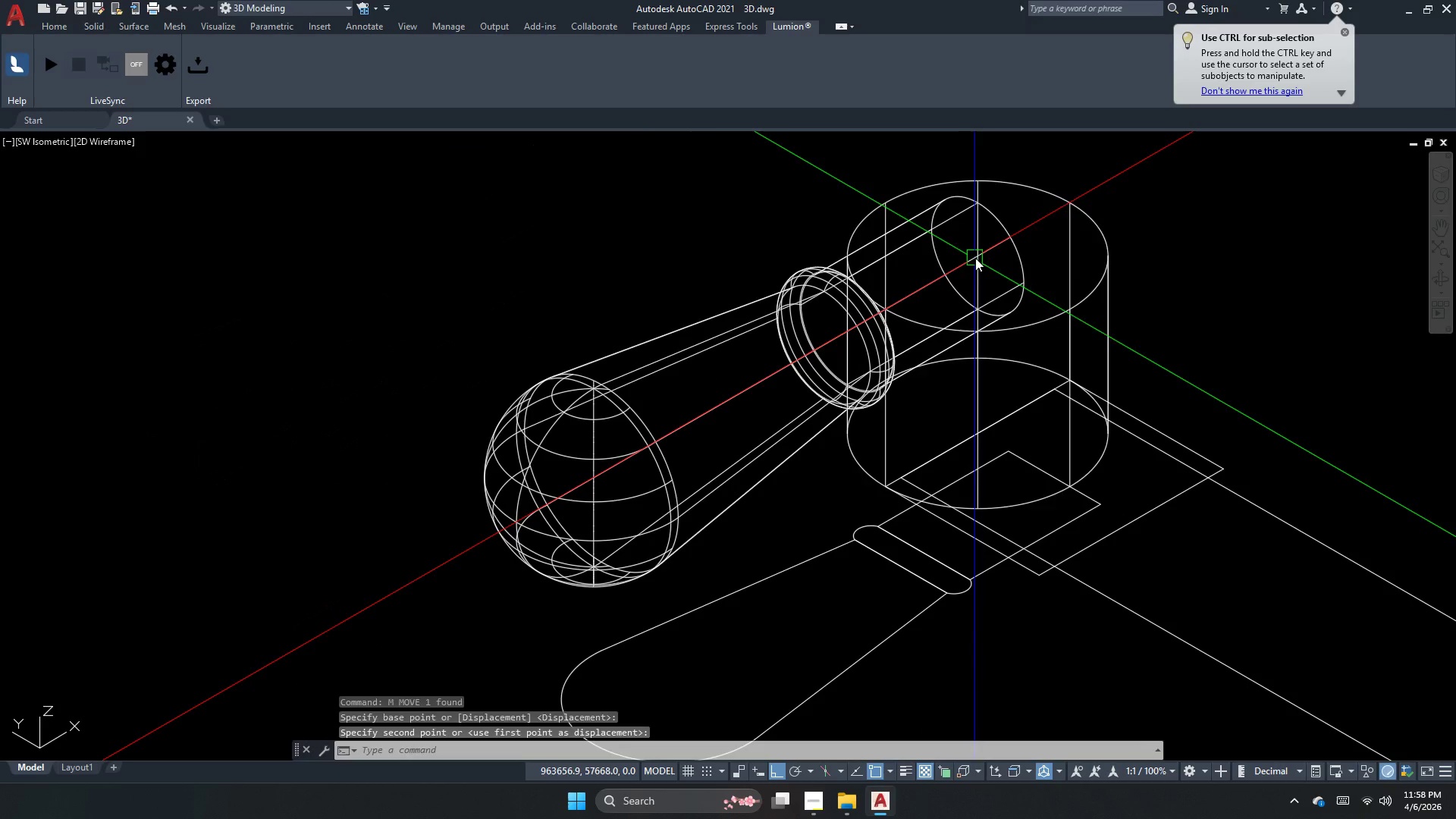 
key(Escape)
 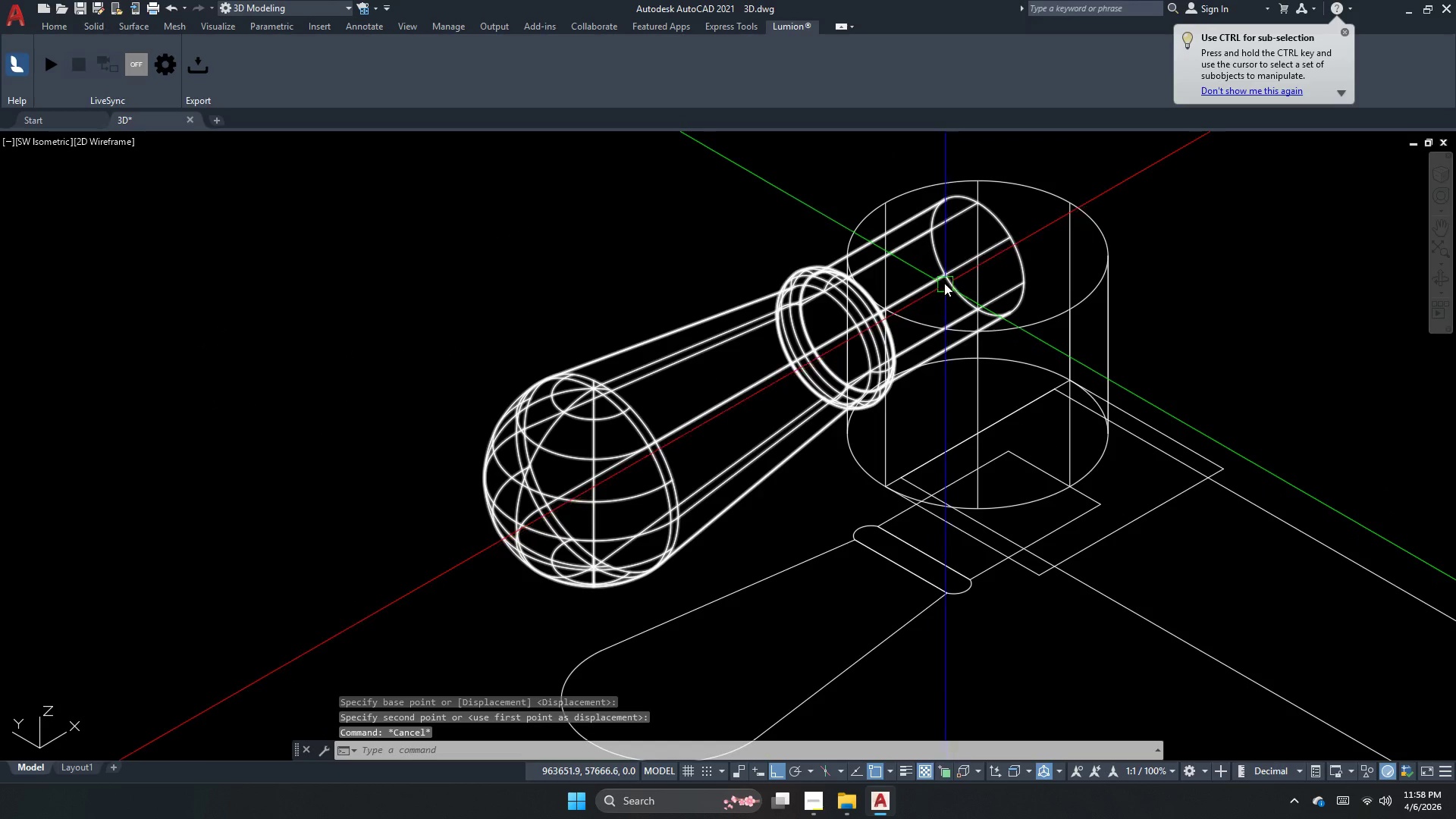 
left_click([937, 281])
 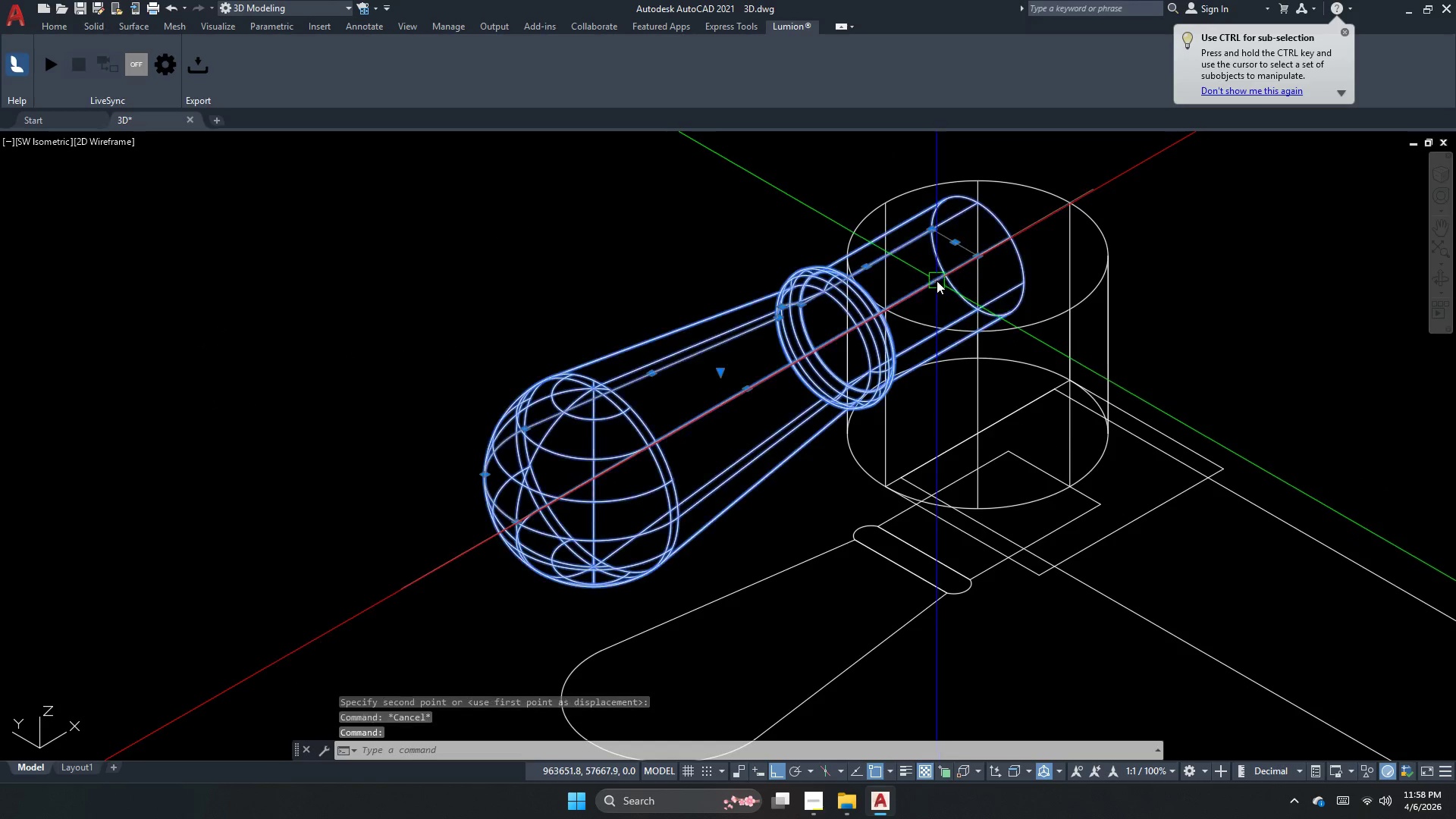 
key(M)
 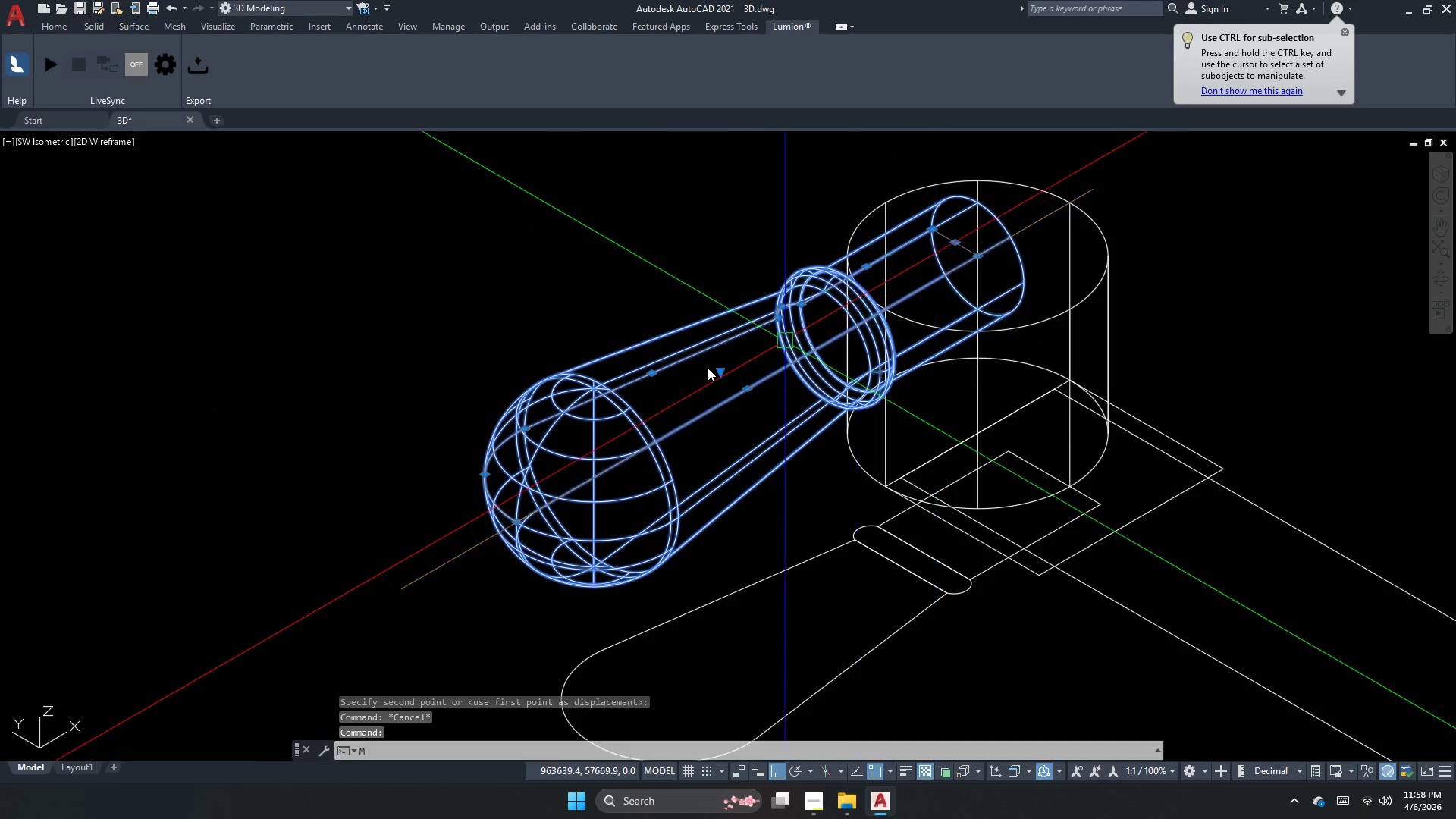 
key(Space)
 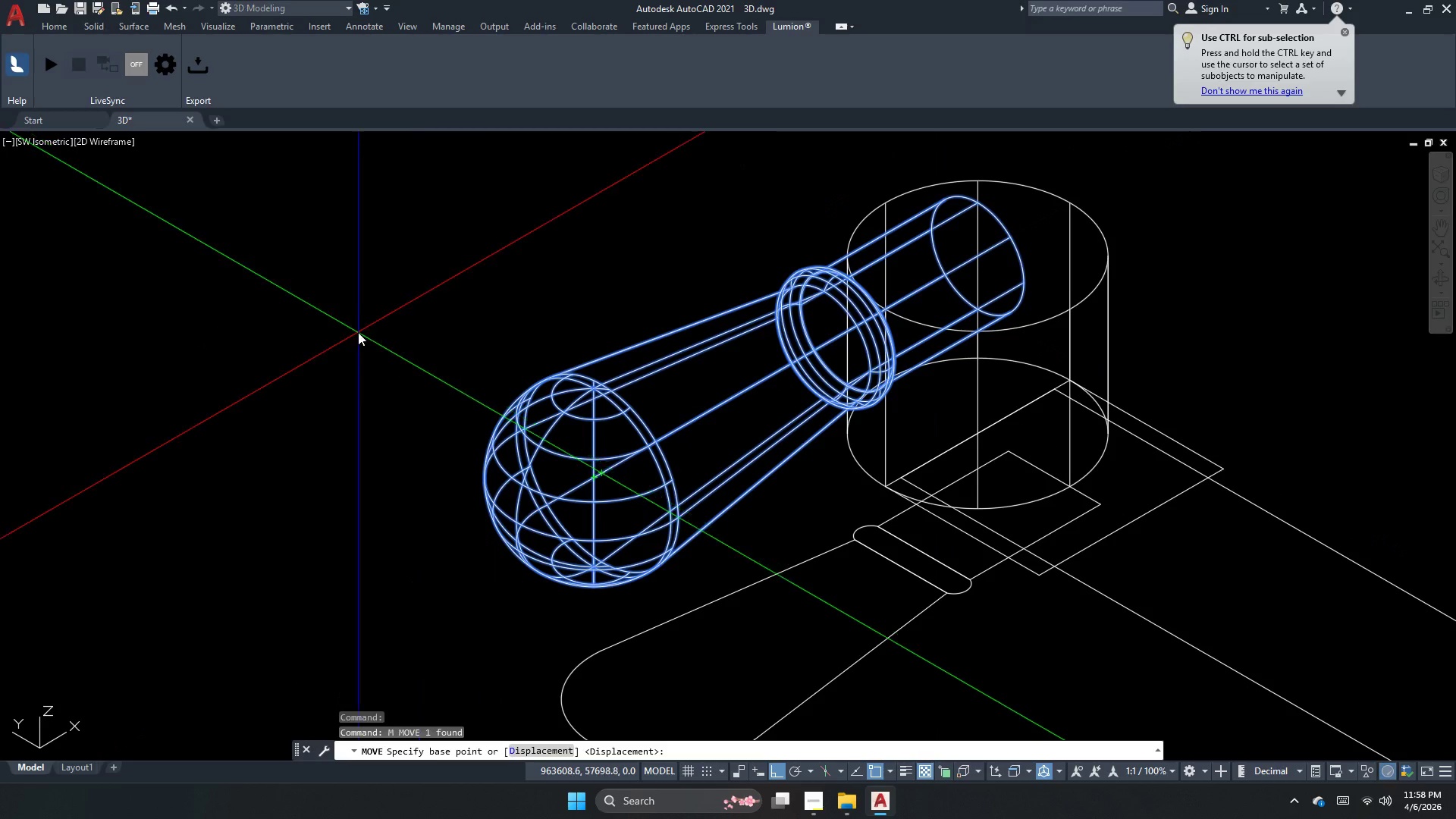 
left_click([353, 332])
 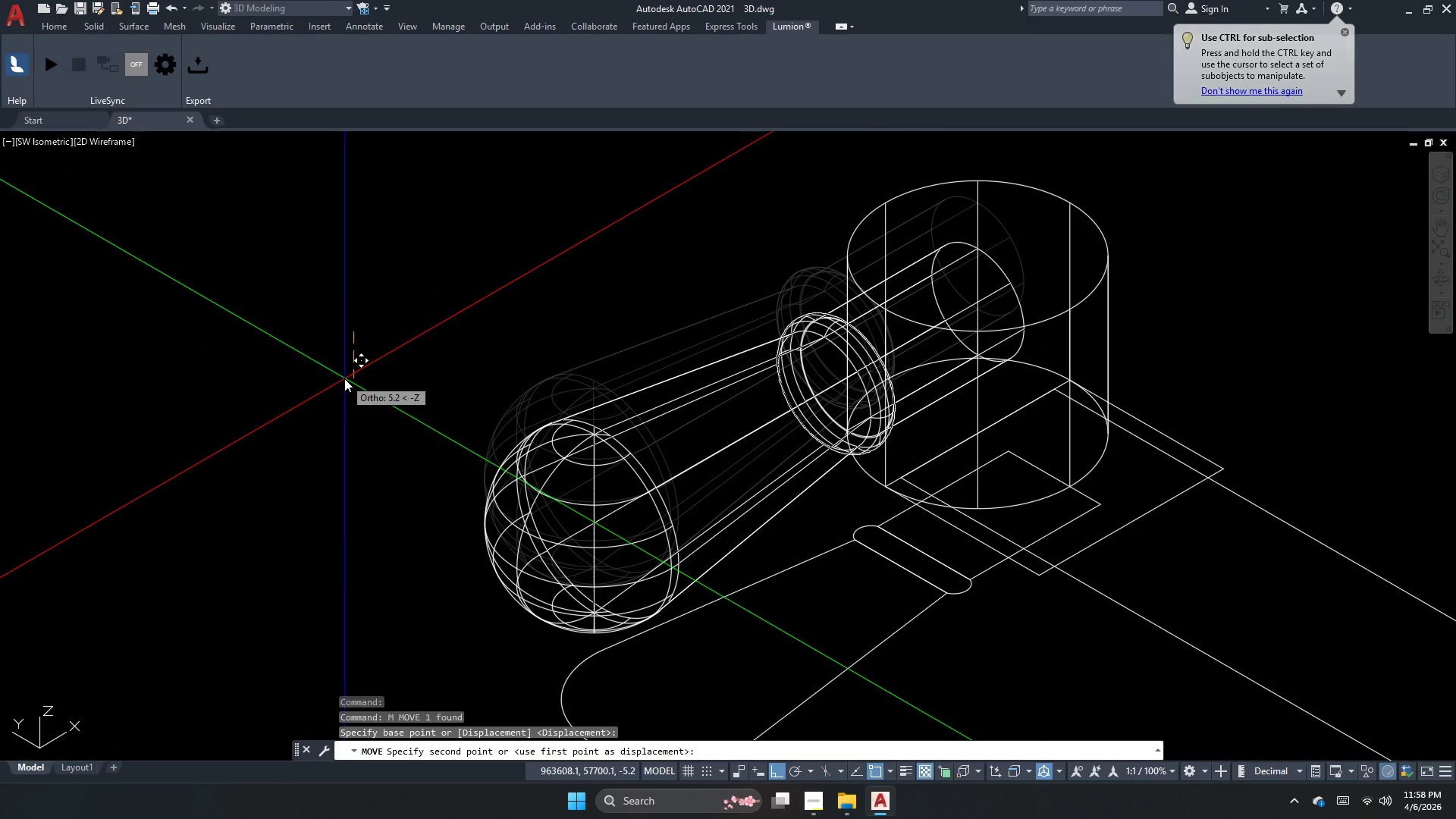 
key(Escape)
 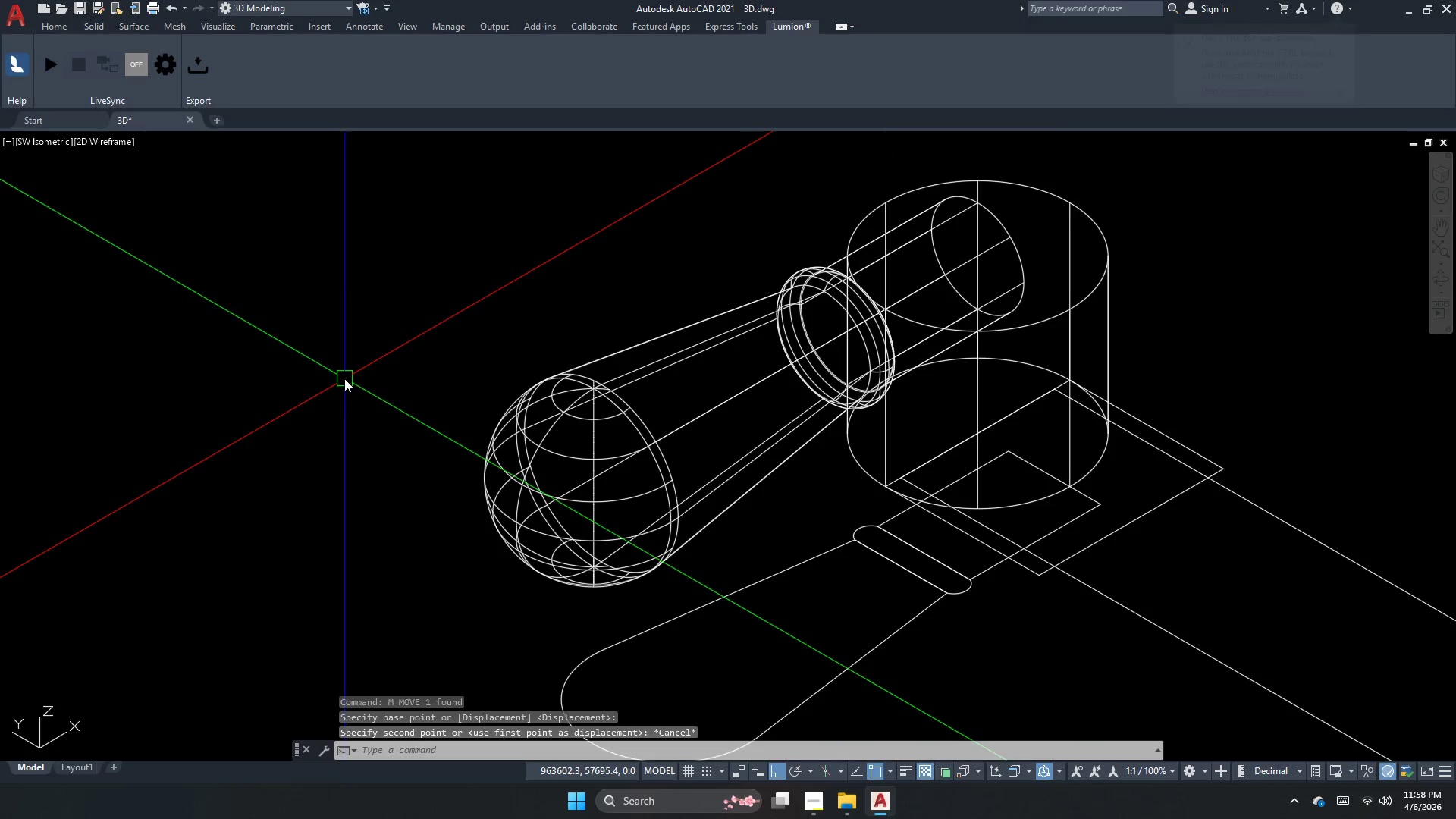 
key(Escape)
 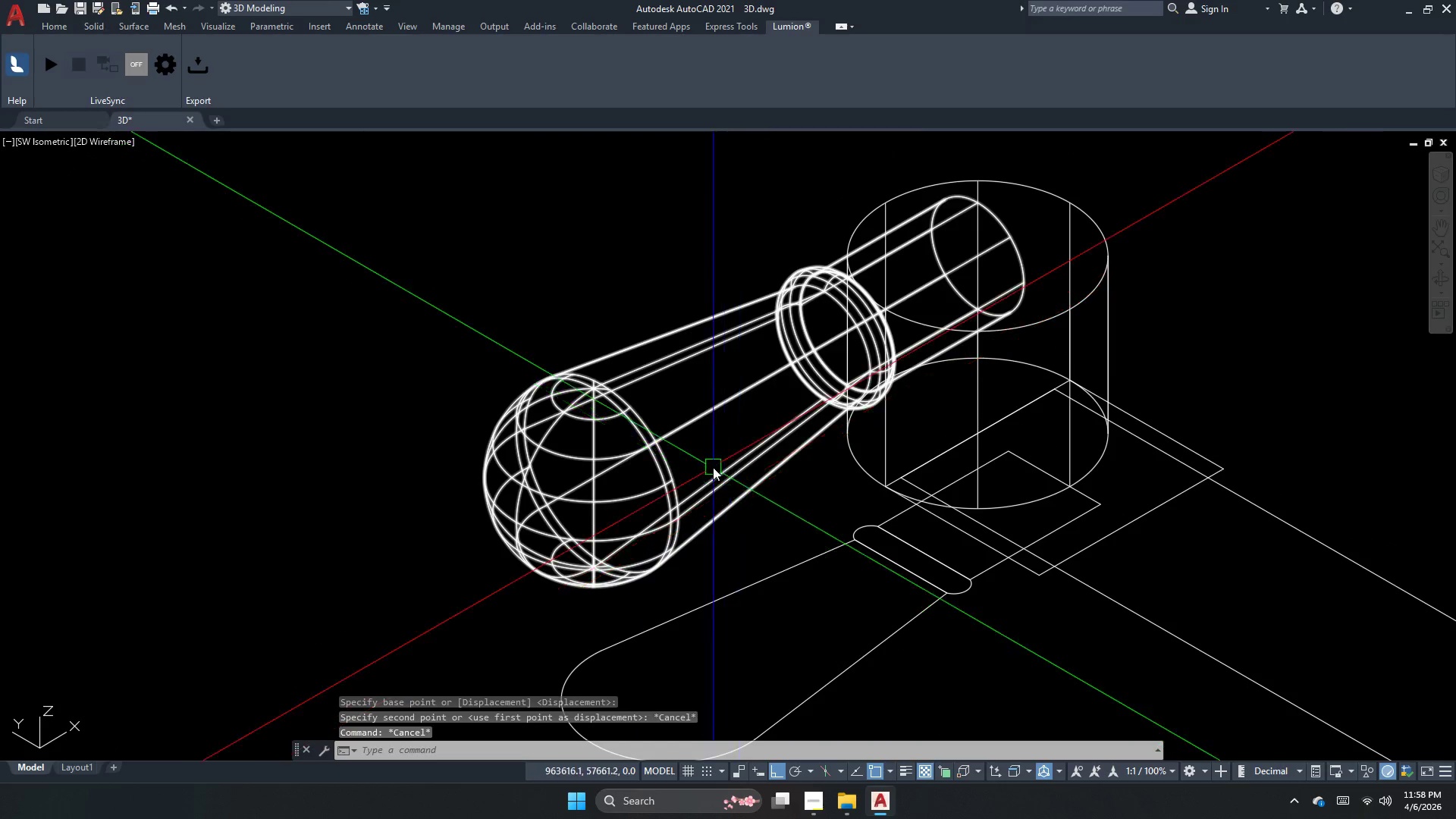 
left_click([694, 460])
 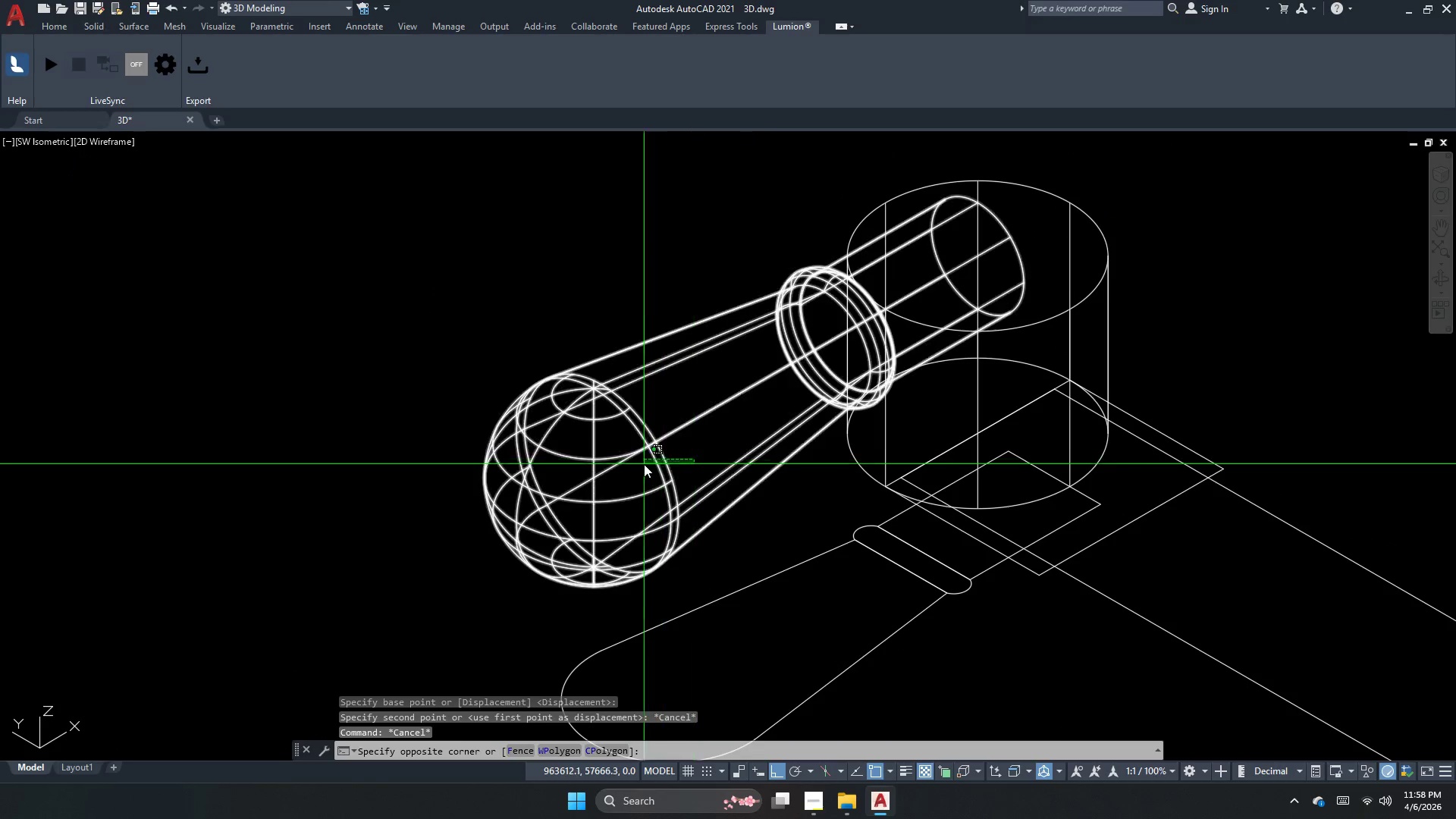 
left_click_drag(start_coordinate=[635, 470], to_coordinate=[620, 466])
 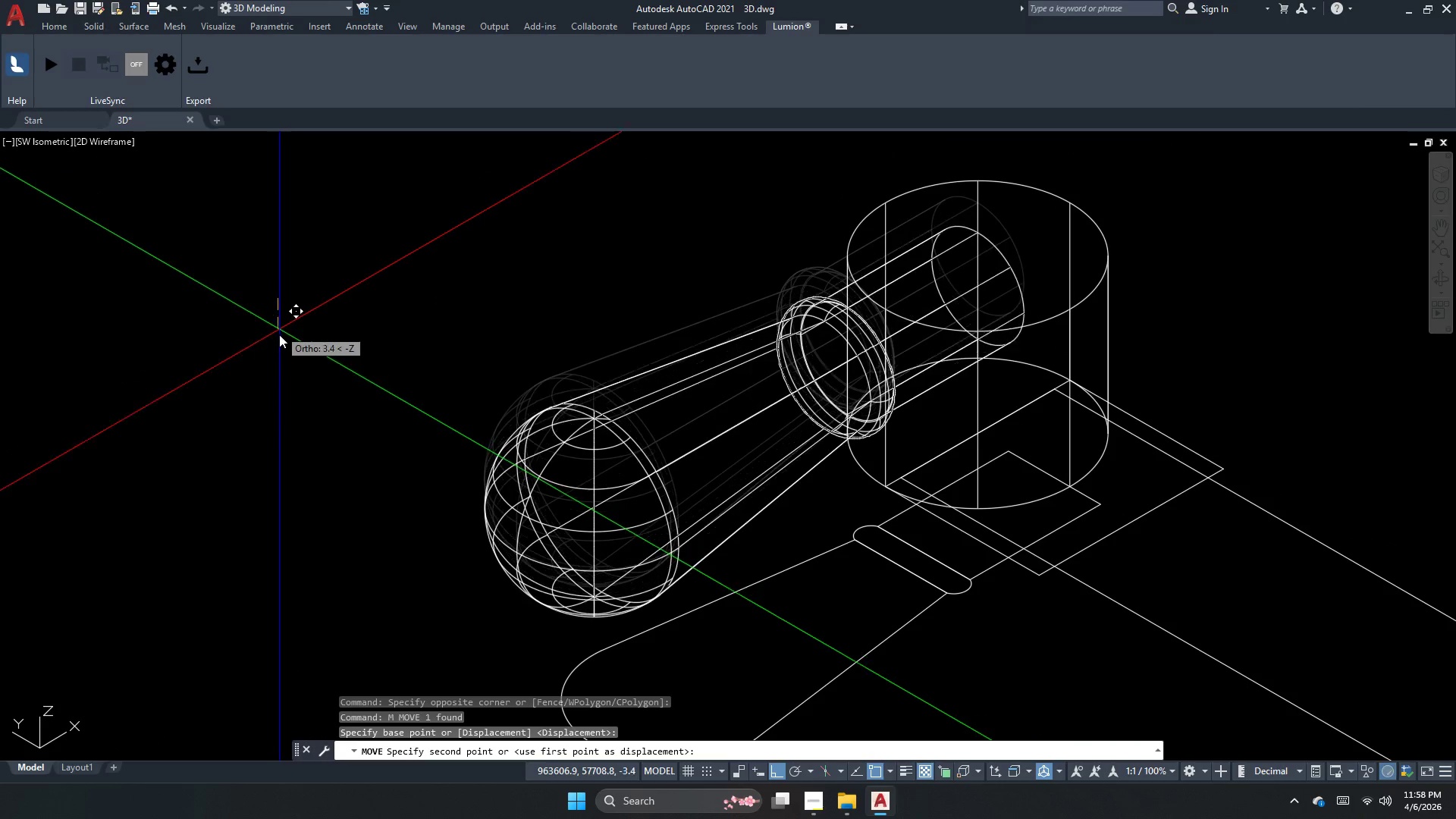 
key(M)
 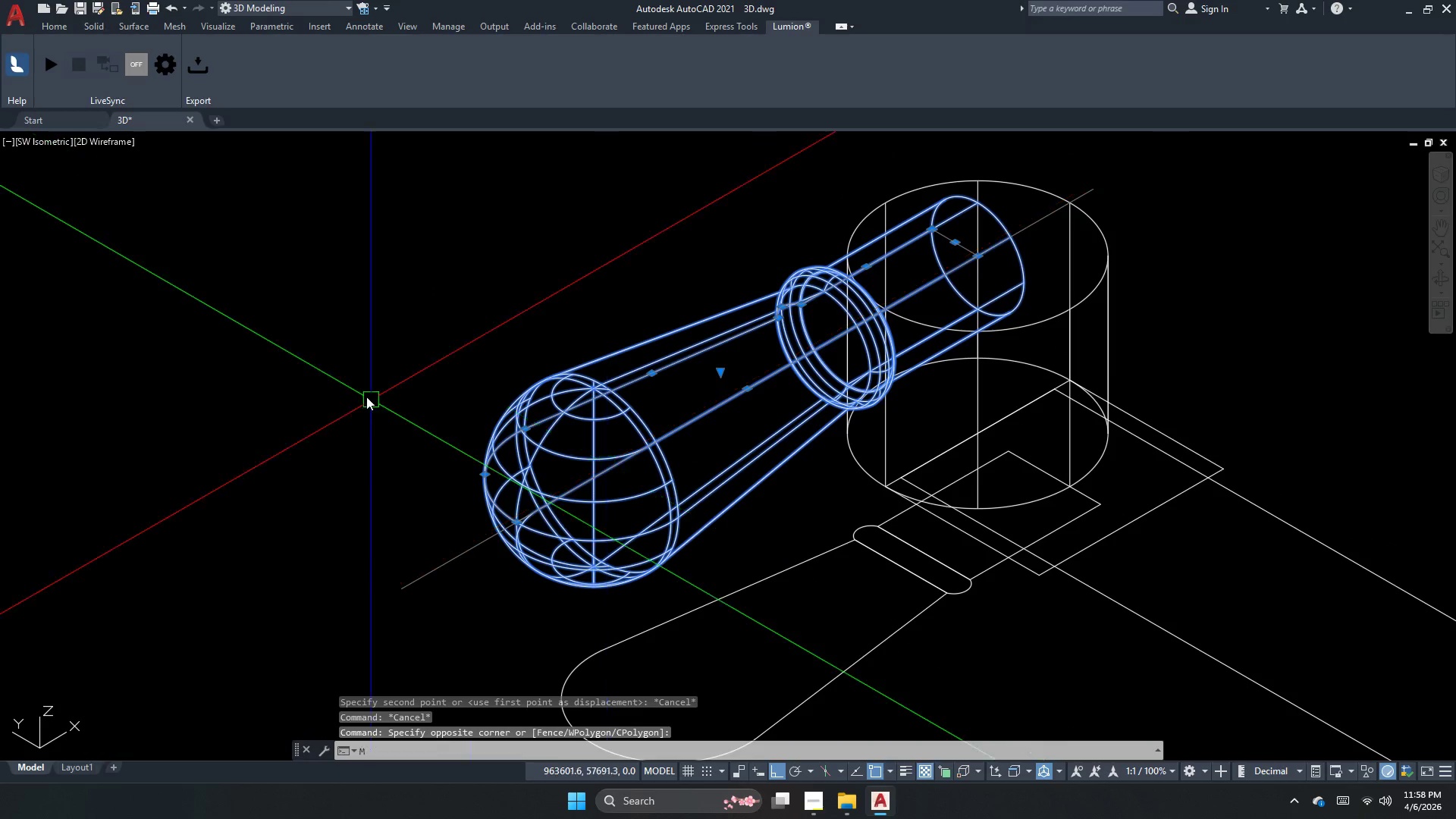 
key(Space)
 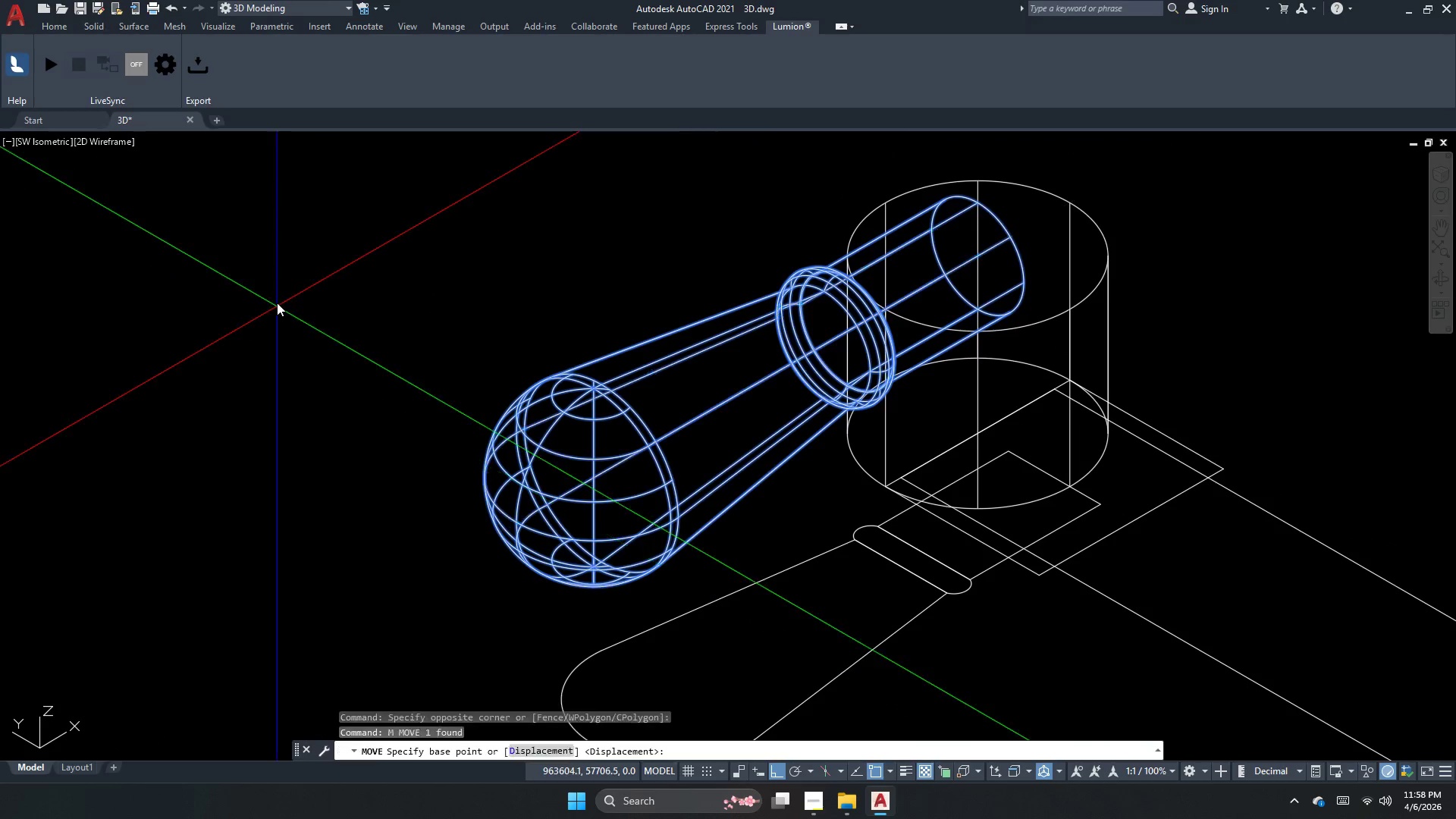 
left_click_drag(start_coordinate=[278, 299], to_coordinate=[279, 329])
 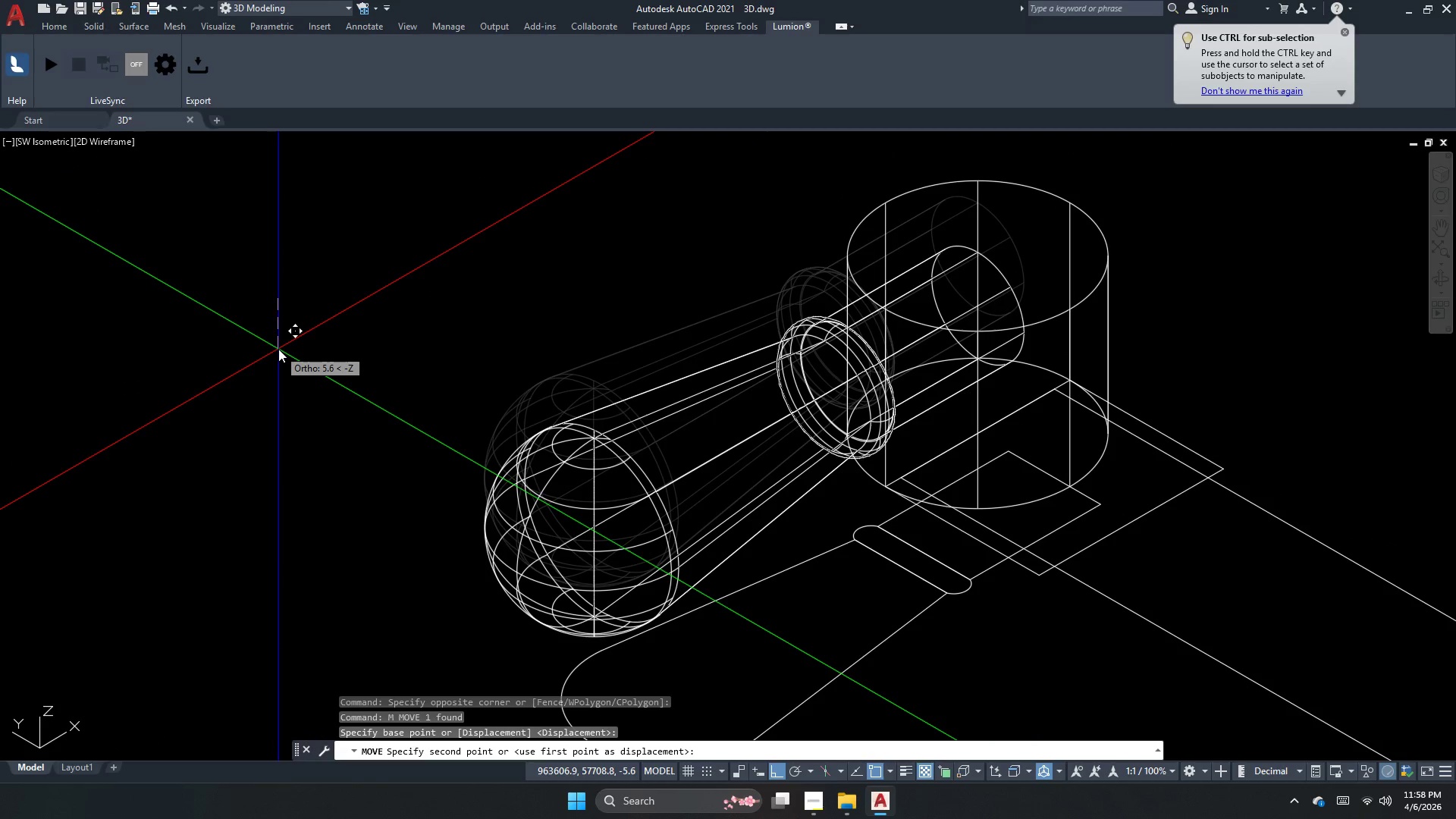 
key(Numpad1)
 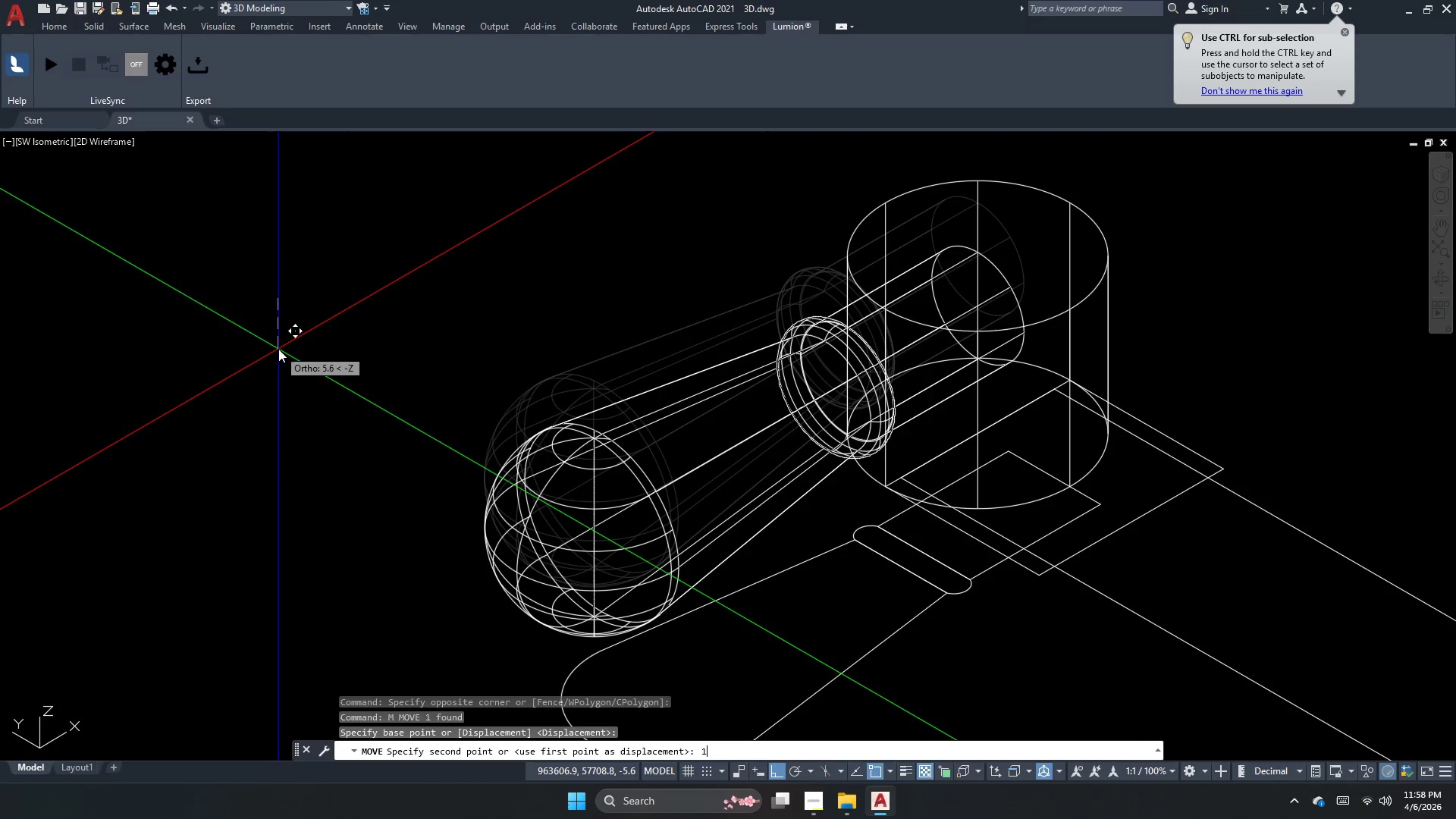 
key(Numpad0)
 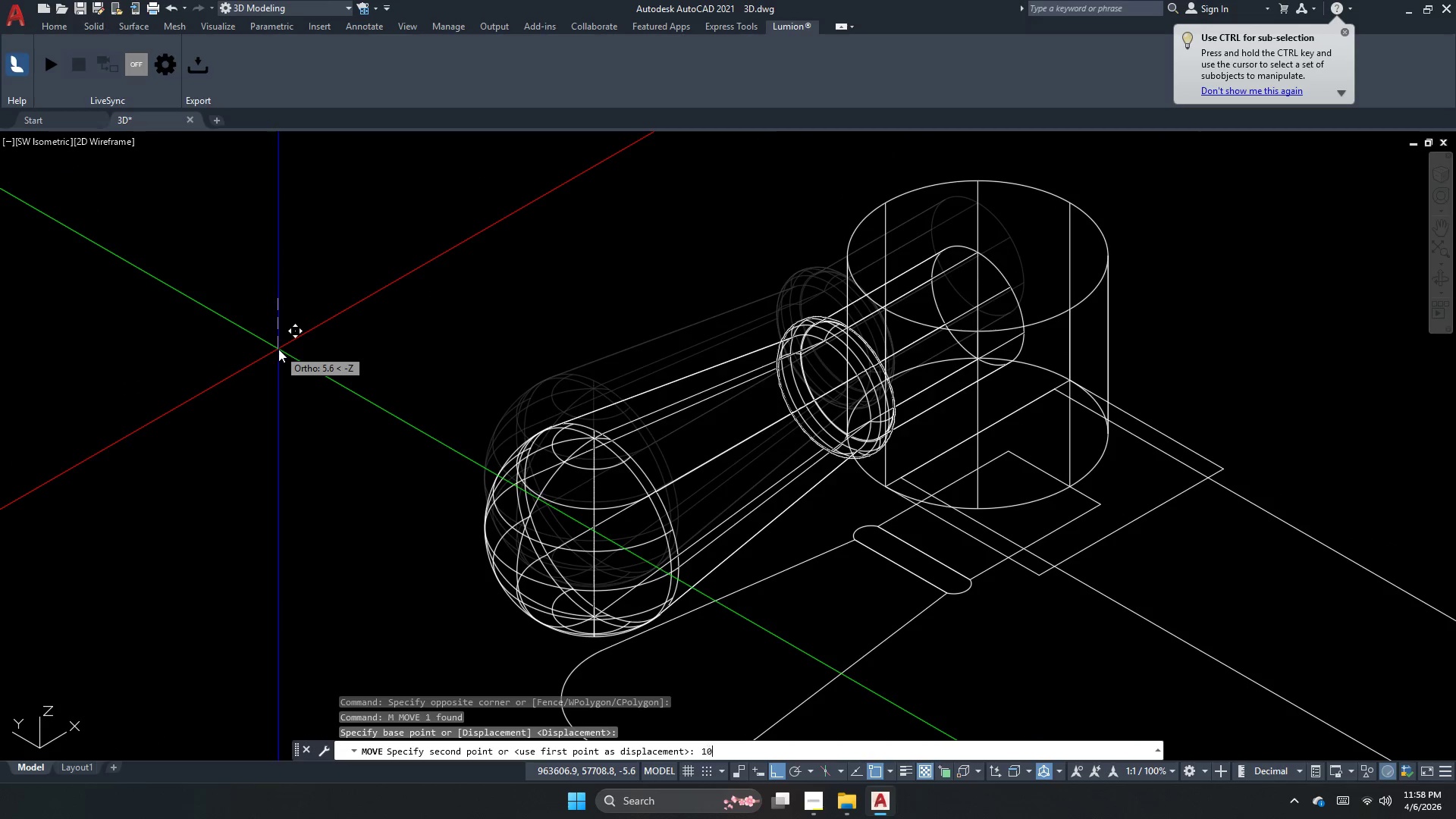 
key(NumpadEnter)
 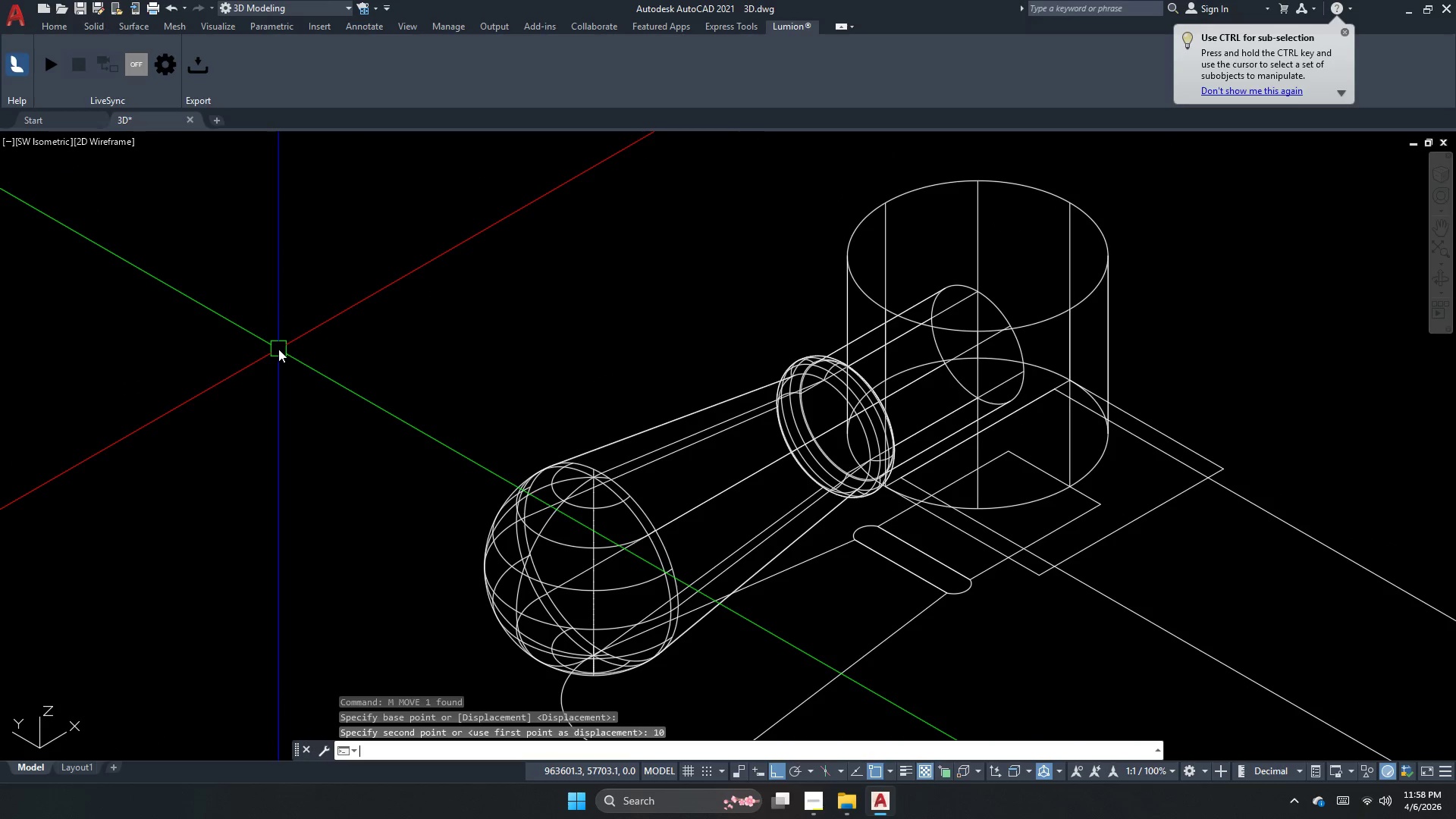 
key(Escape)
 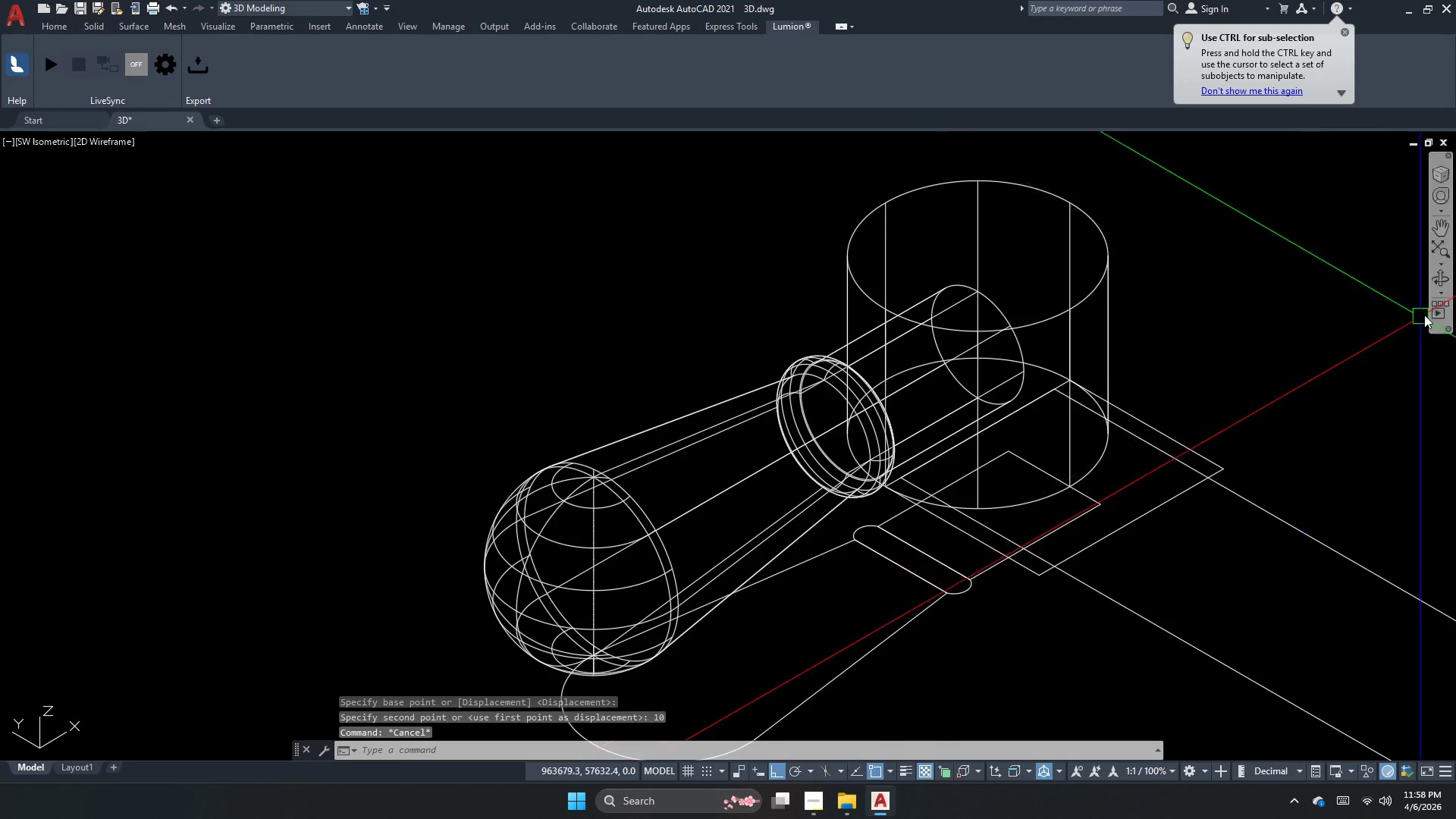 
left_click([1441, 278])
 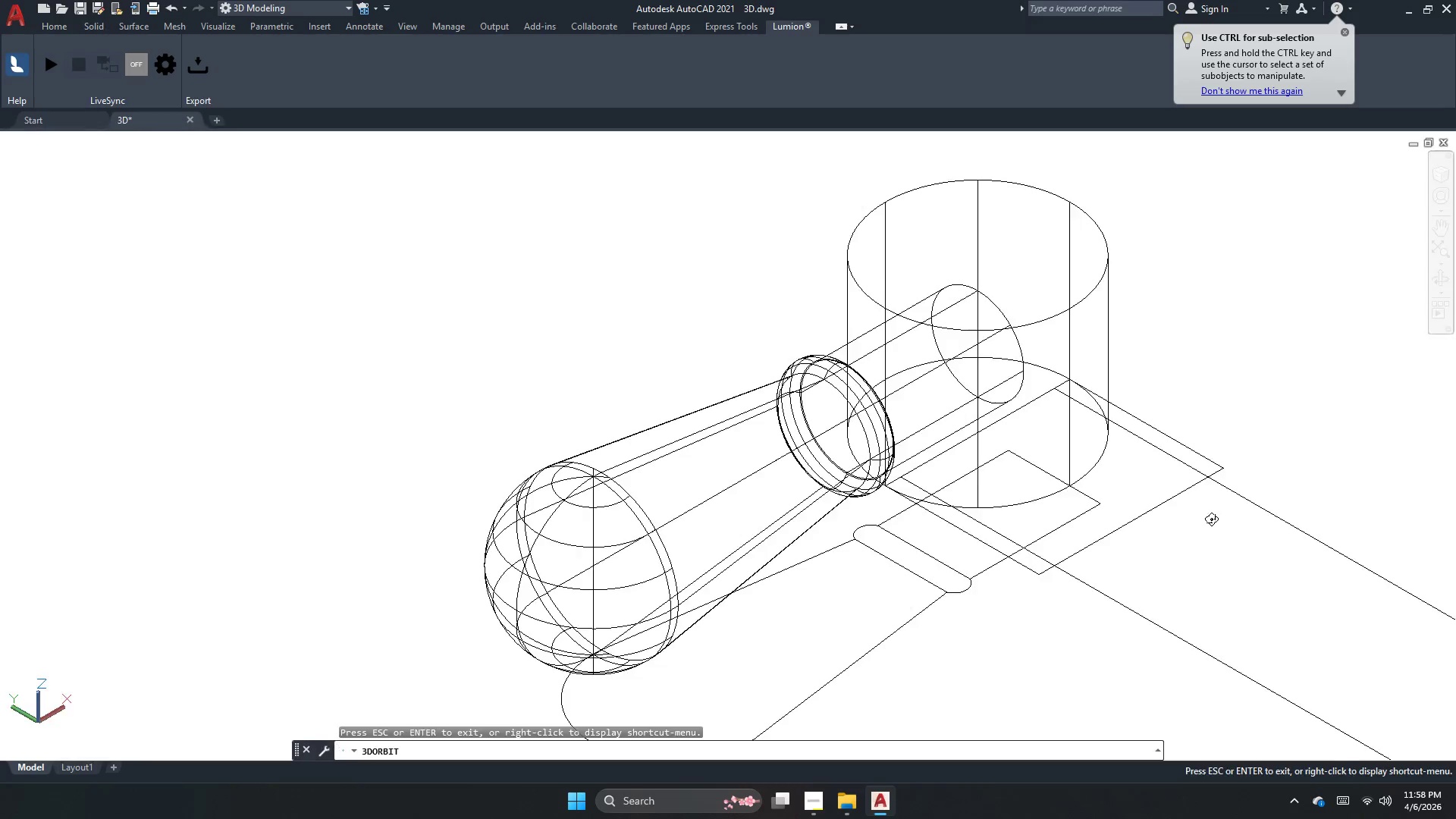 
left_click_drag(start_coordinate=[1210, 519], to_coordinate=[1204, 555])
 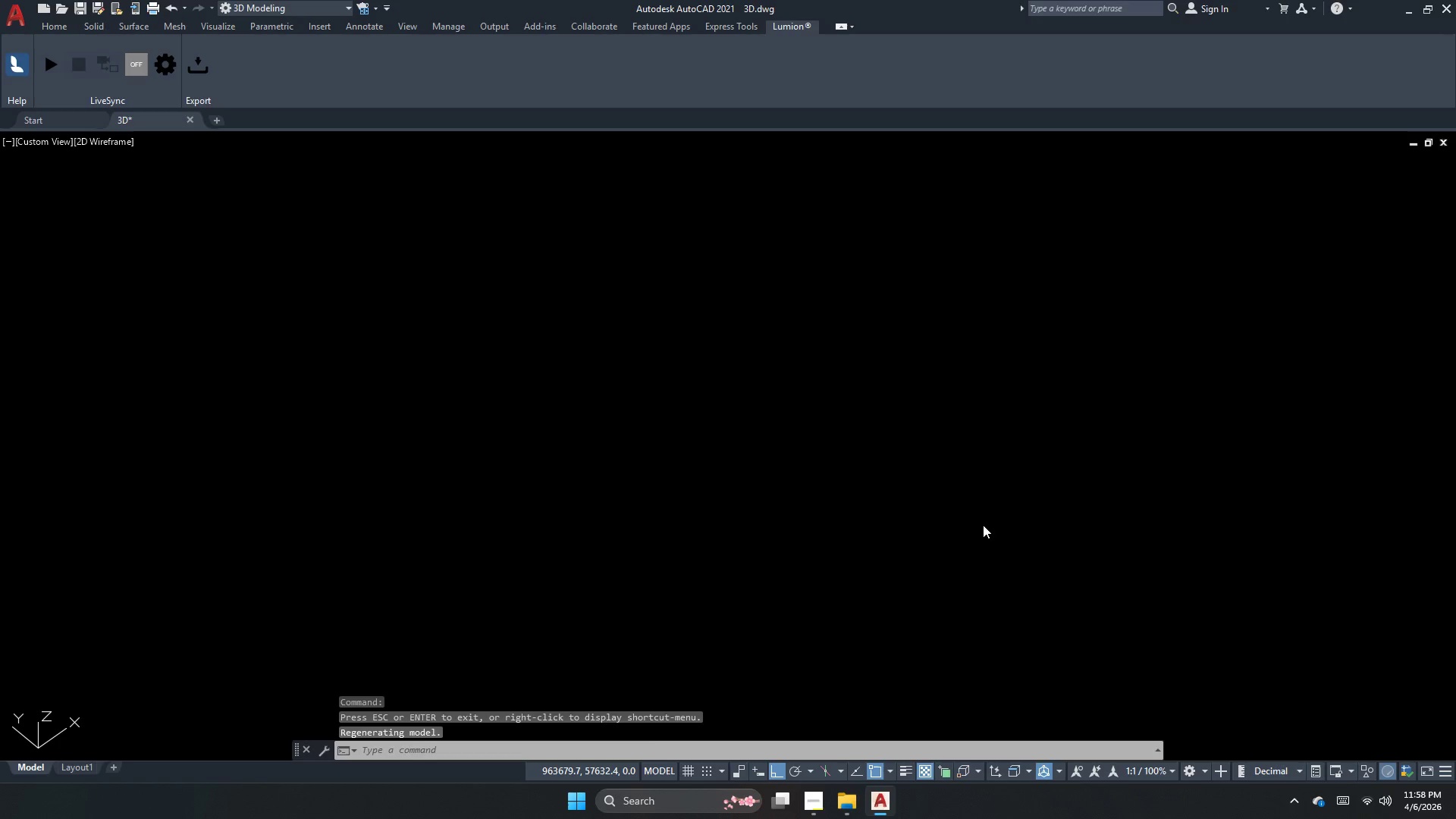 
key(Escape)
 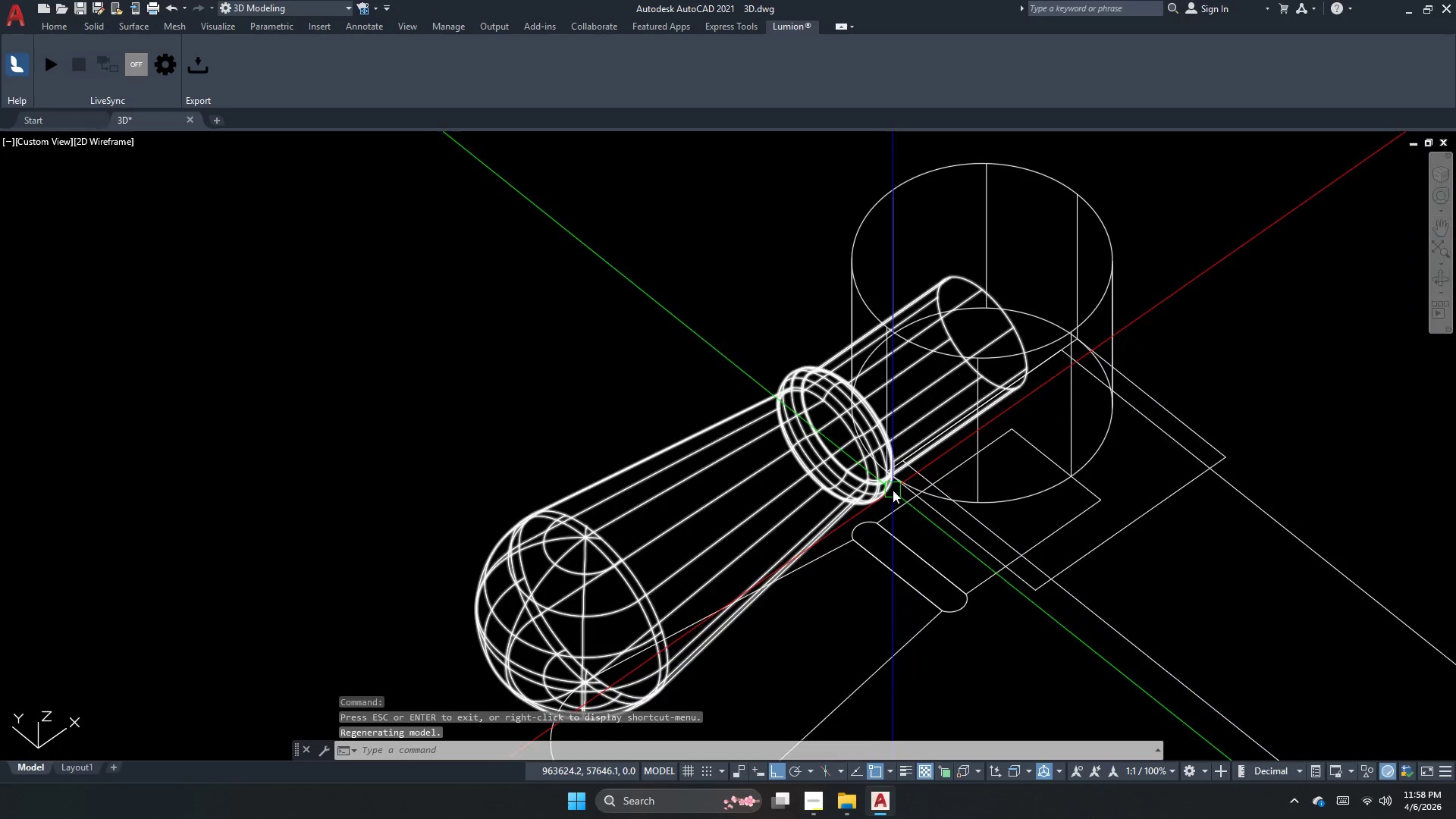 
left_click([884, 490])
 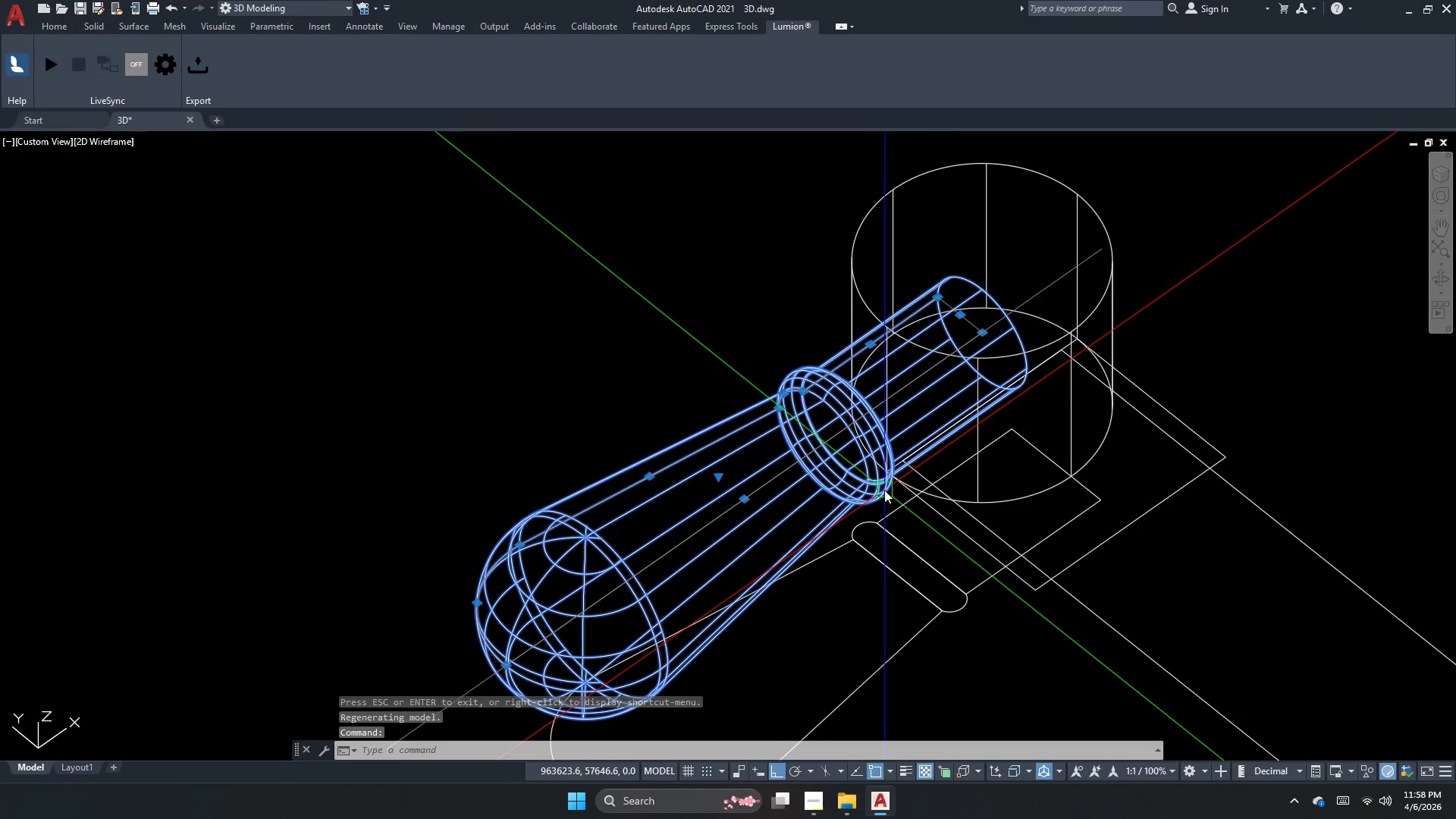 
key(M)
 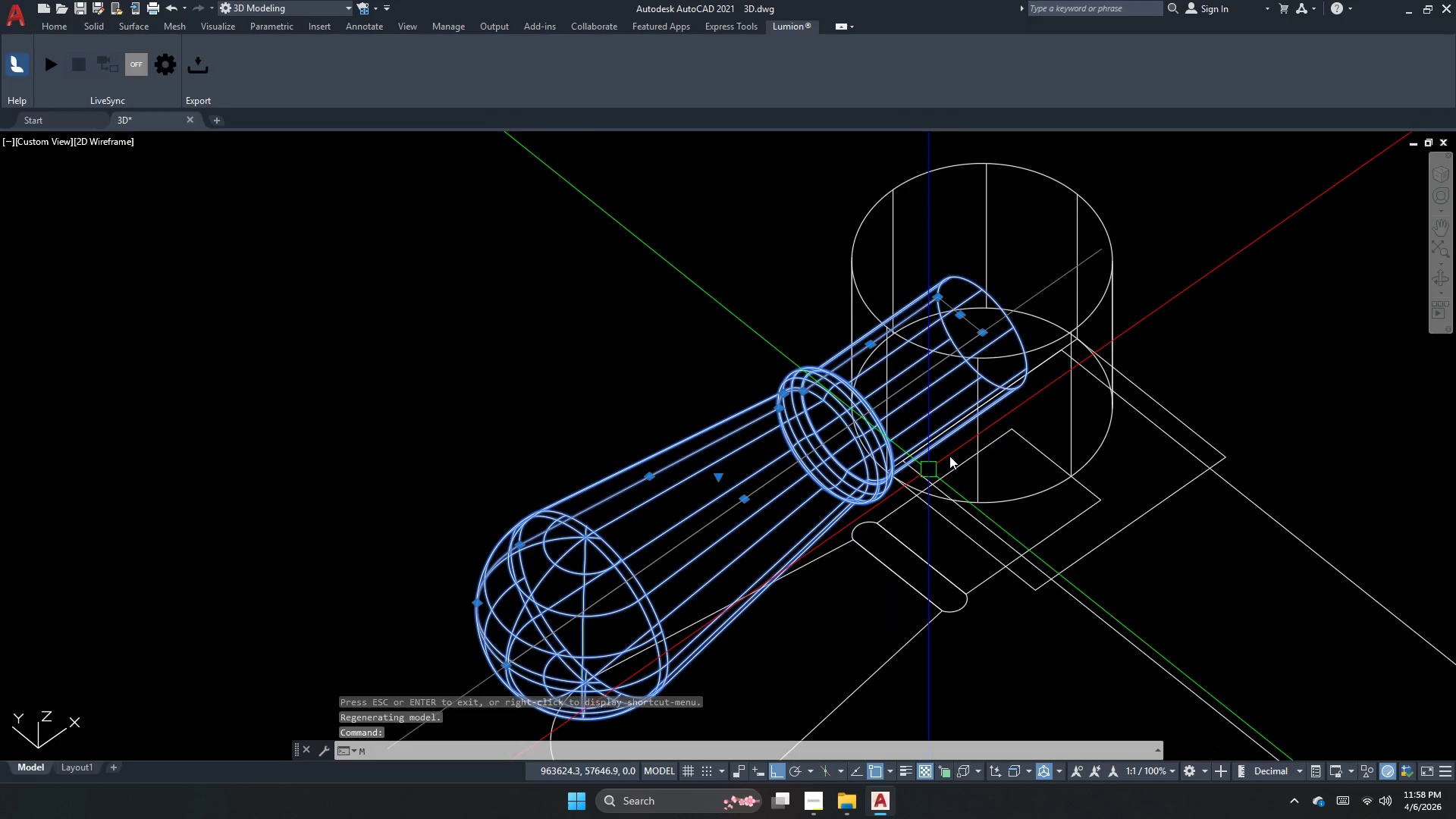 
key(I)
 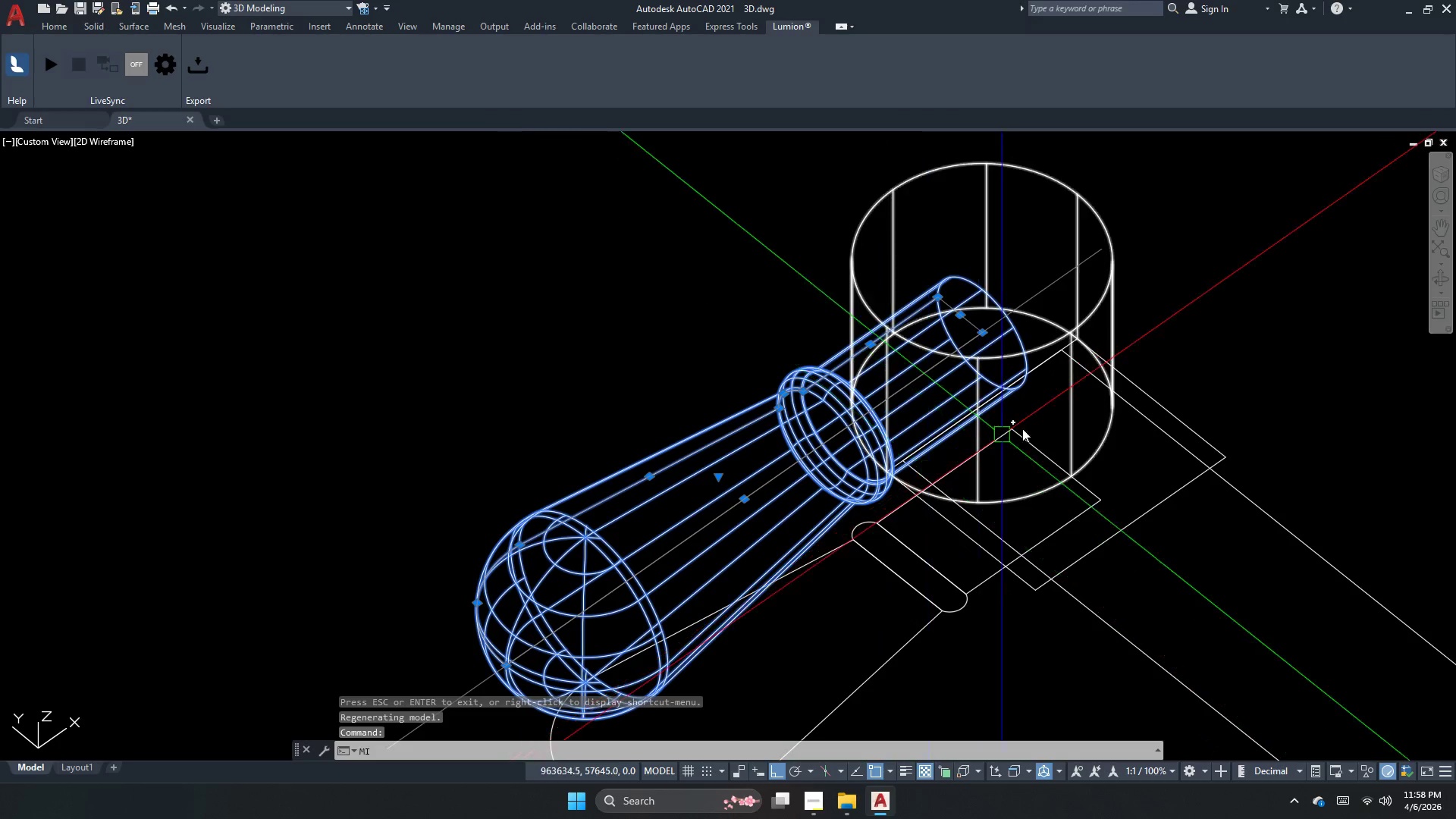 
key(Space)
 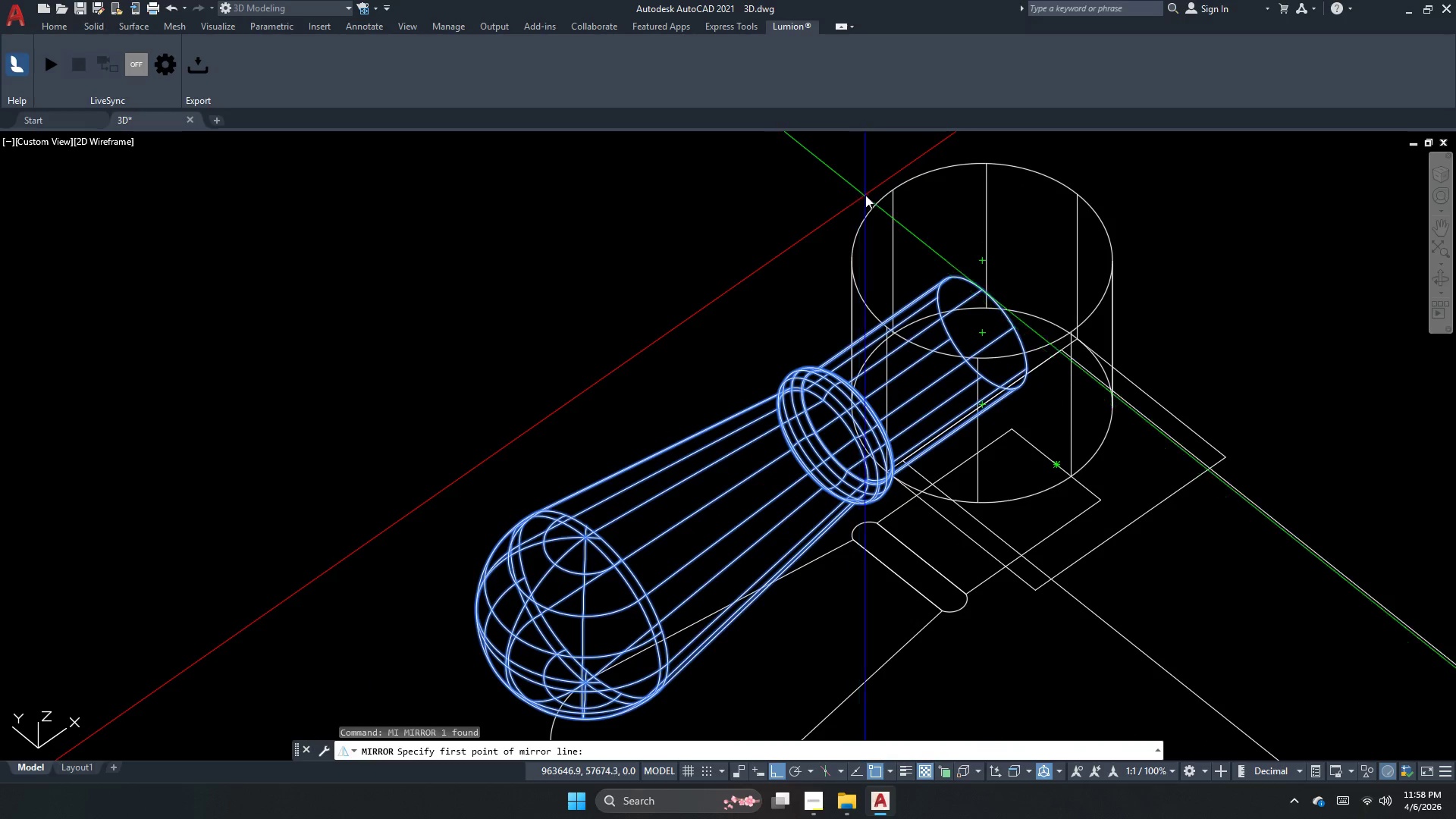 
left_click([975, 337])
 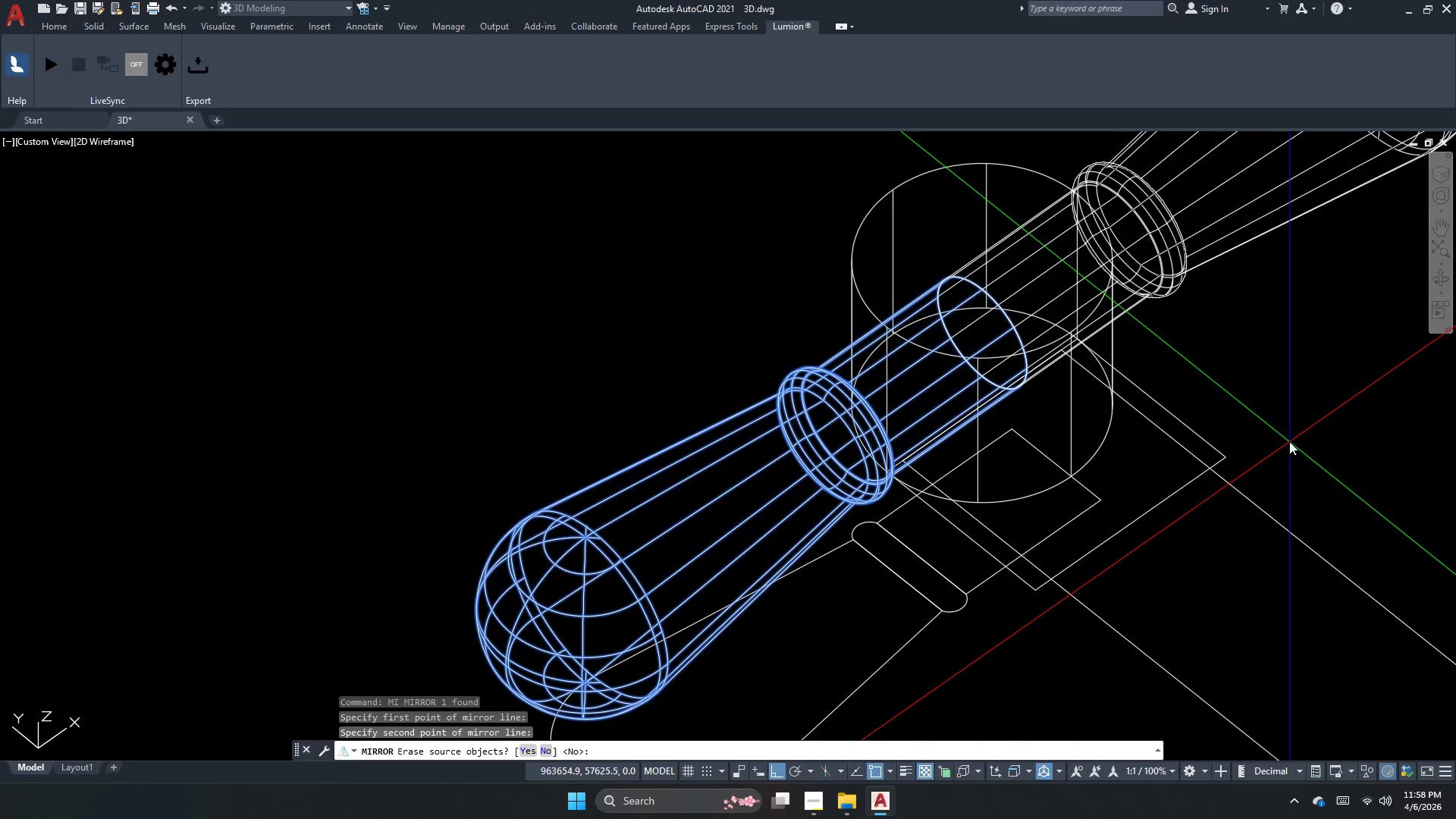 
key(M)
 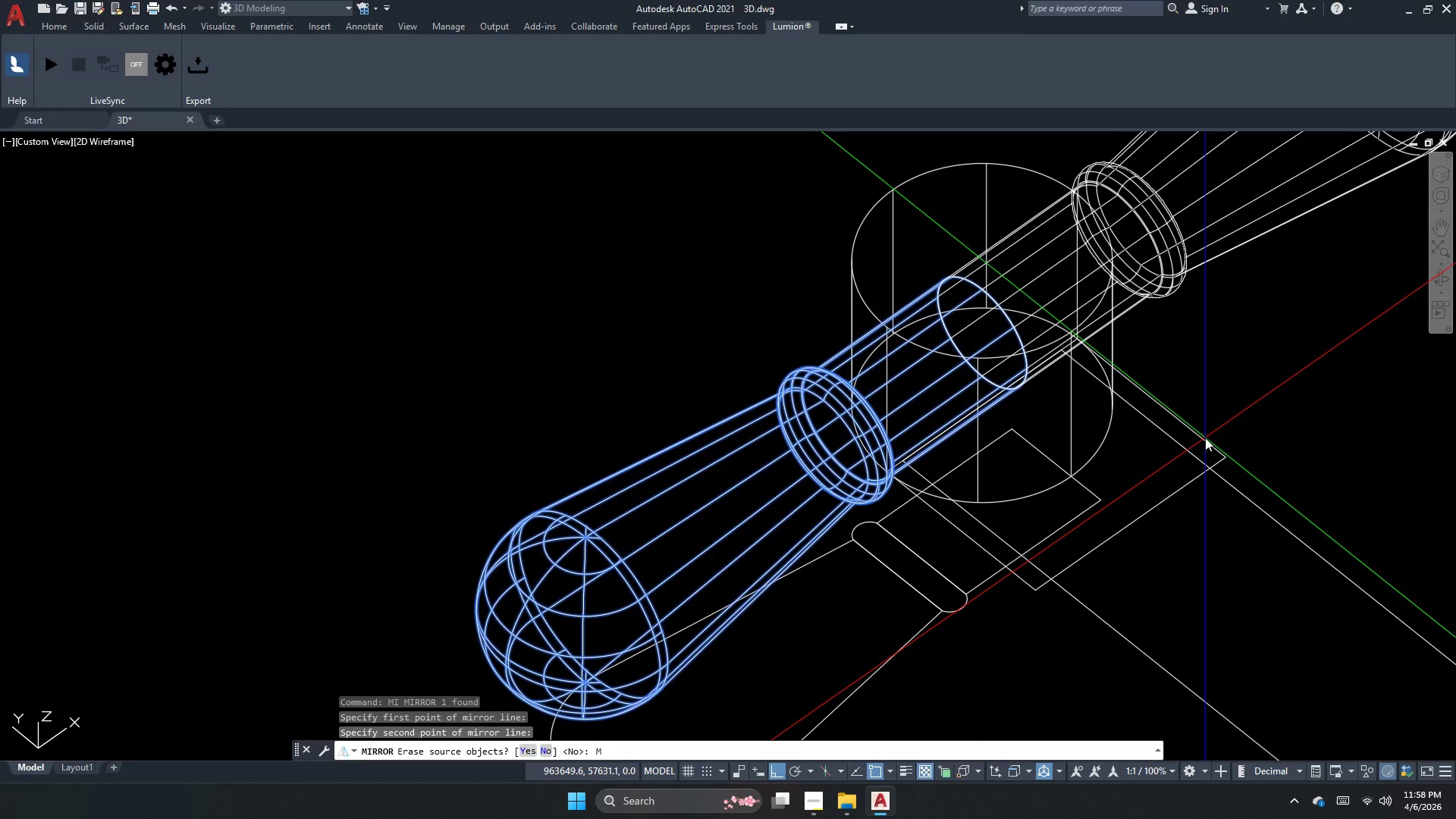 
key(Backspace)
 